 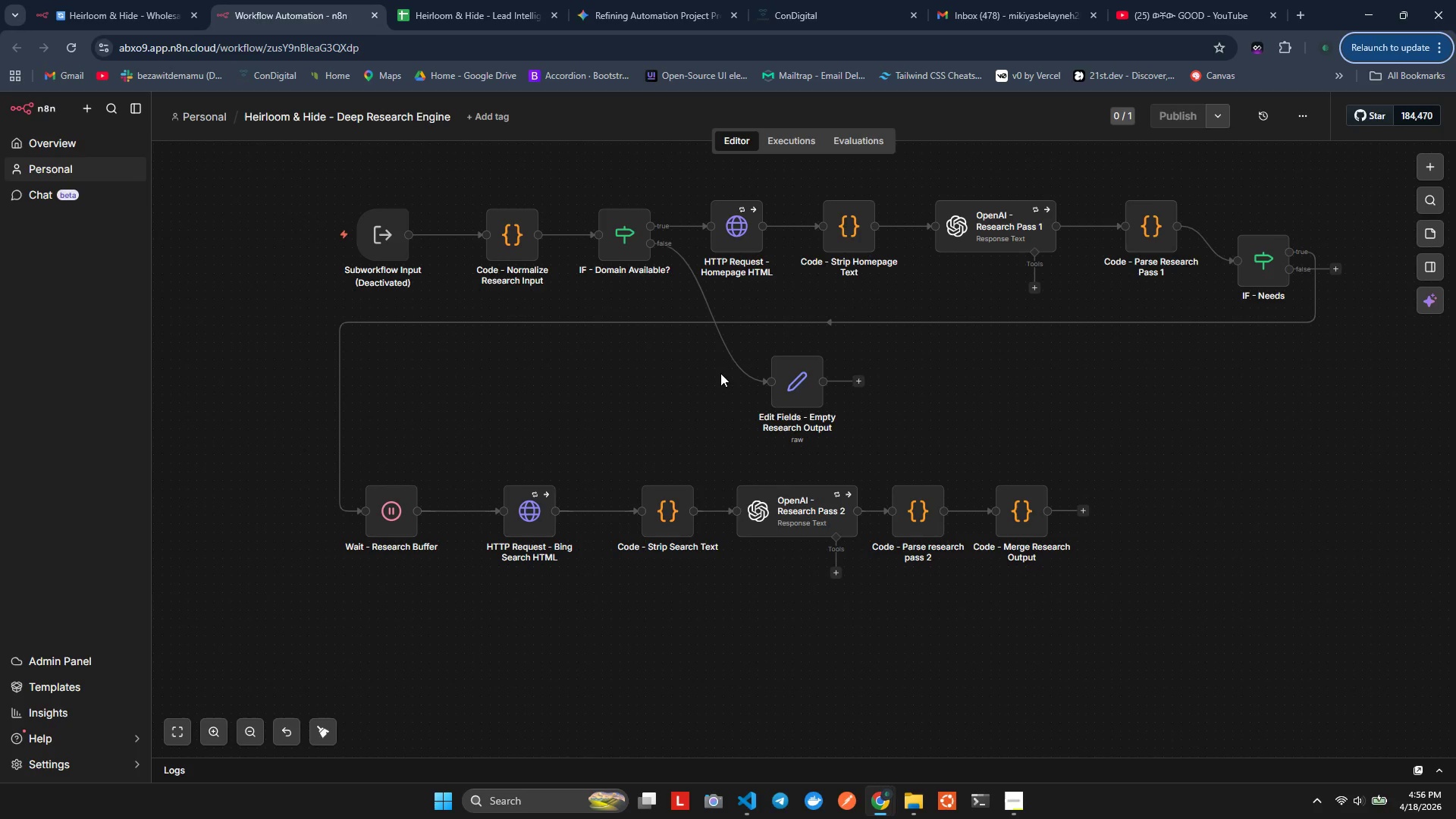 
left_click([527, 401])
 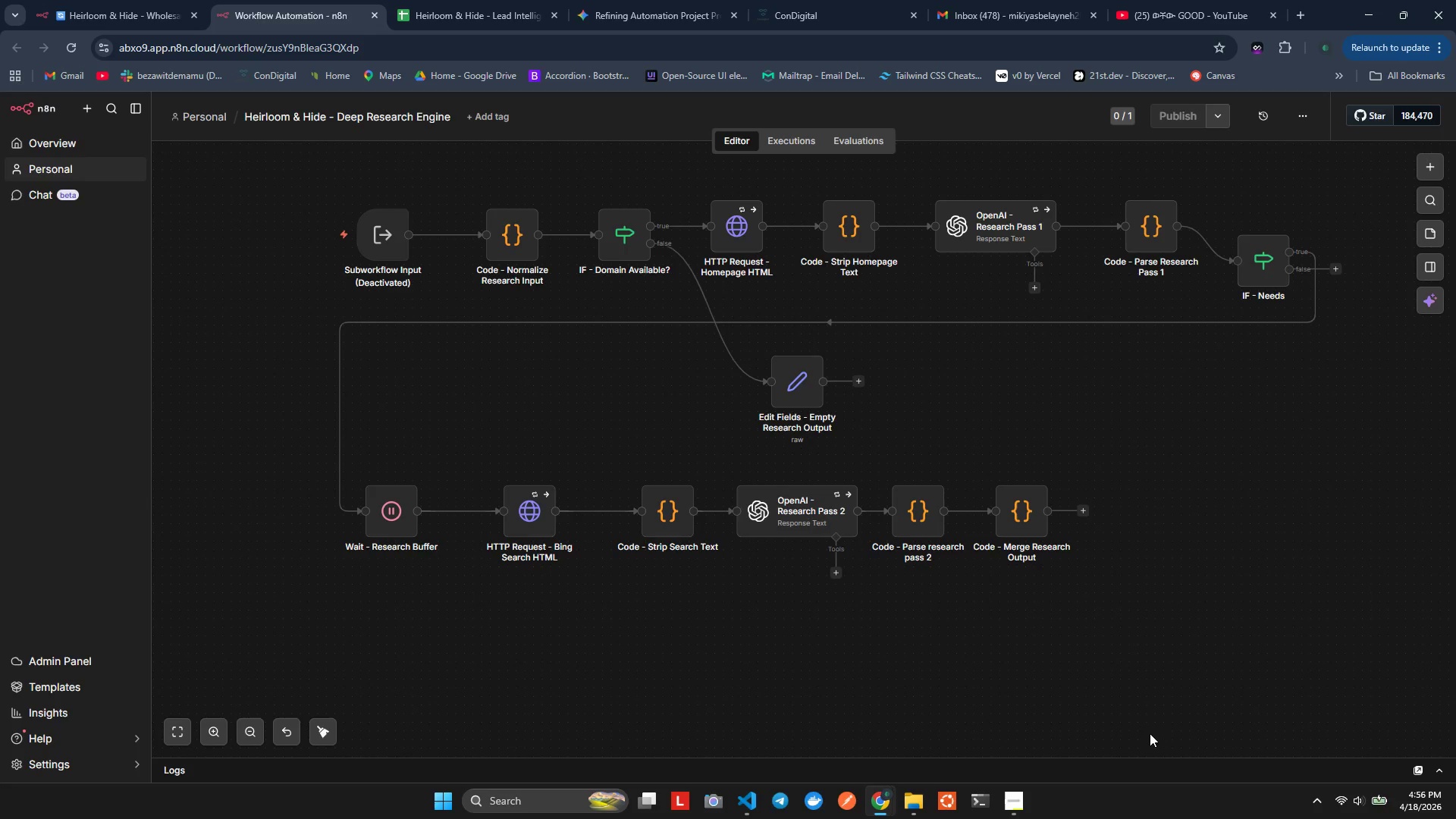 
wait(9.97)
 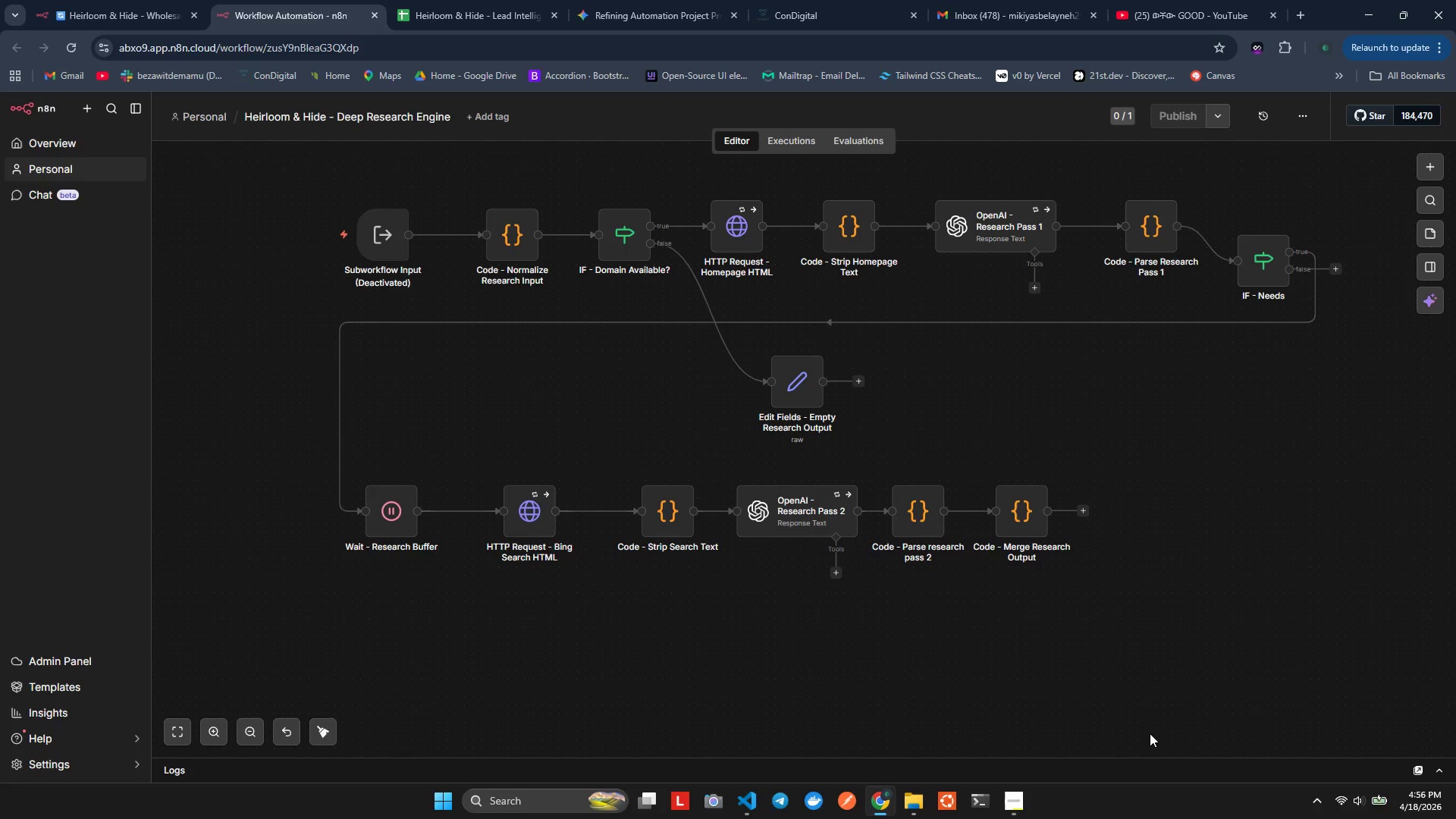 
left_click([1089, 507])
 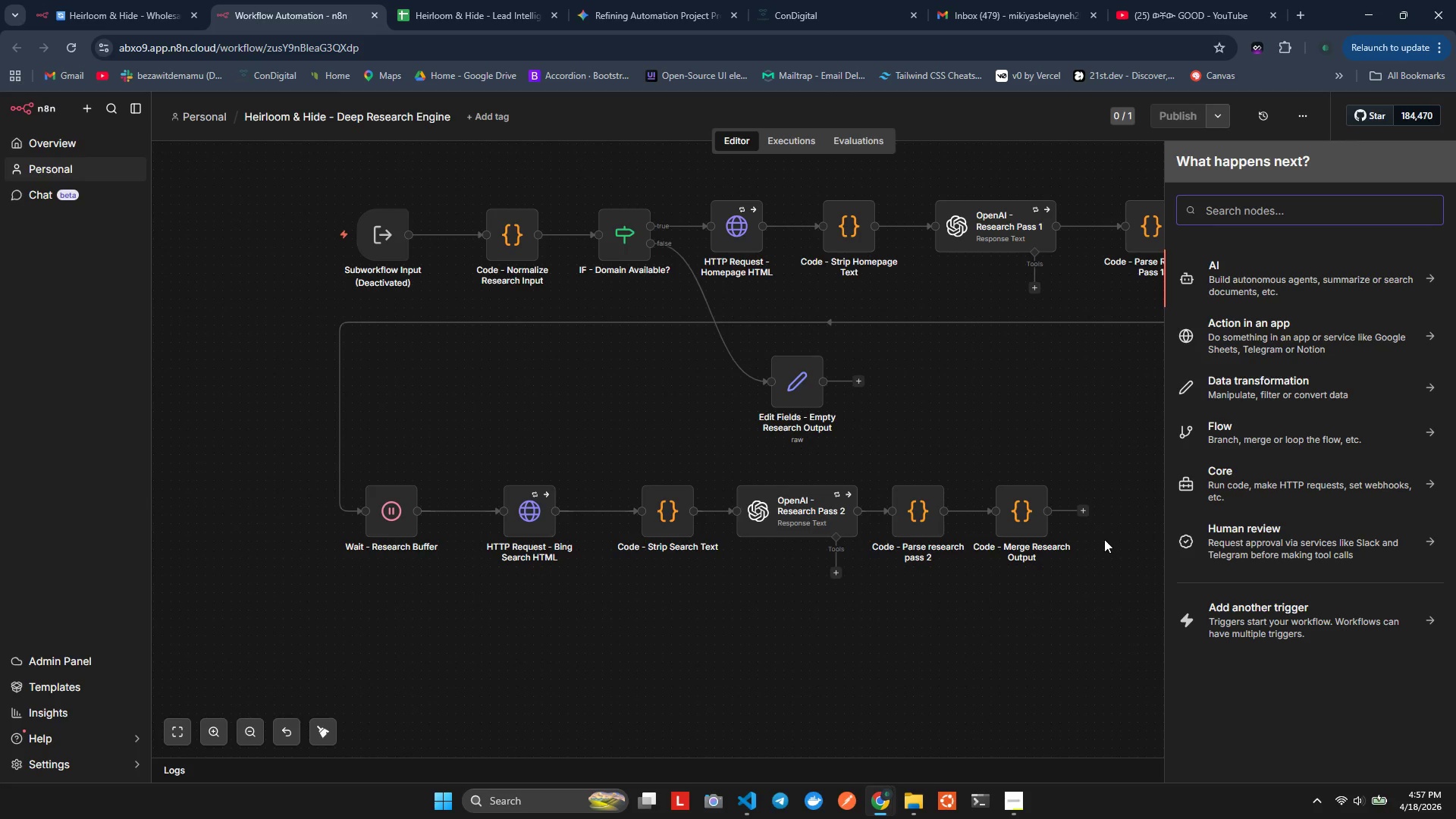 
wait(30.56)
 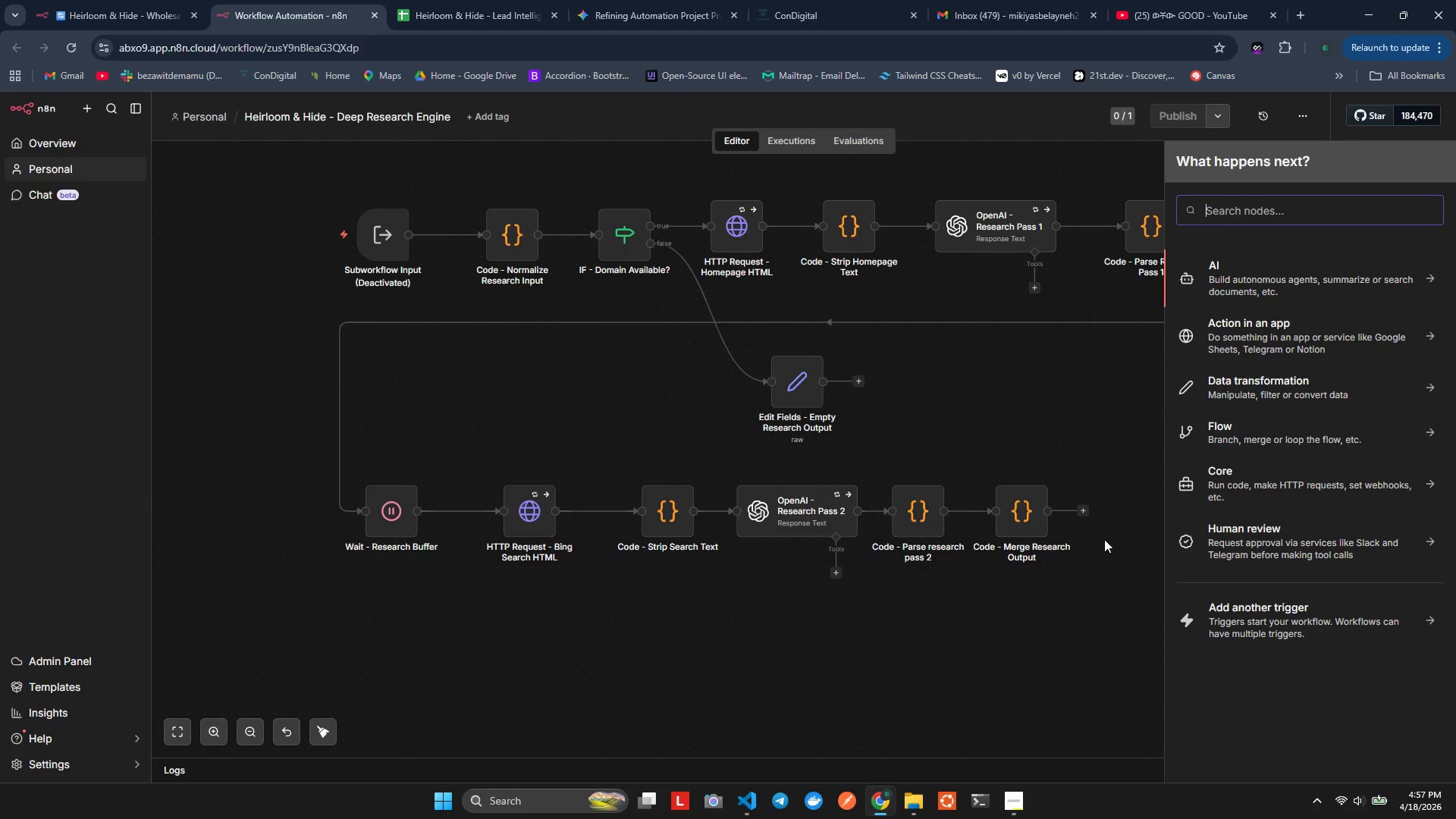 
type(Edit)
 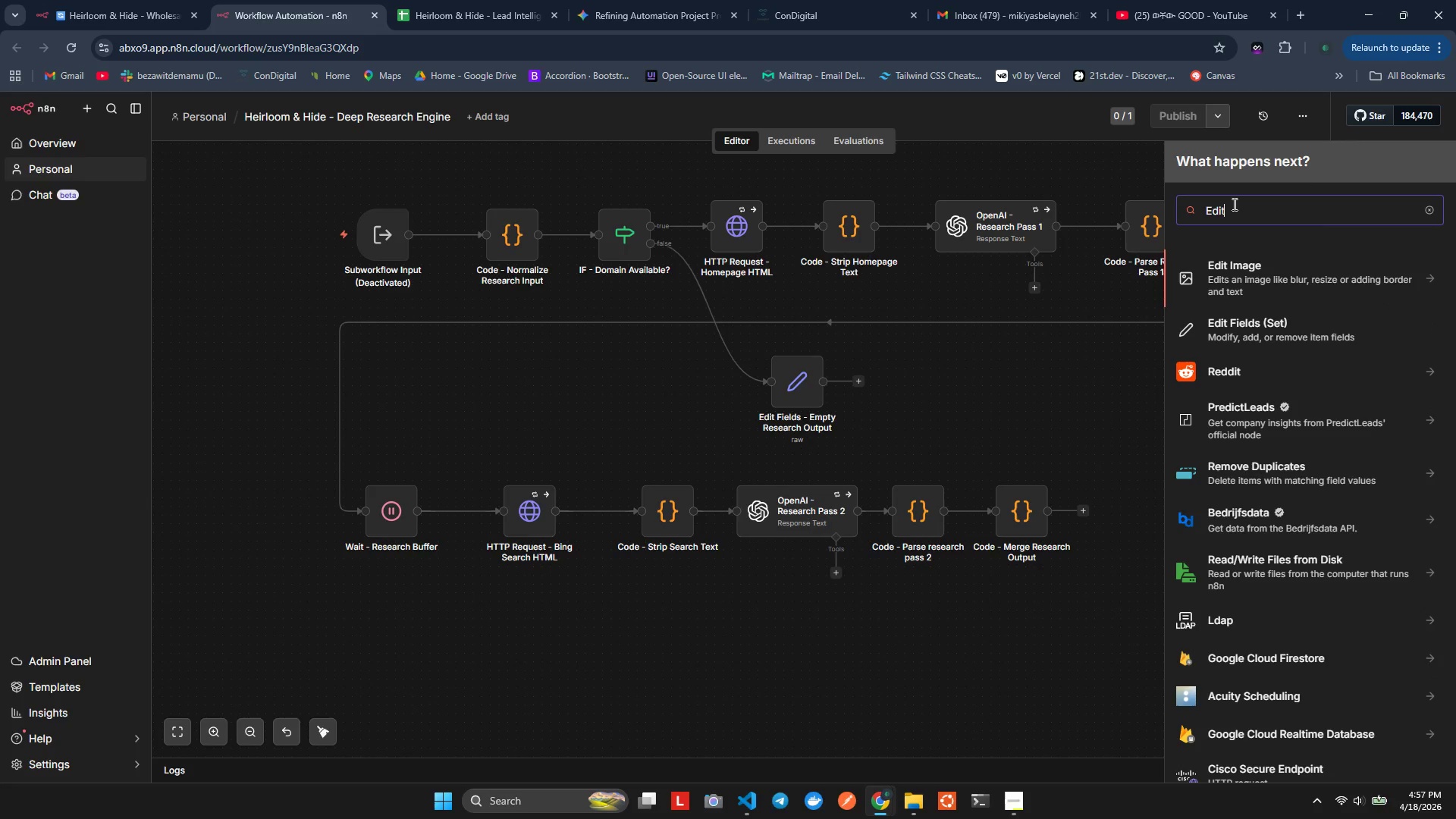 
key(ArrowDown)
 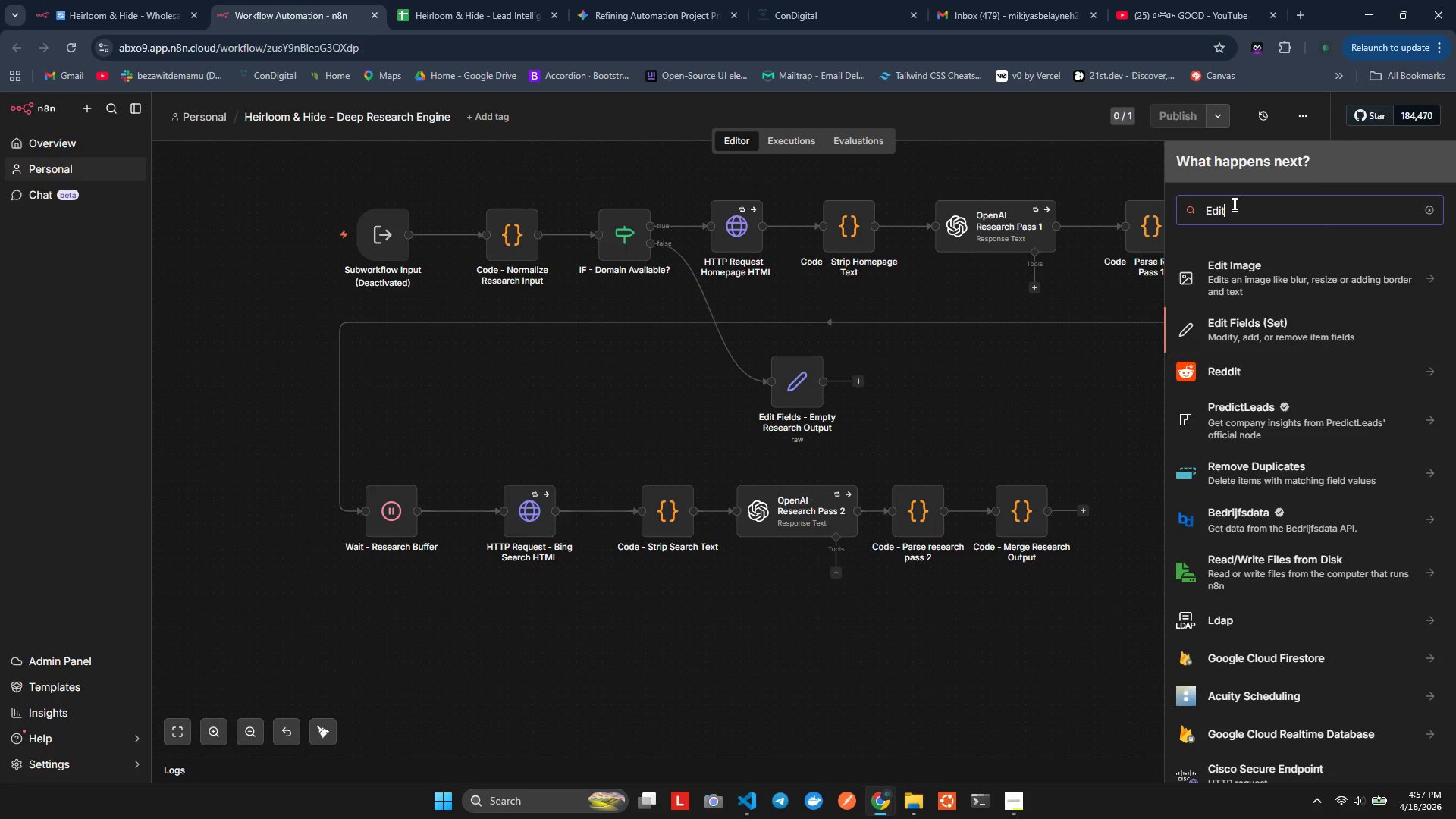 
key(ArrowDown)
 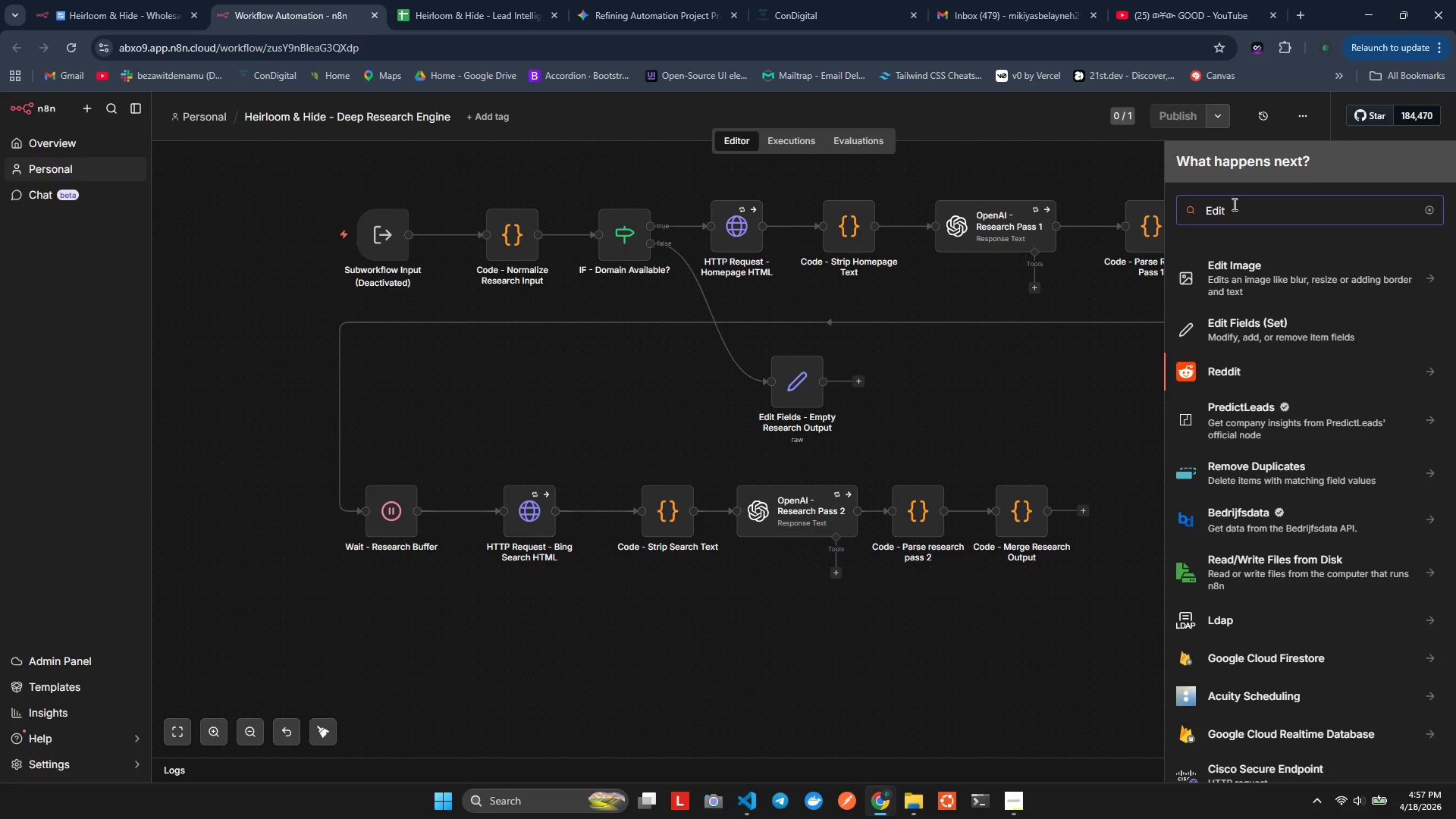 
key(ArrowUp)
 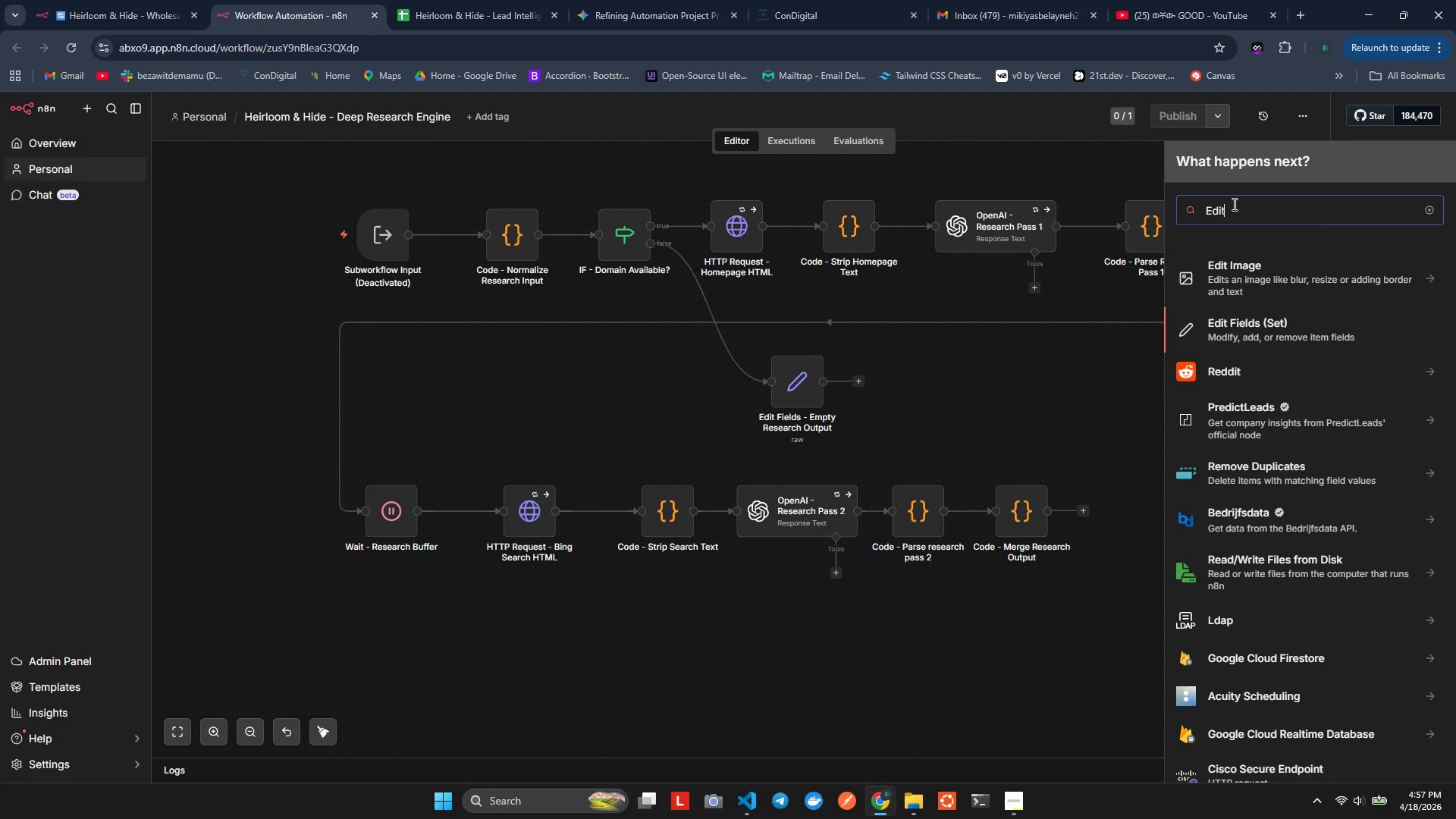 
key(Enter)
 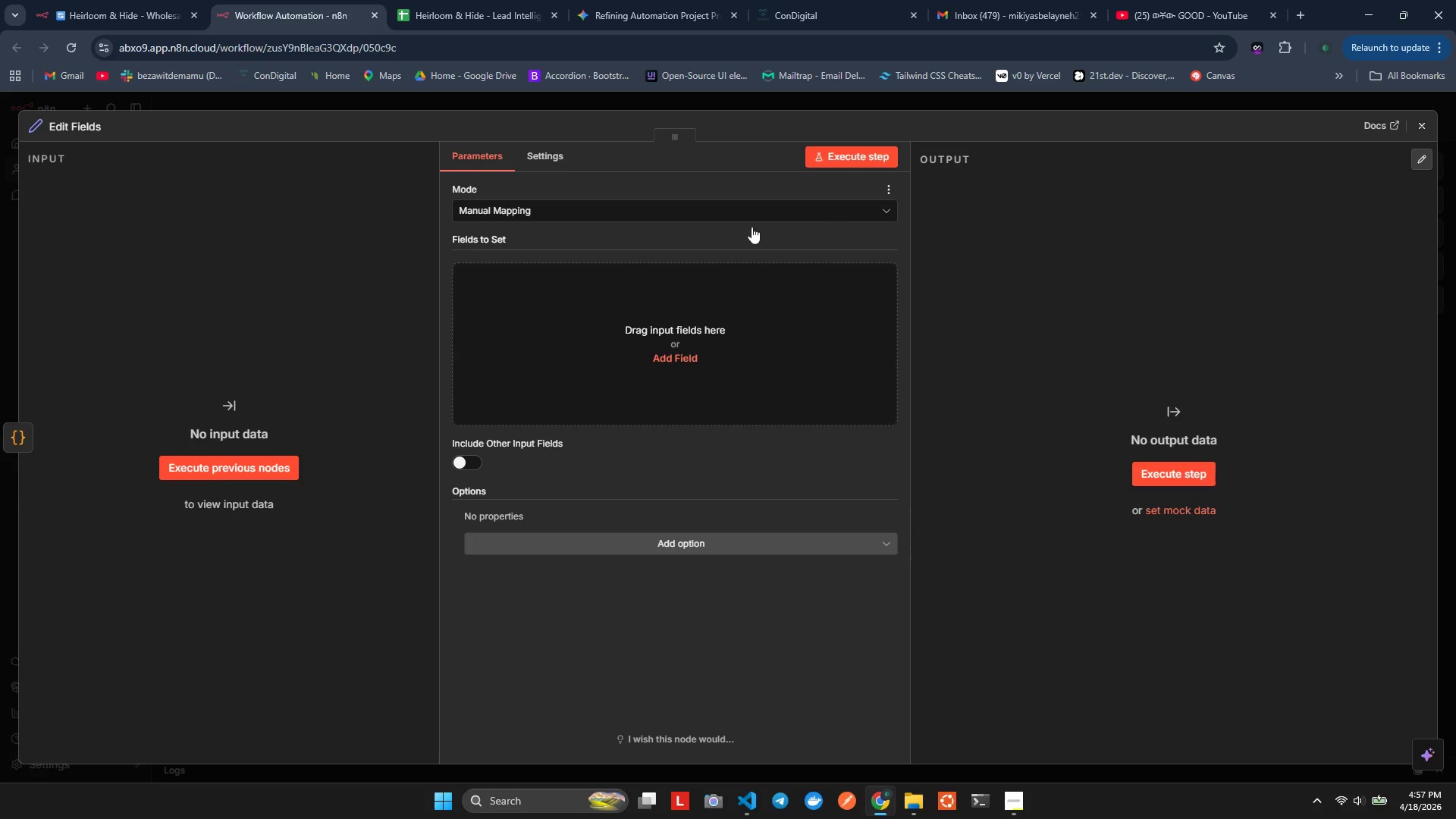 
left_click([71, 124])
 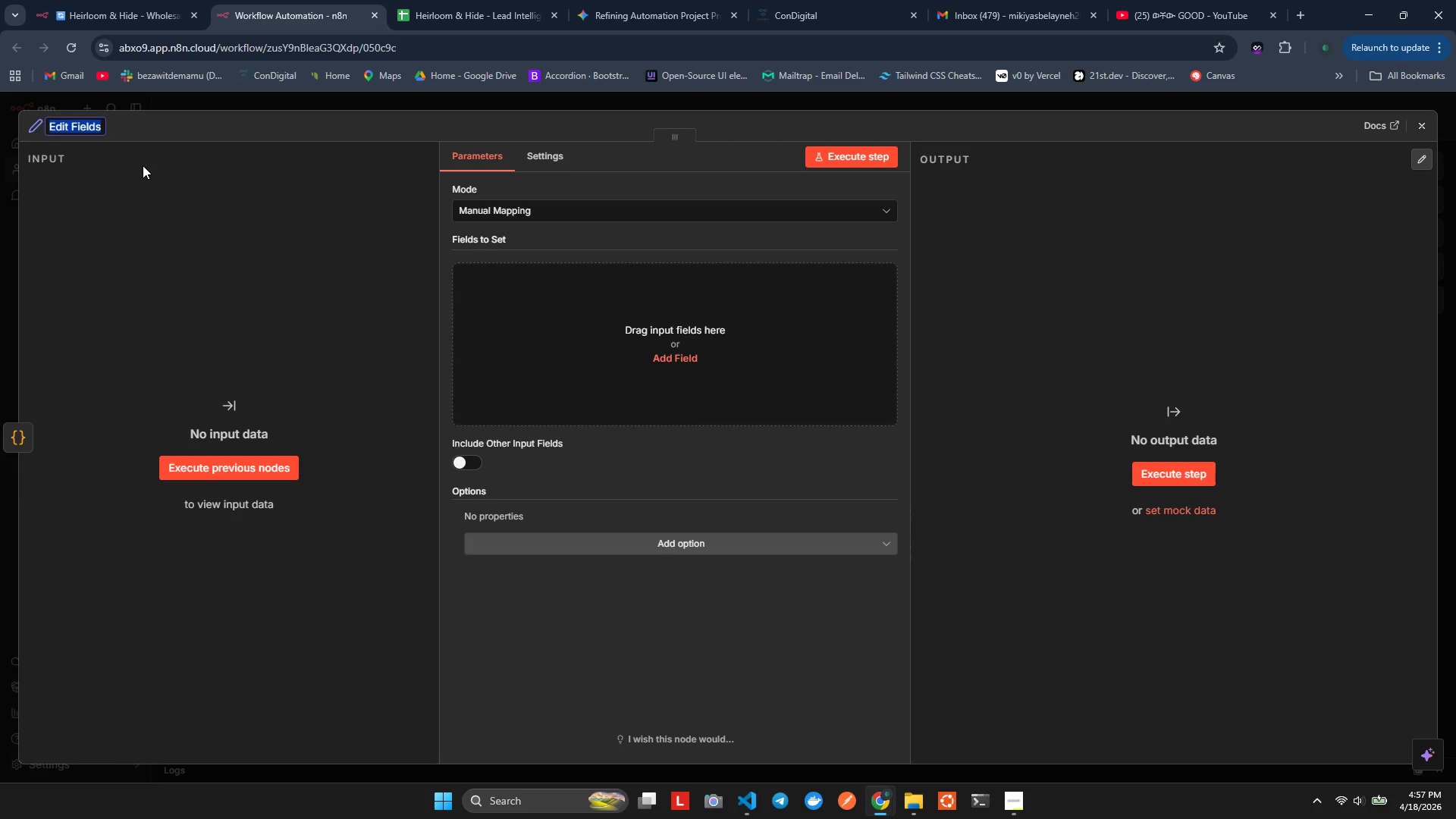 
key(Insert)
 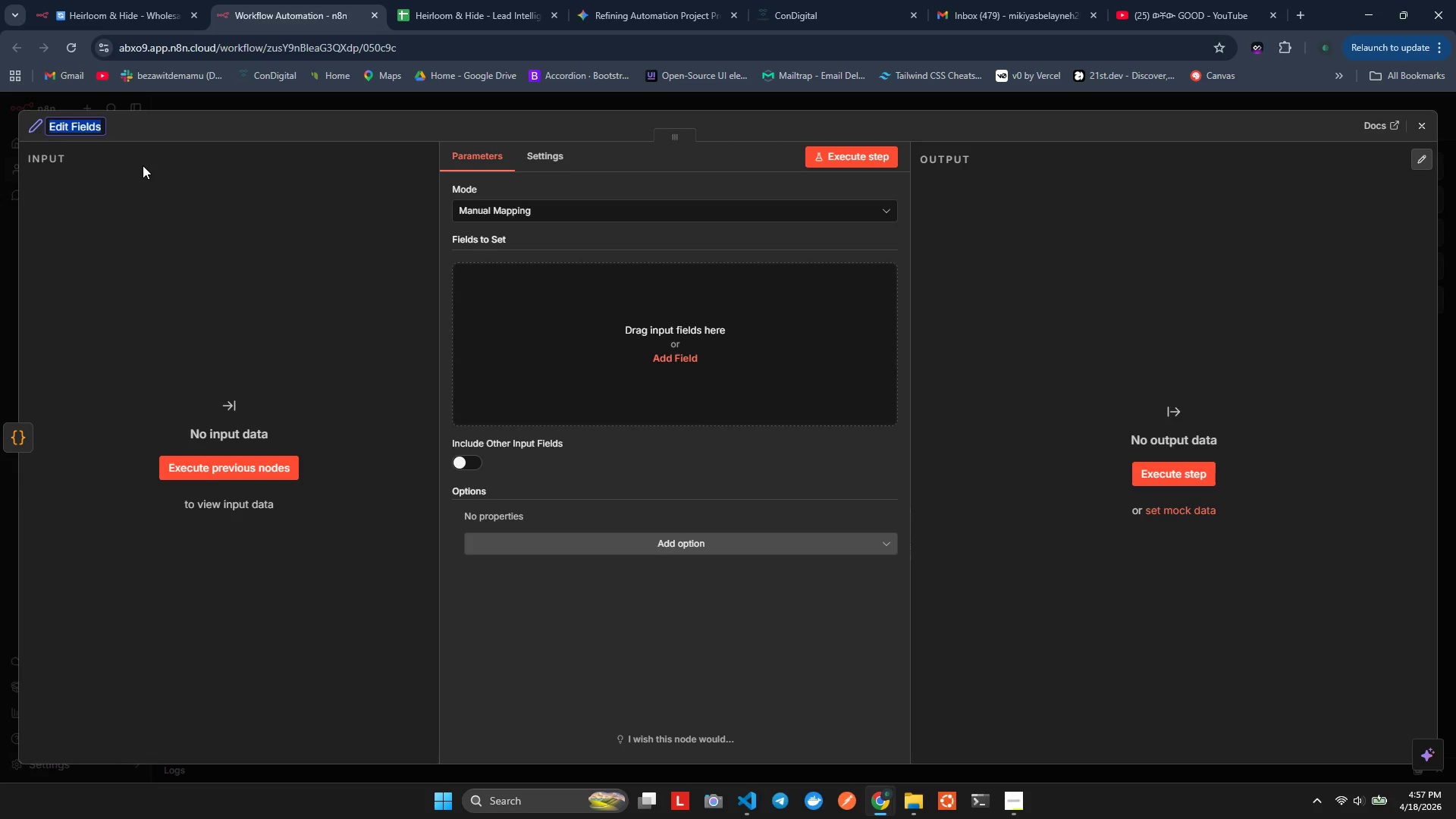 
key(ArrowRight)
 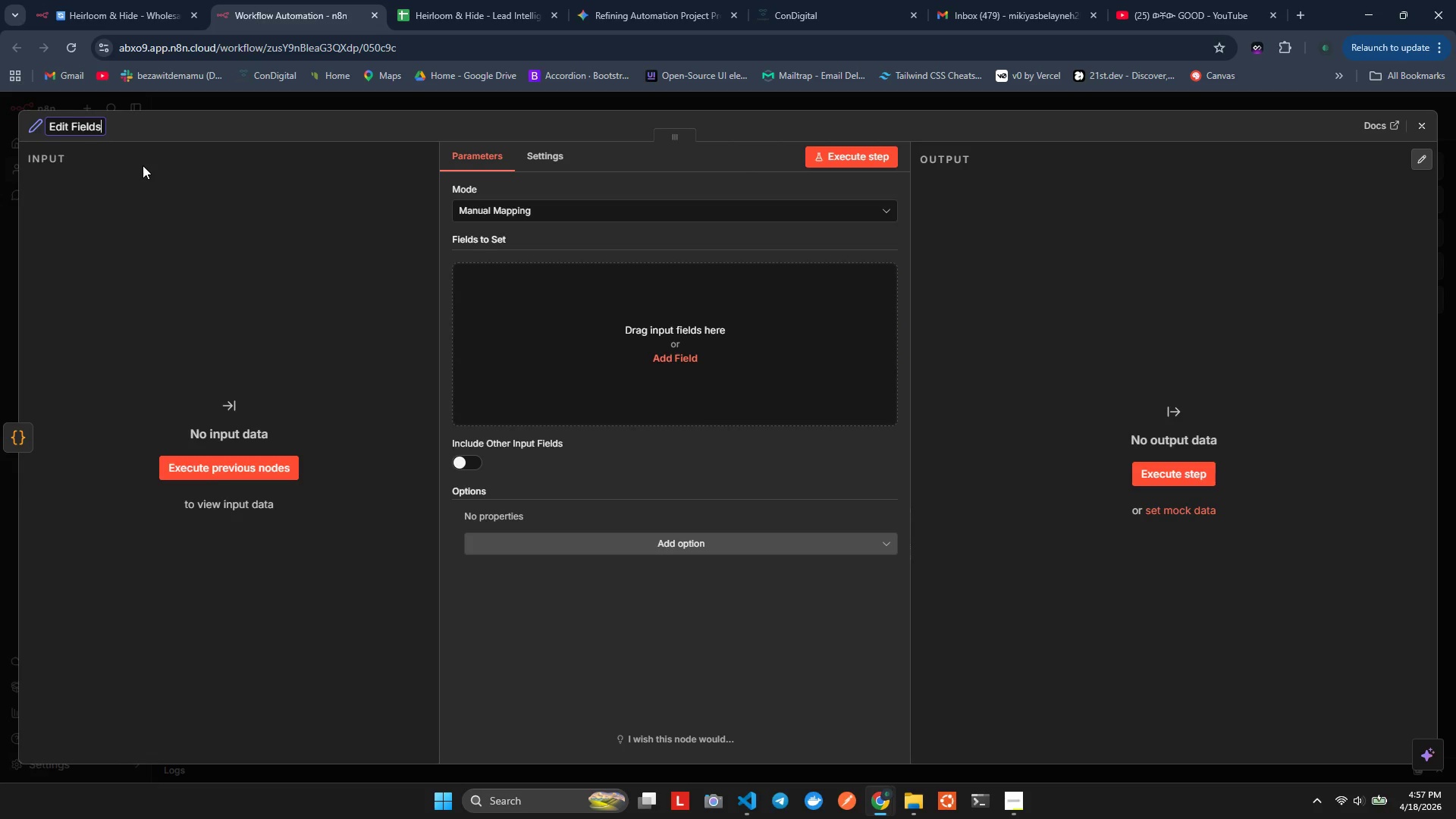 
key(Space)
 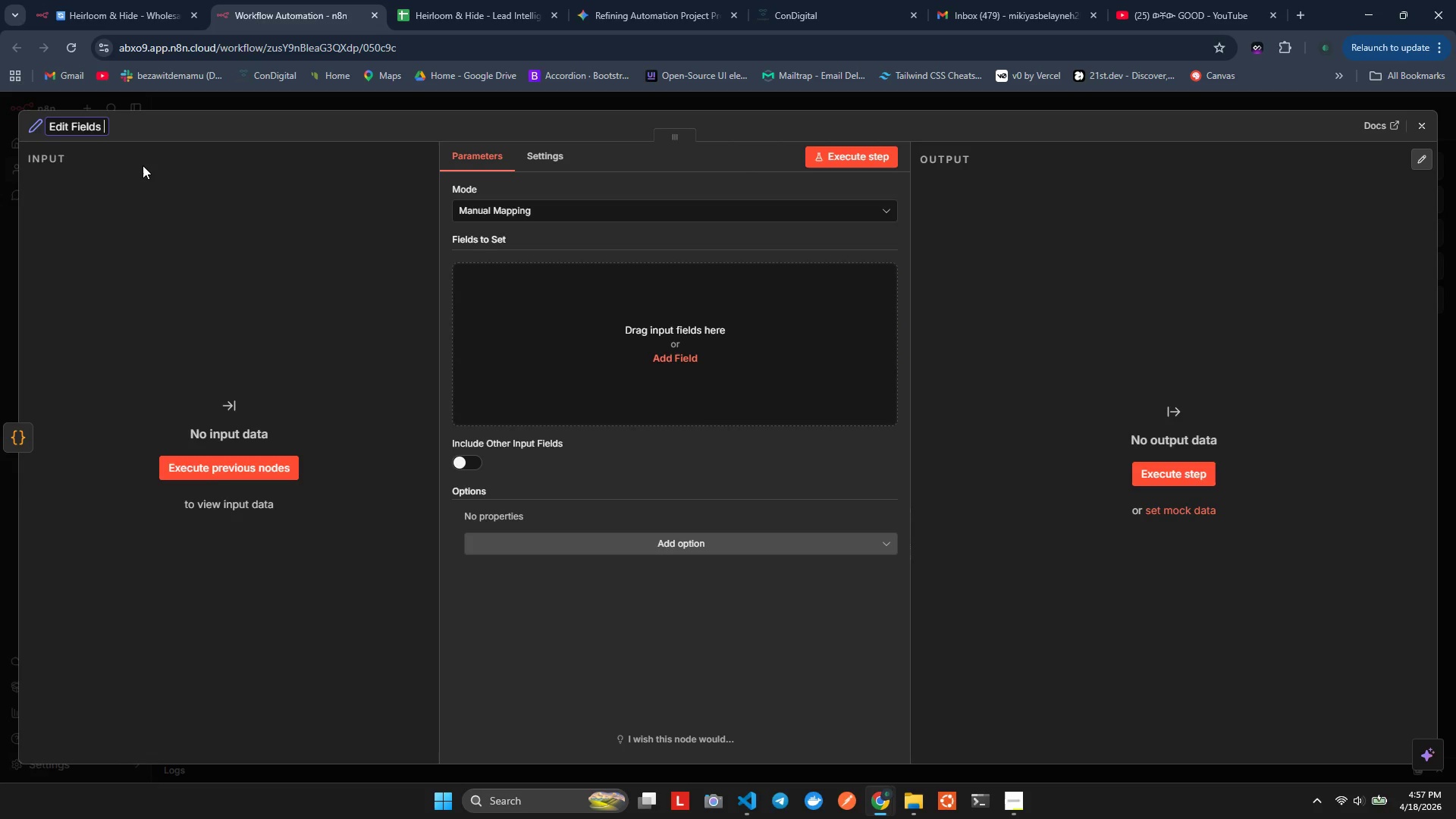 
key(NumpadSubtract)
 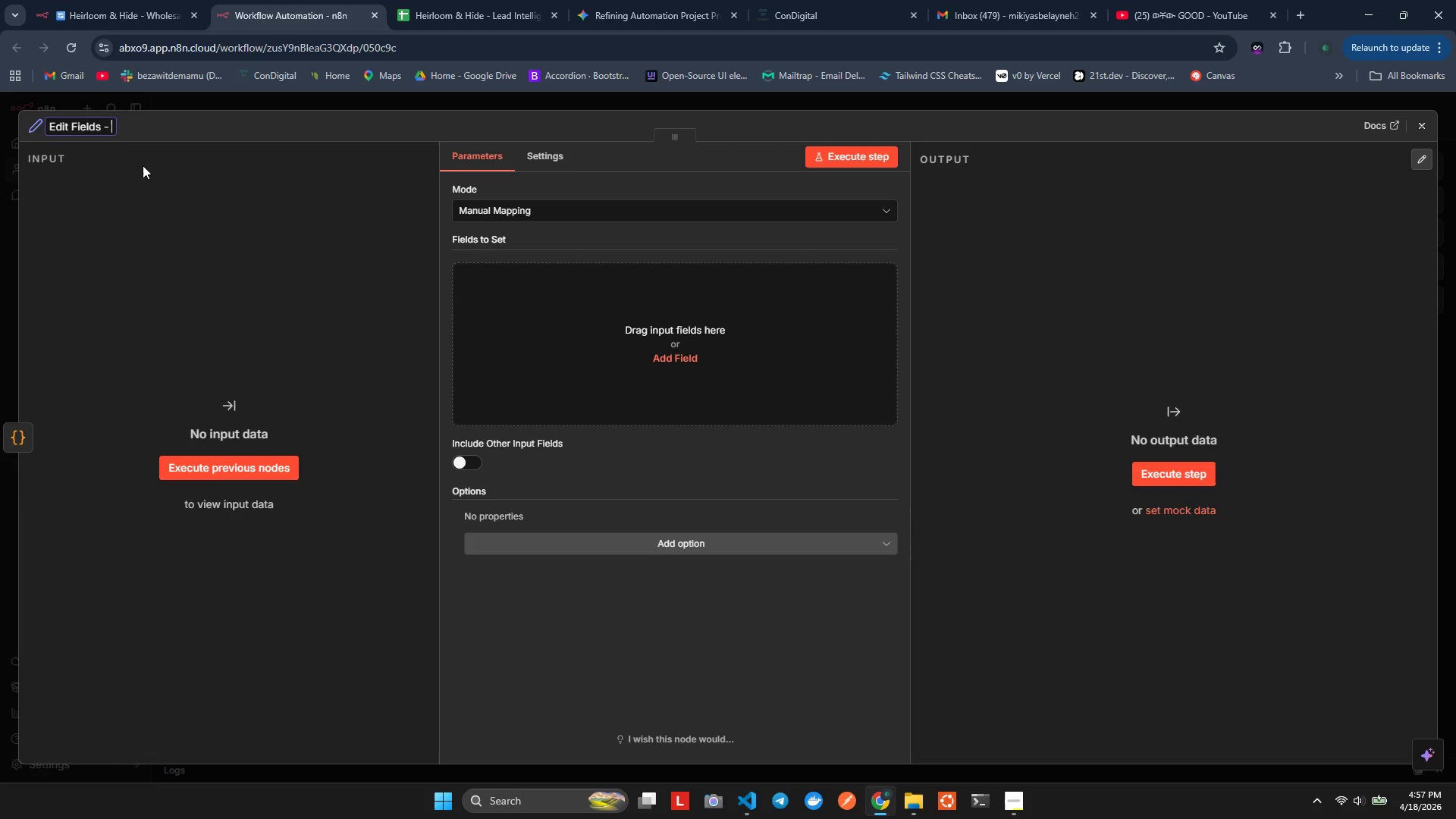 
key(Space)
 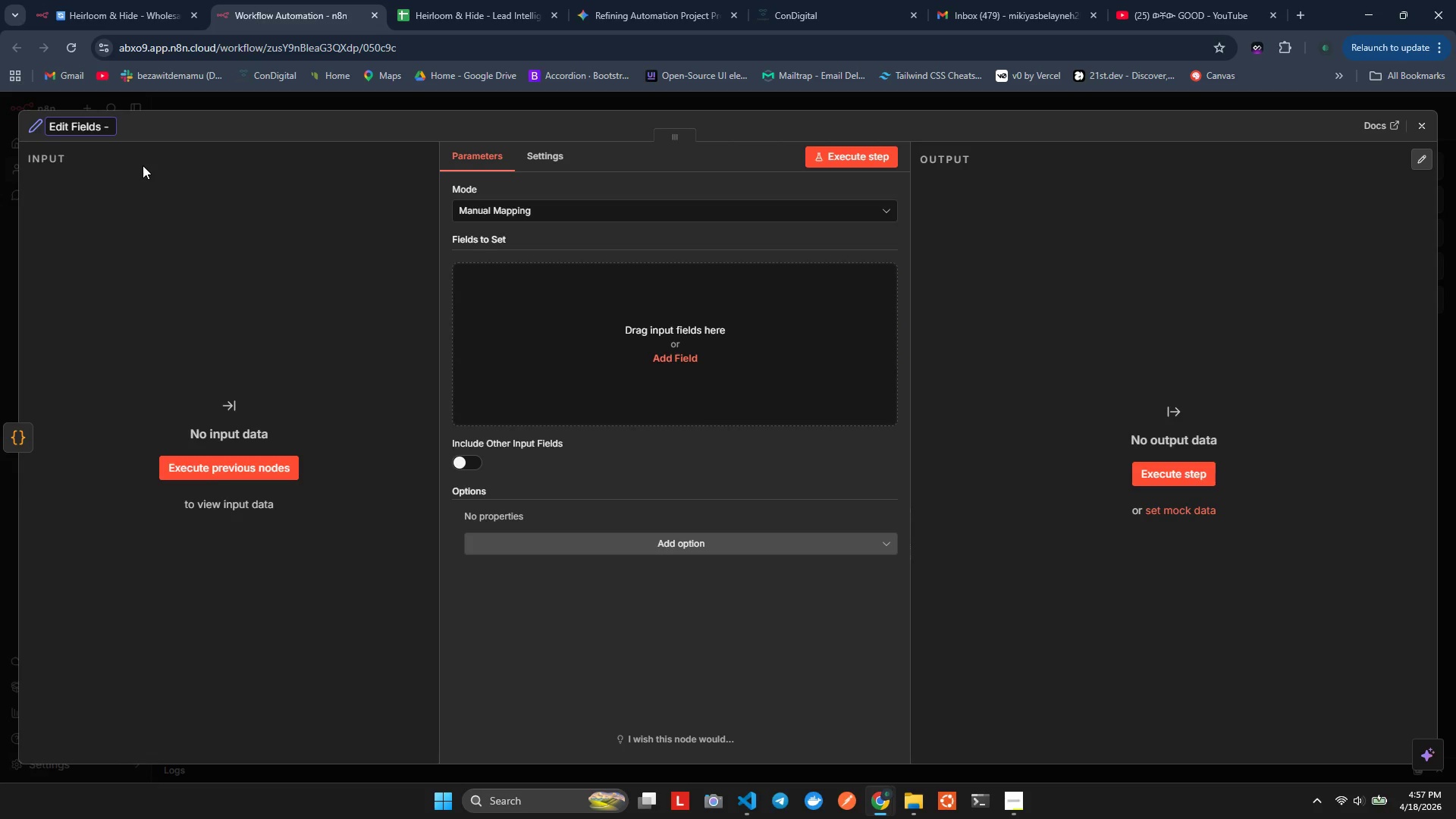 
type(Fial Researcu)
key(Backspace)
type(h Output)
 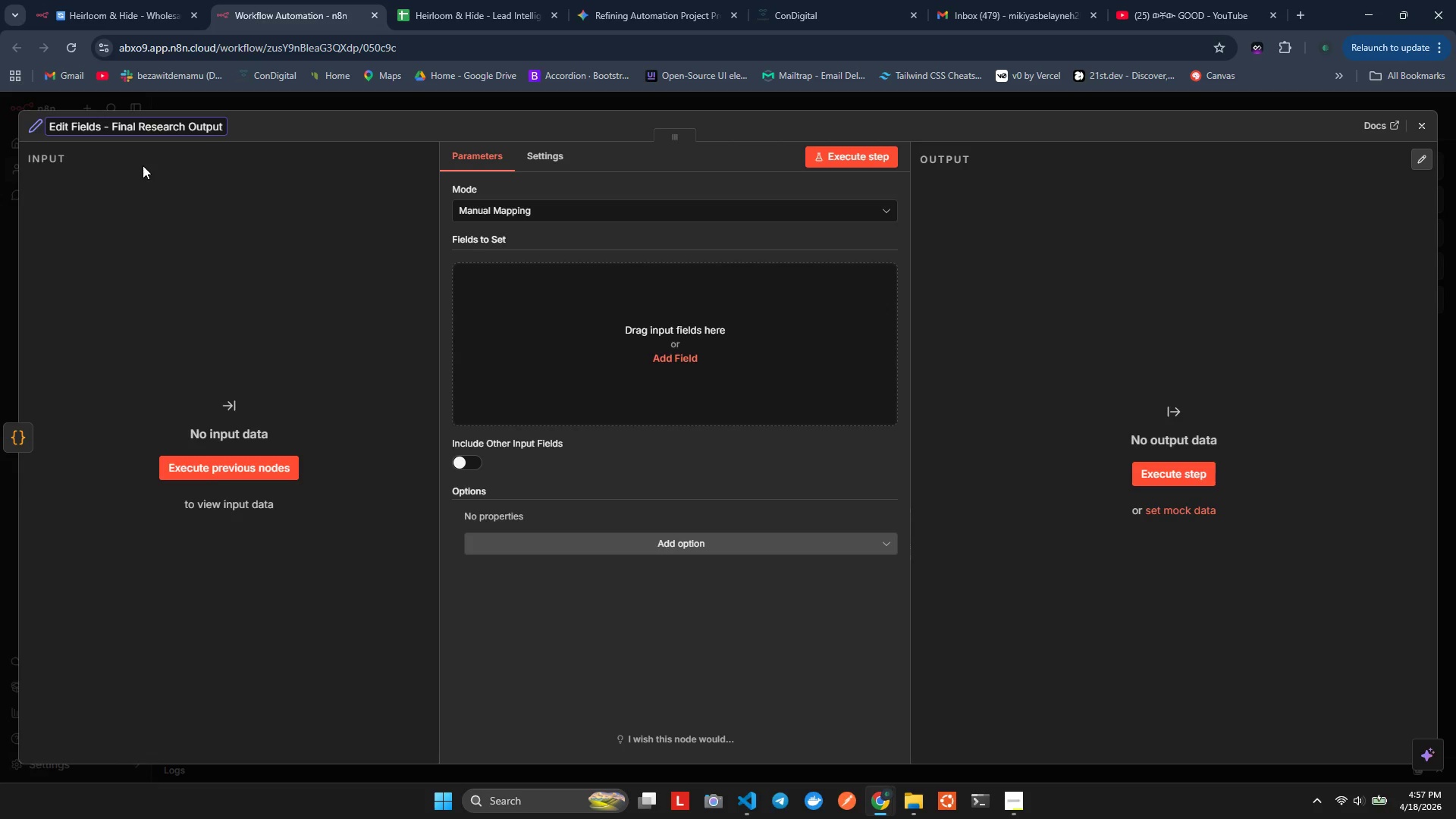 
hold_key(key=N, duration=0.36)
 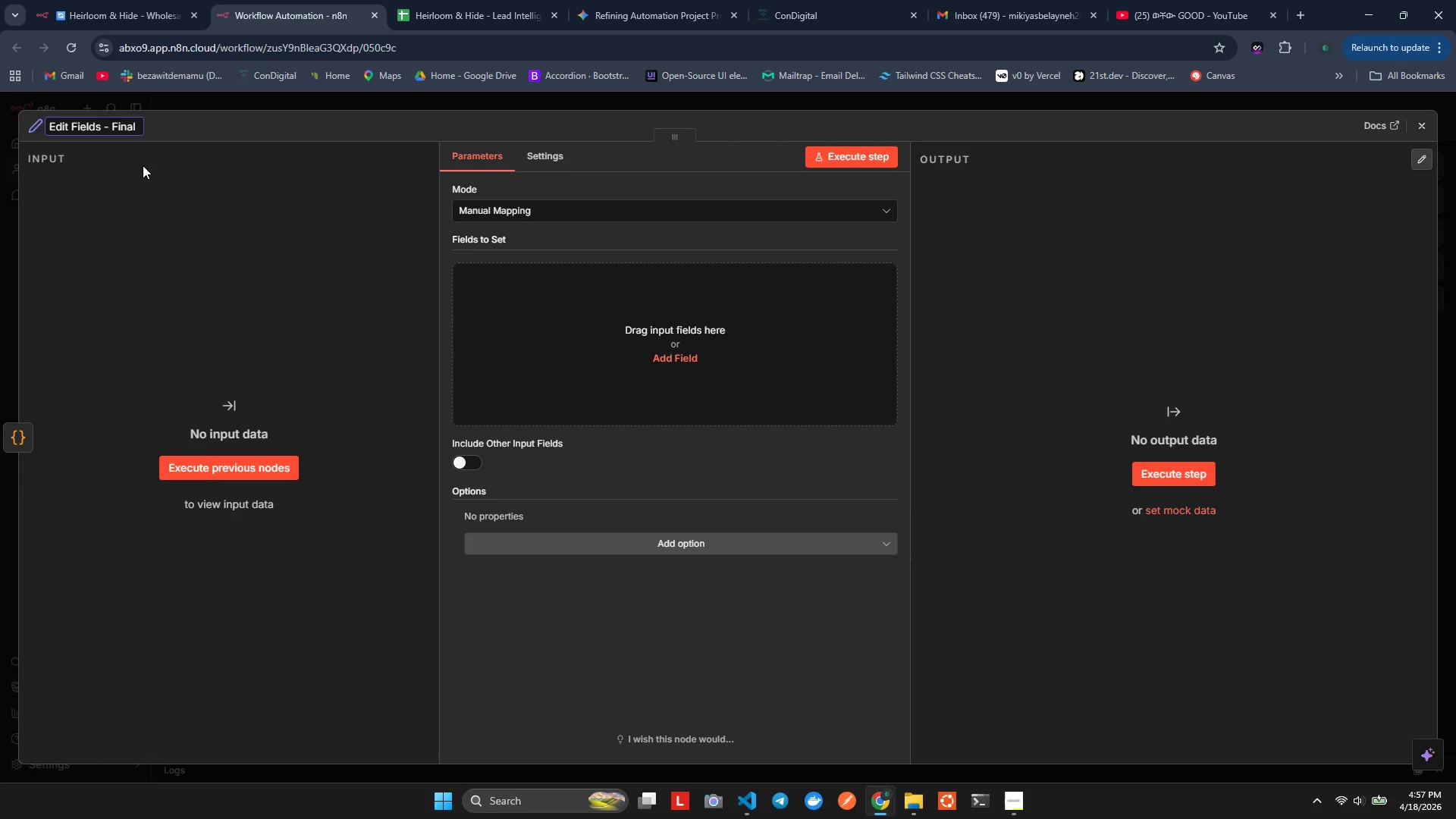 
left_click([341, 255])
 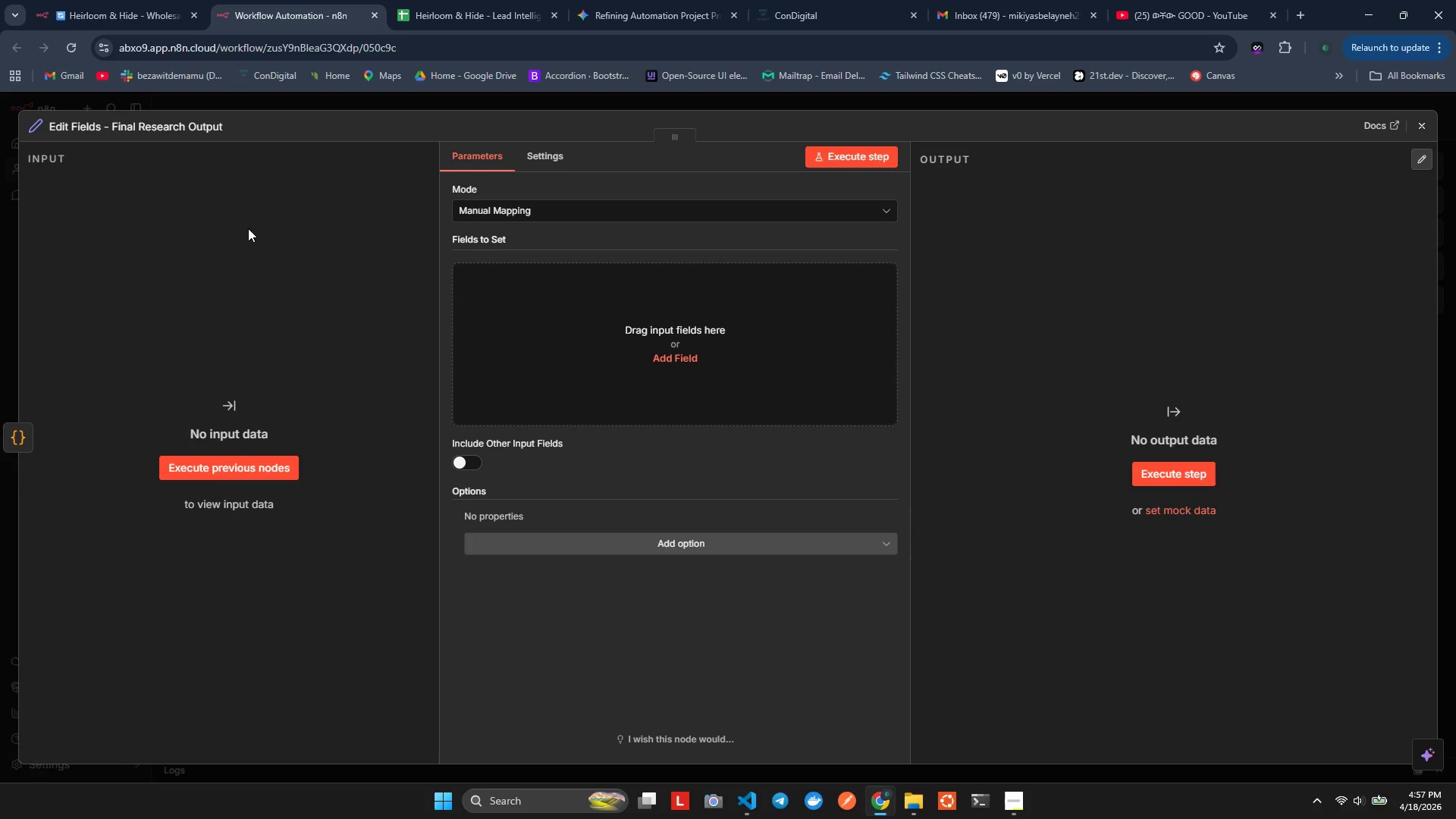 
left_click([493, 215])
 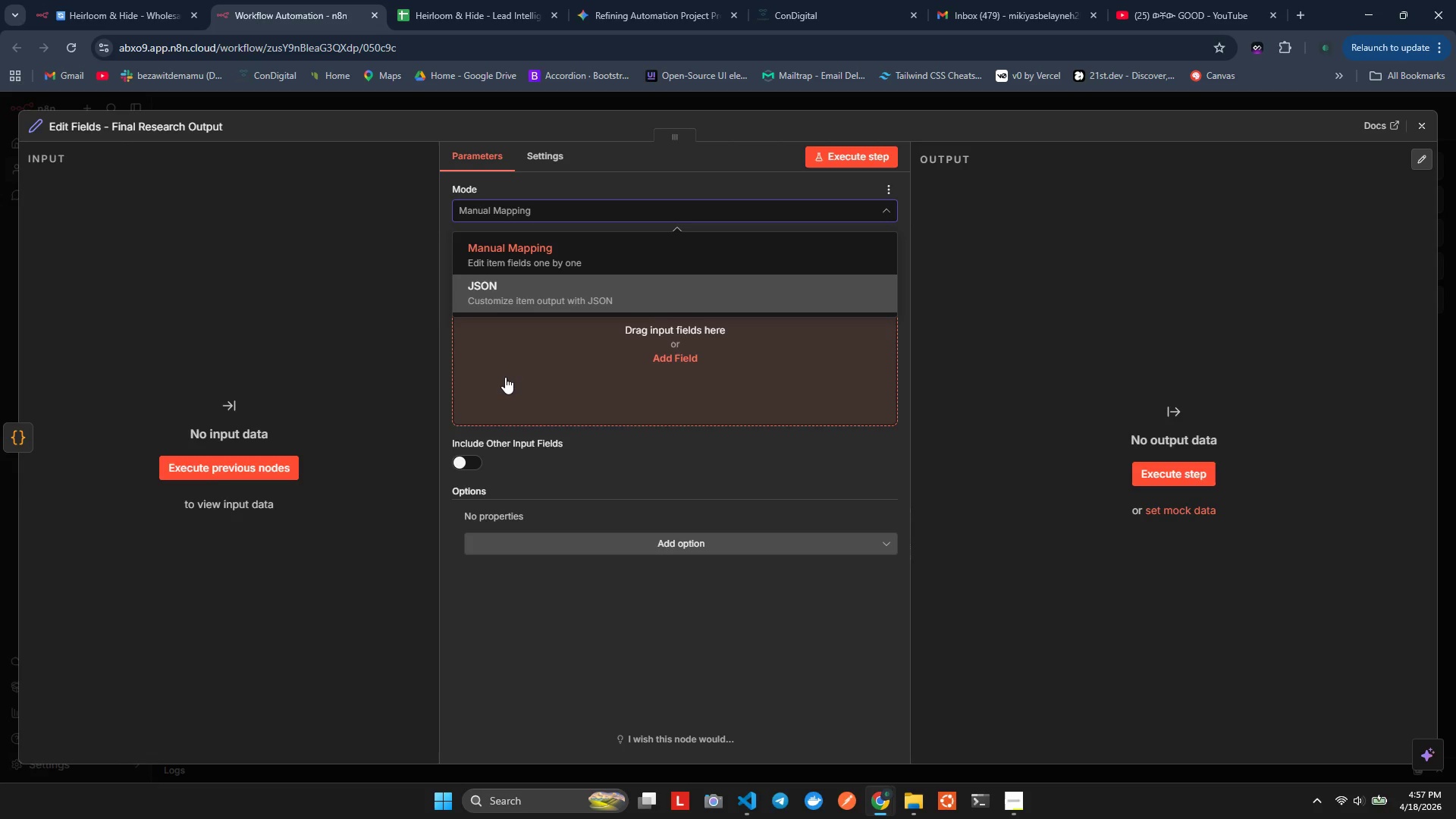 
wait(7.97)
 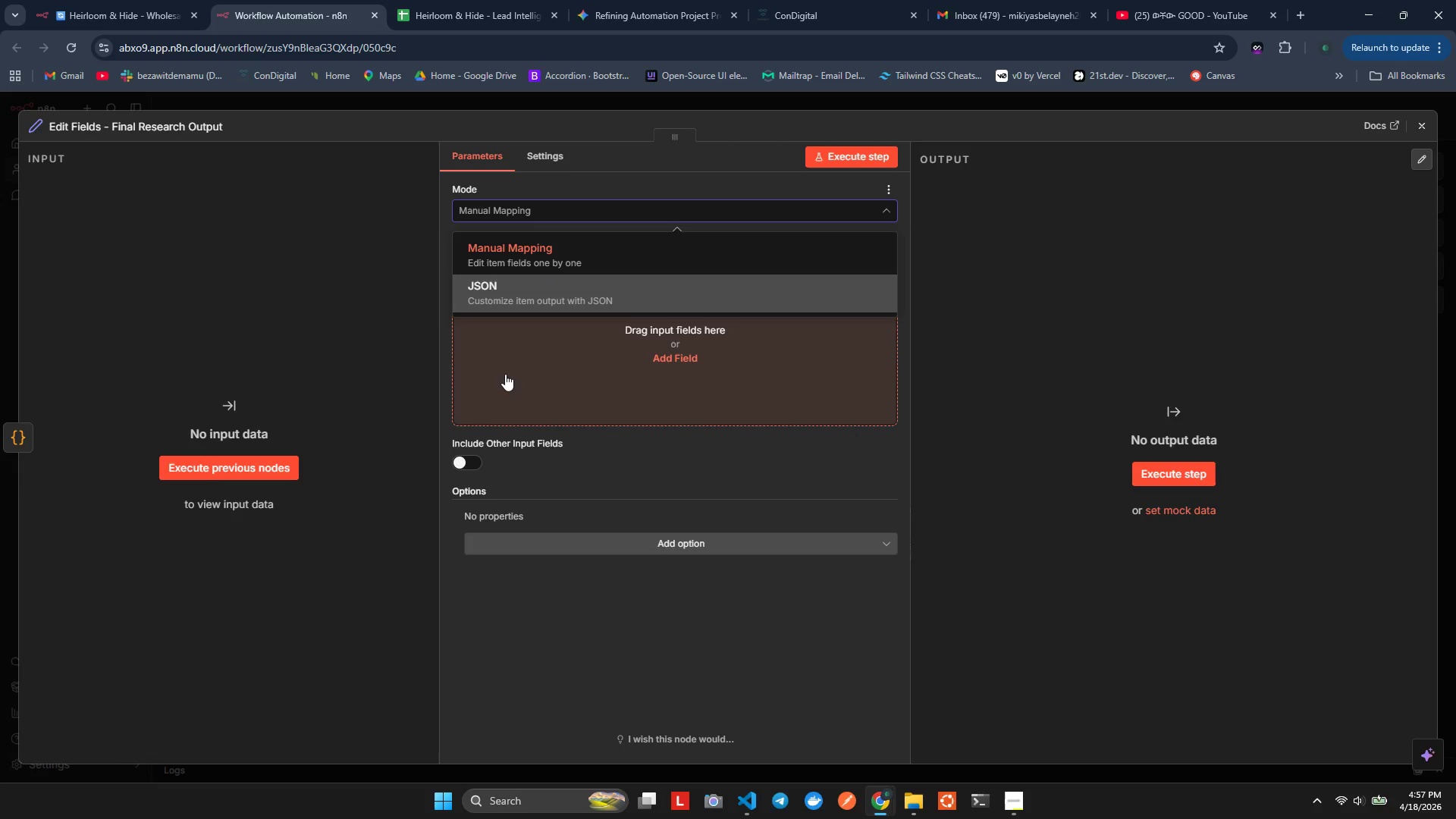 
left_click([520, 296])
 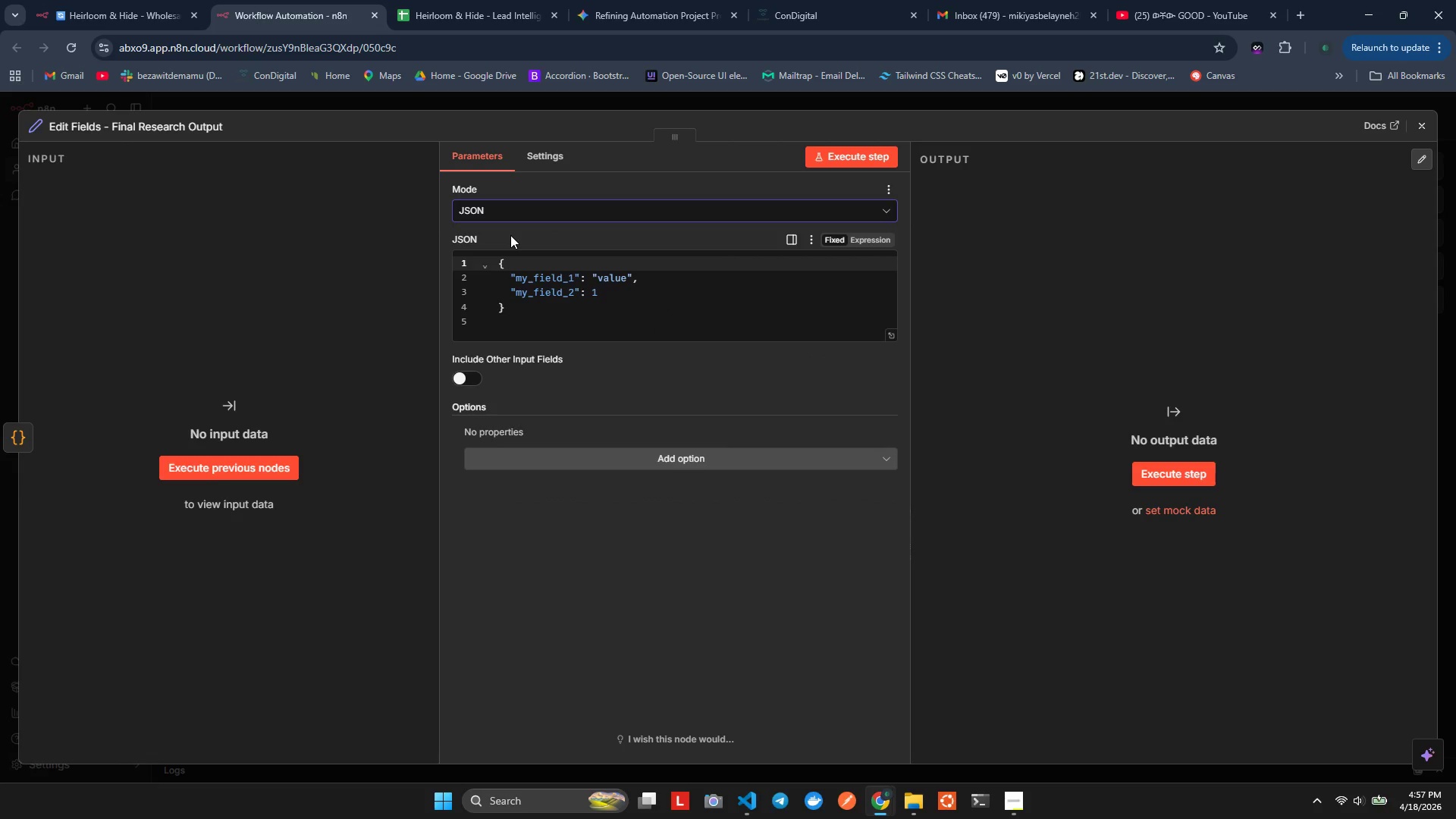 
wait(5.45)
 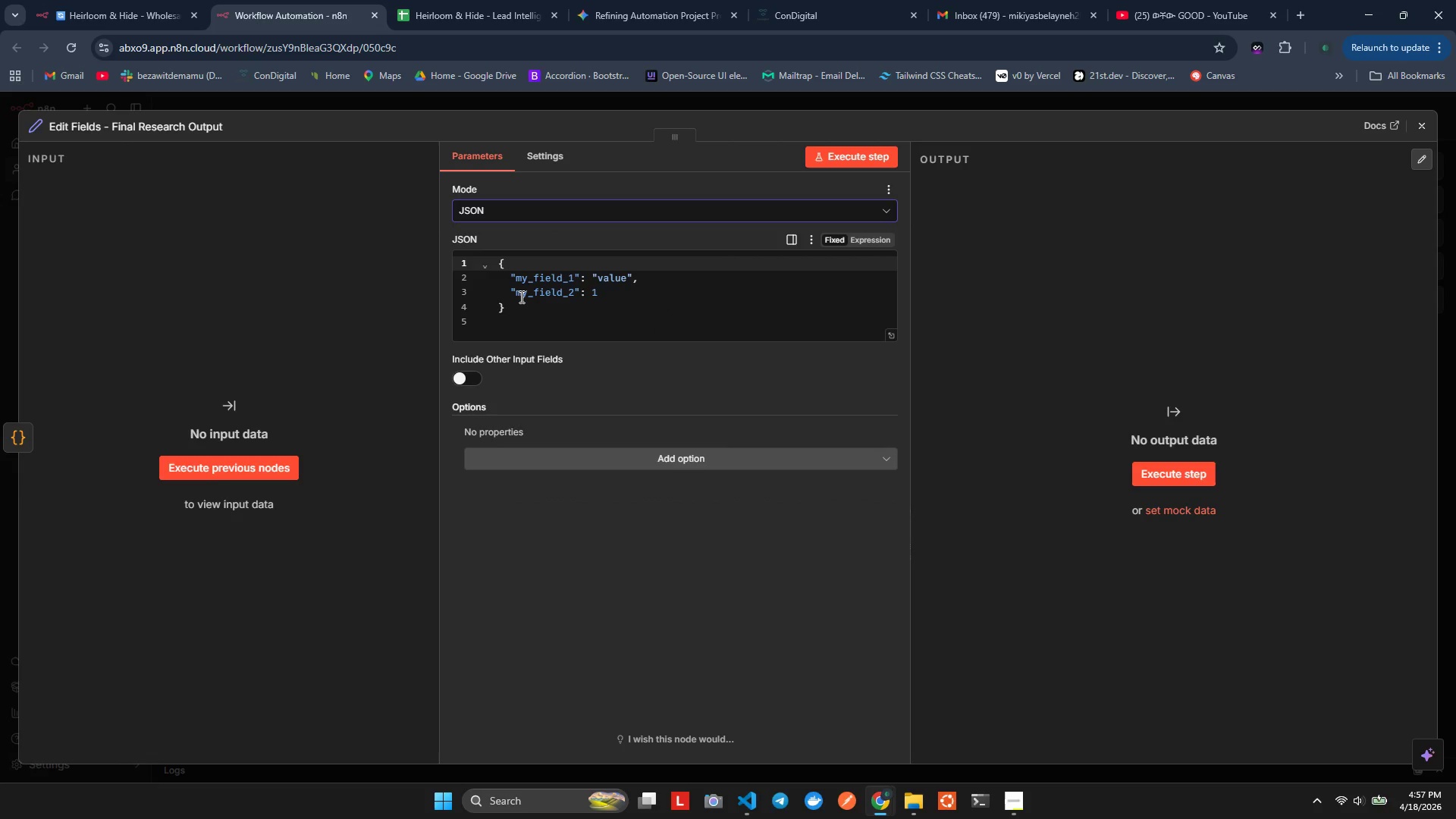 
double_click([488, 209])
 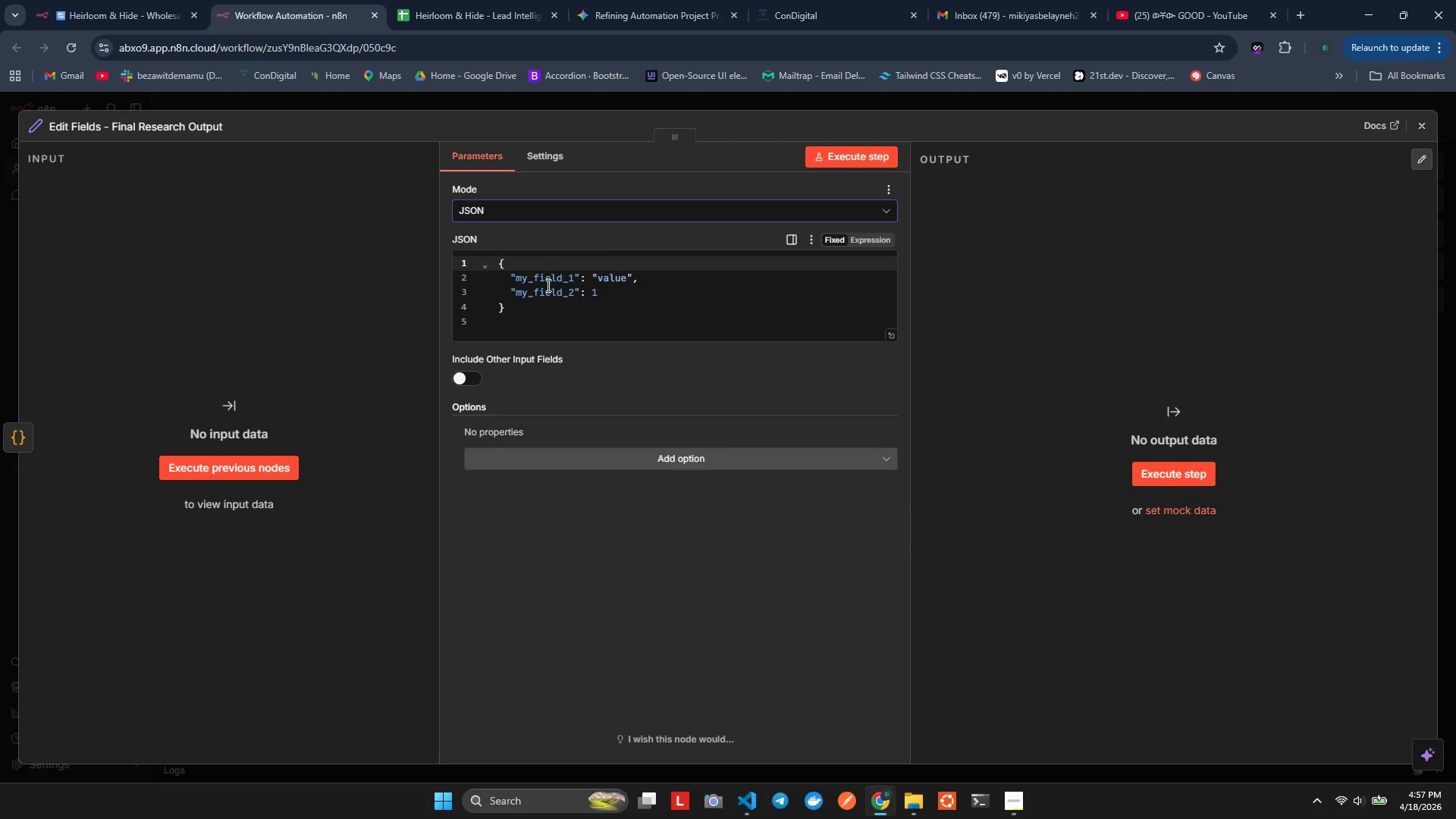 
double_click([547, 286])
 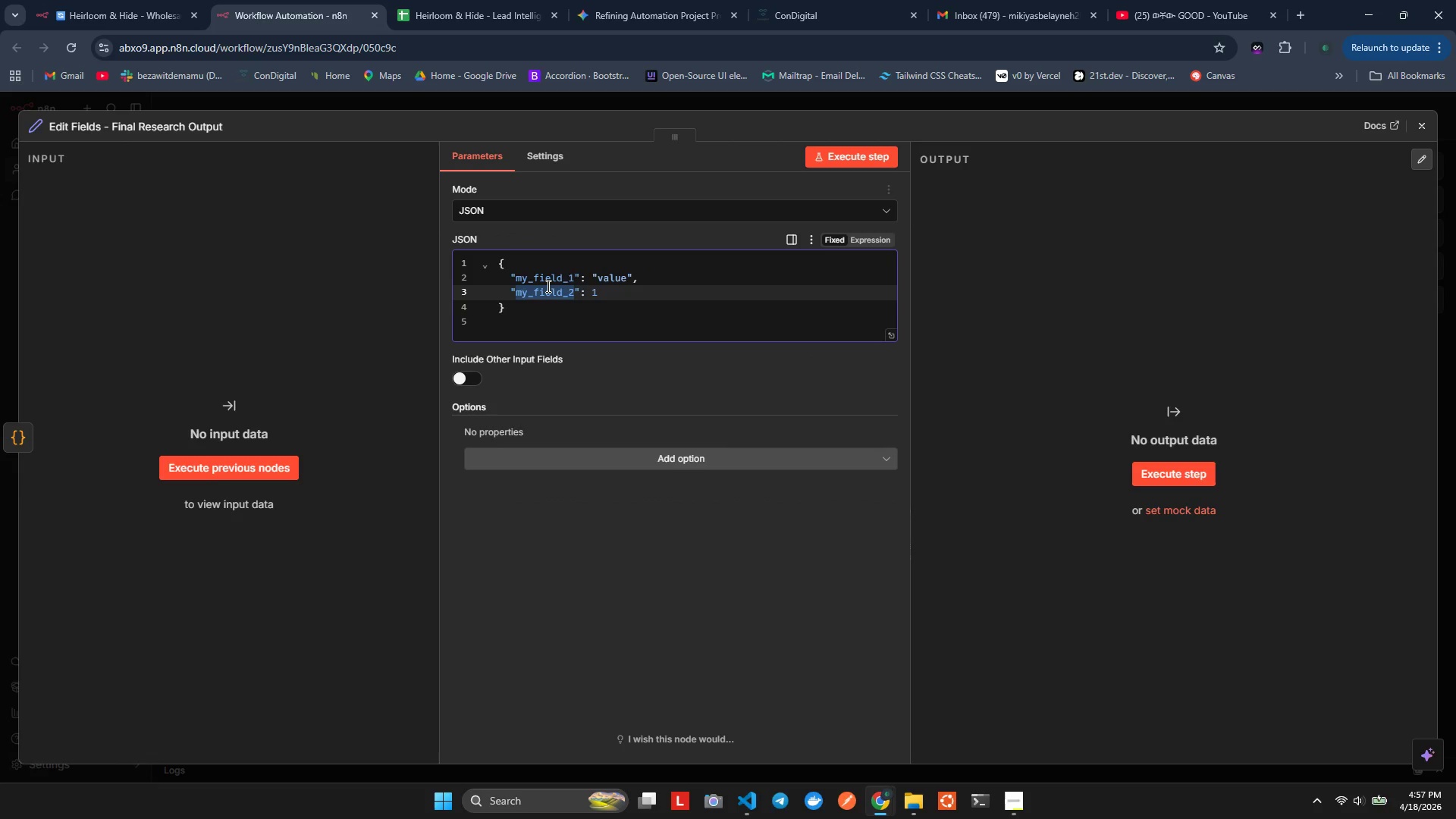 
triple_click([547, 286])
 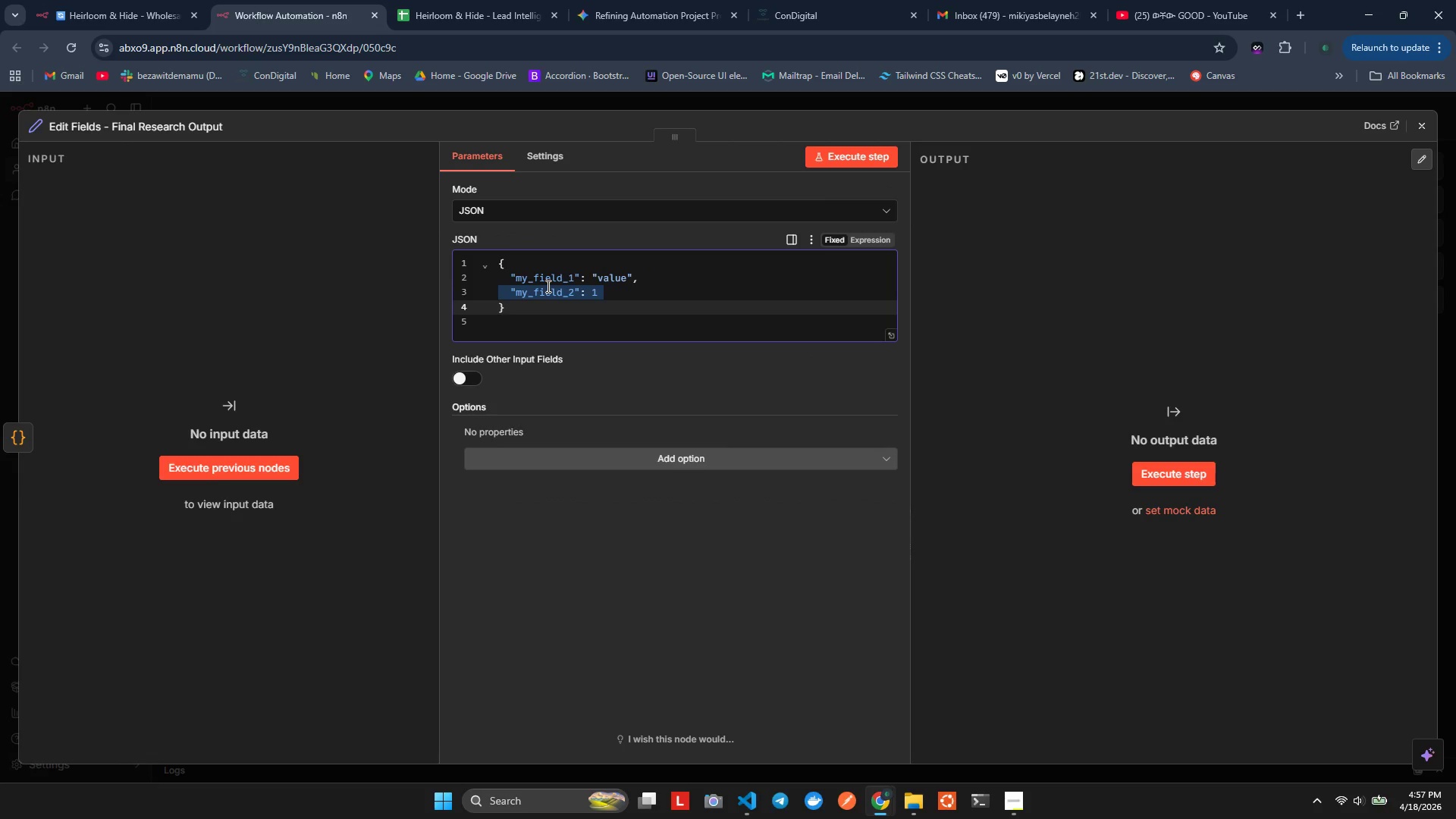 
triple_click([547, 286])
 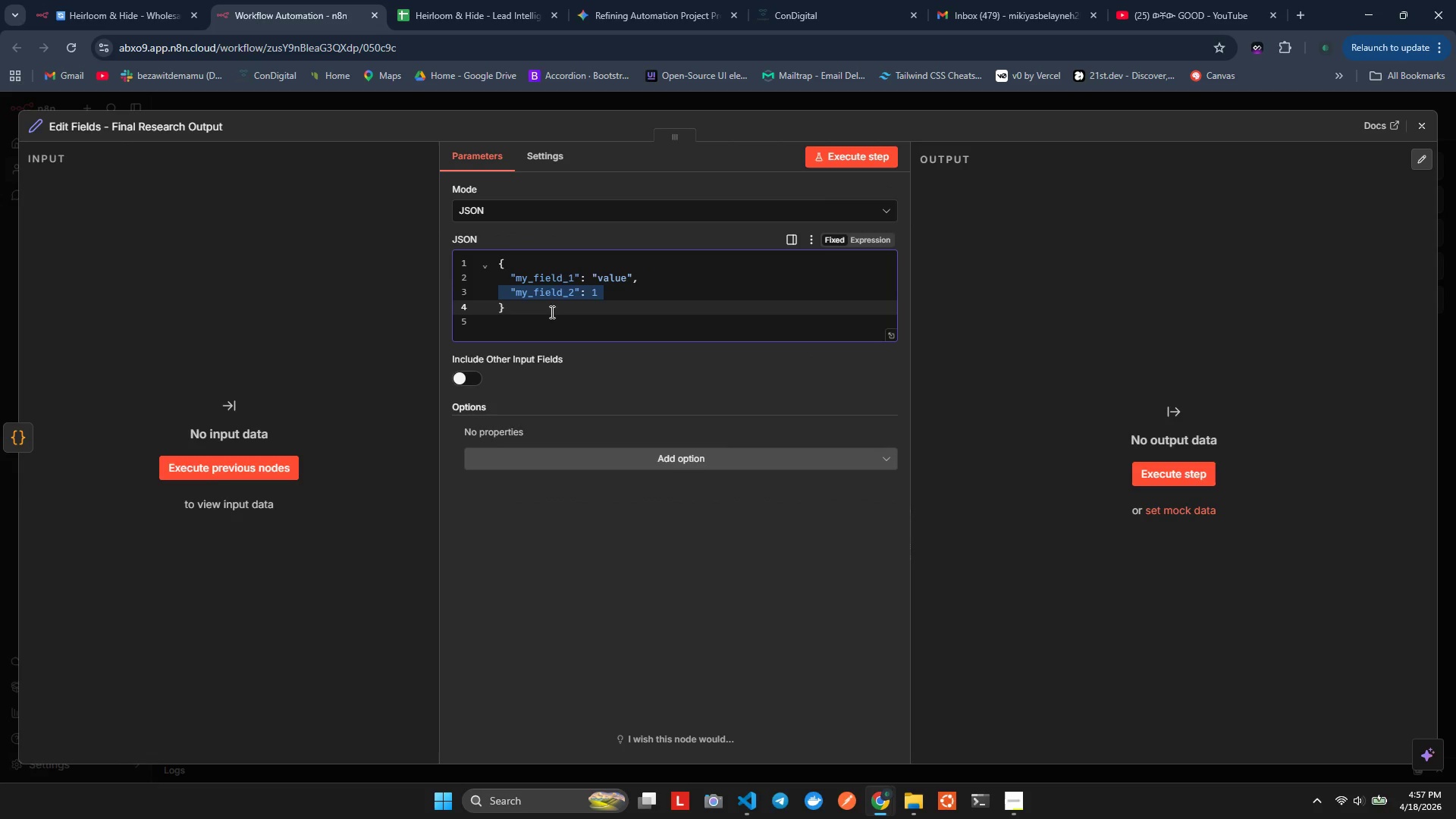 
left_click([551, 312])
 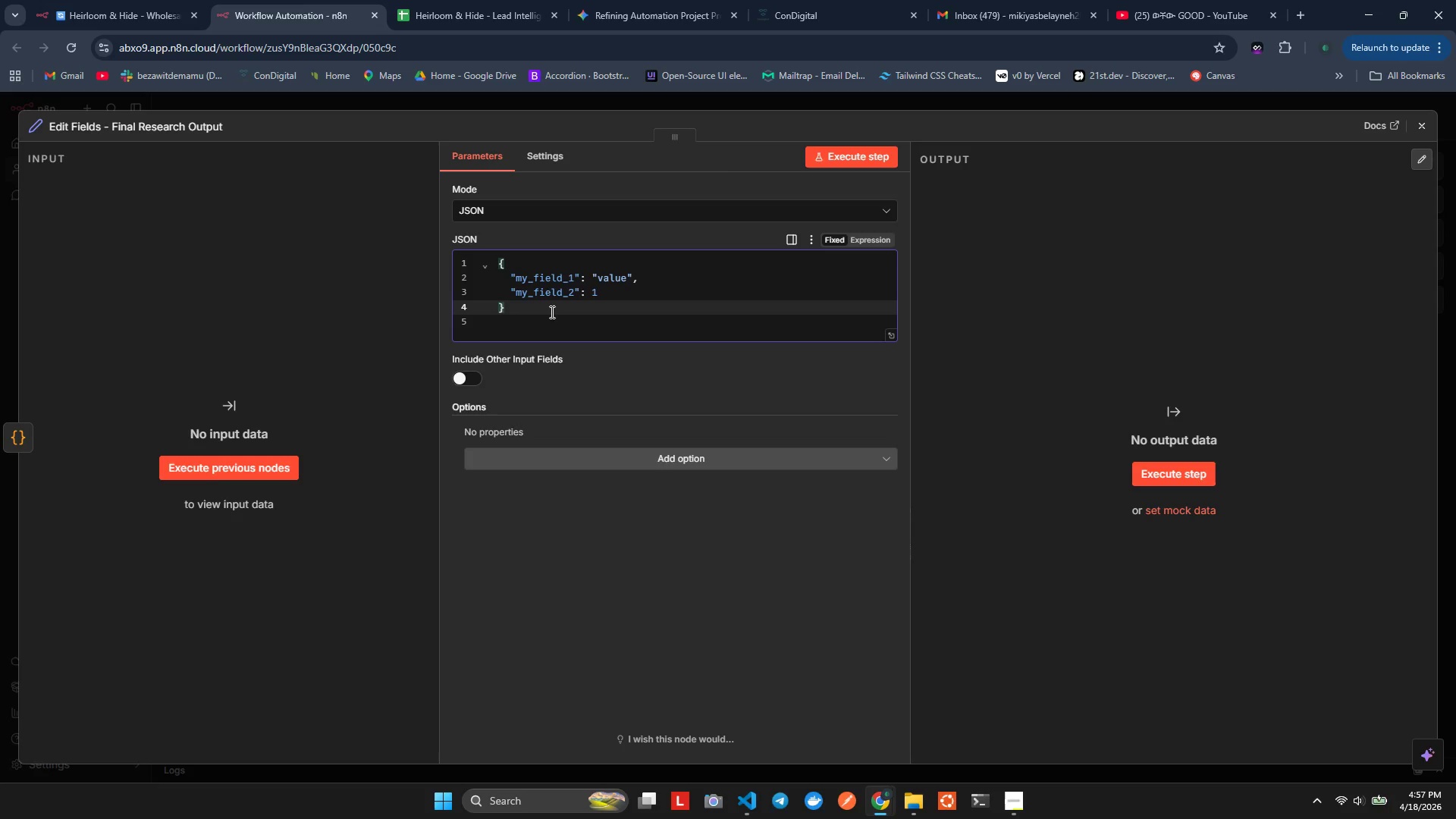 
key(Control+ControlLeft)
 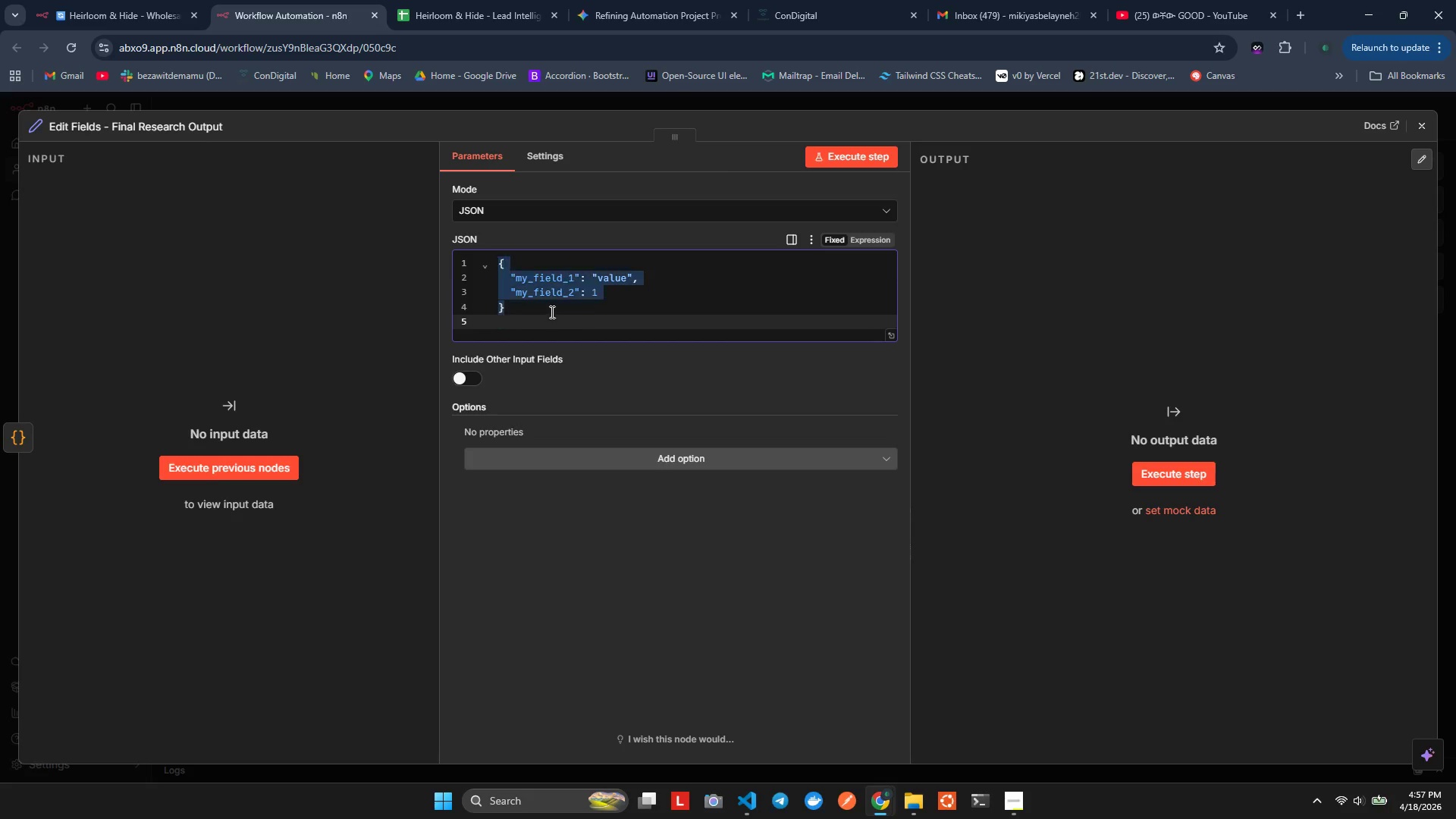 
key(Control+A)
 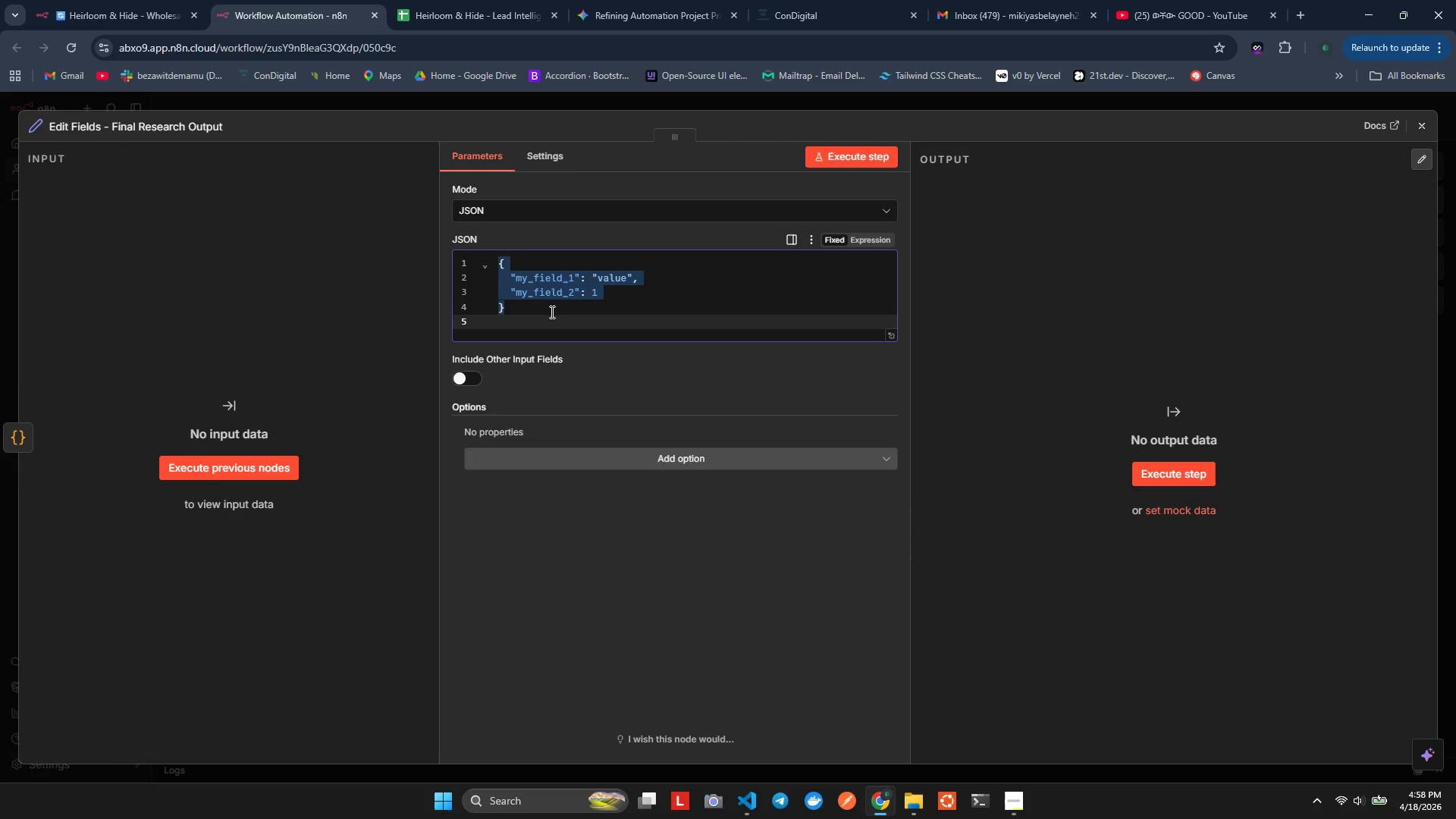 
key(Backspace)
 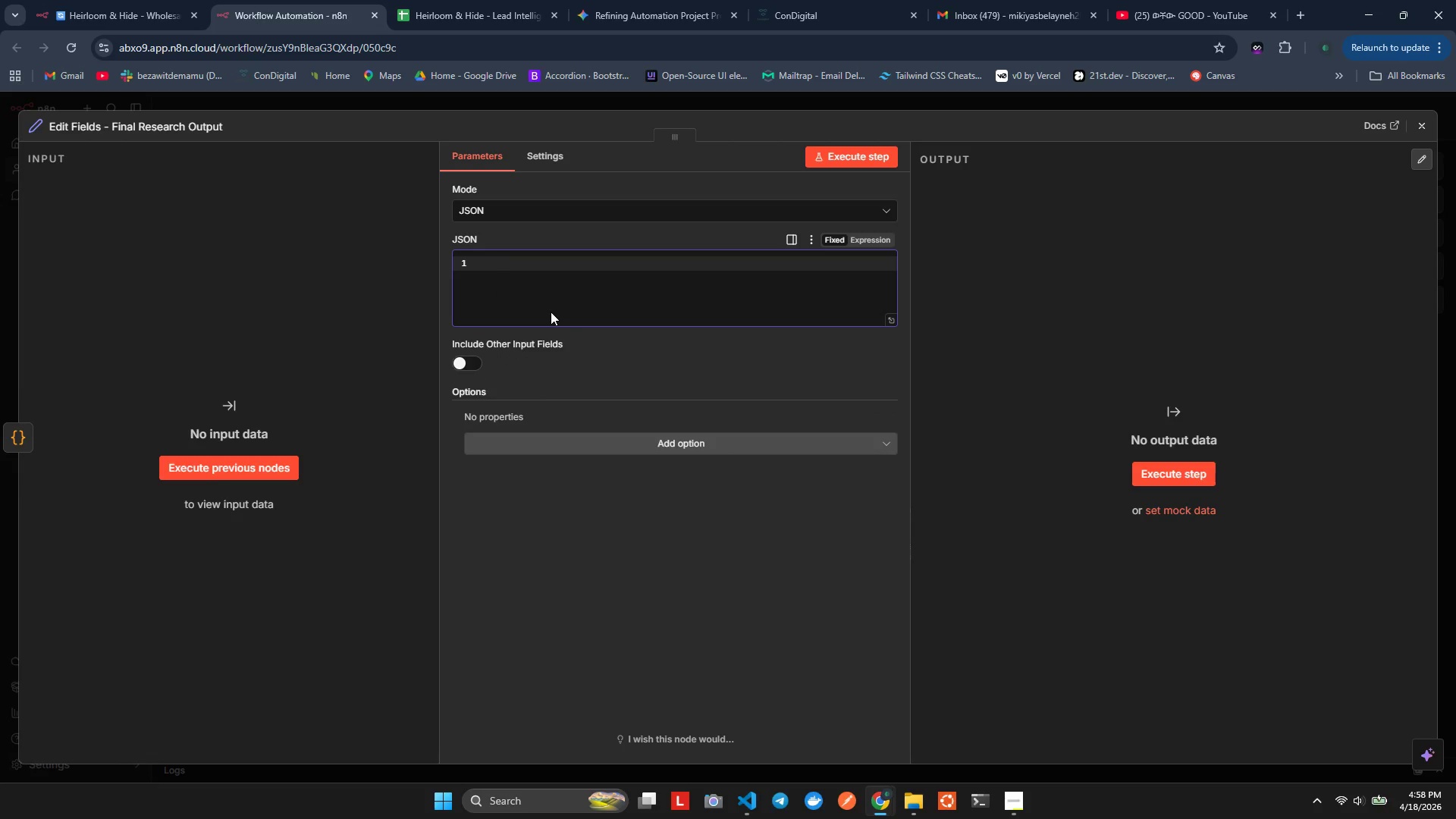 
key(Shift+BracketLeft)
 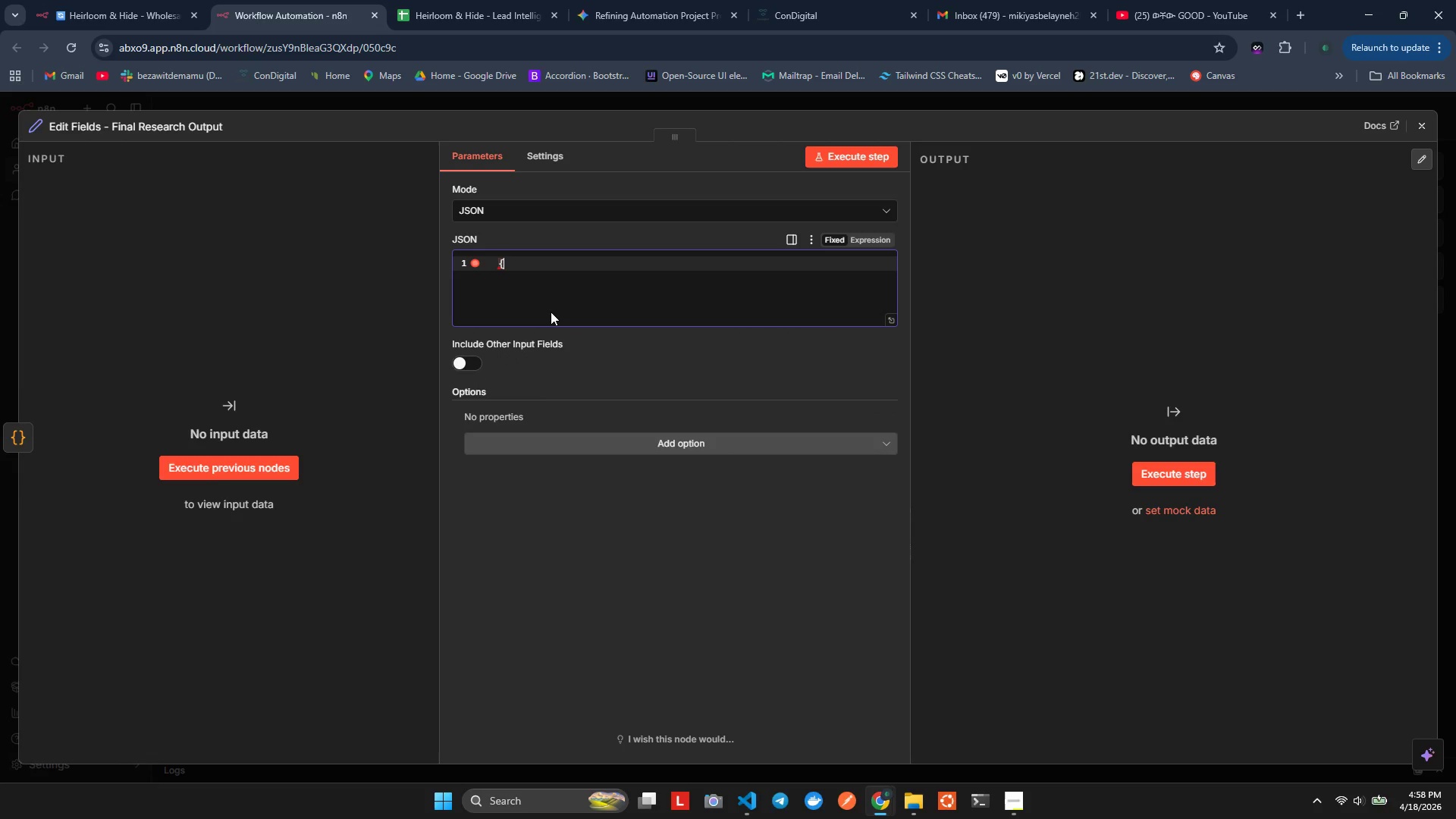 
key(Backspace)
 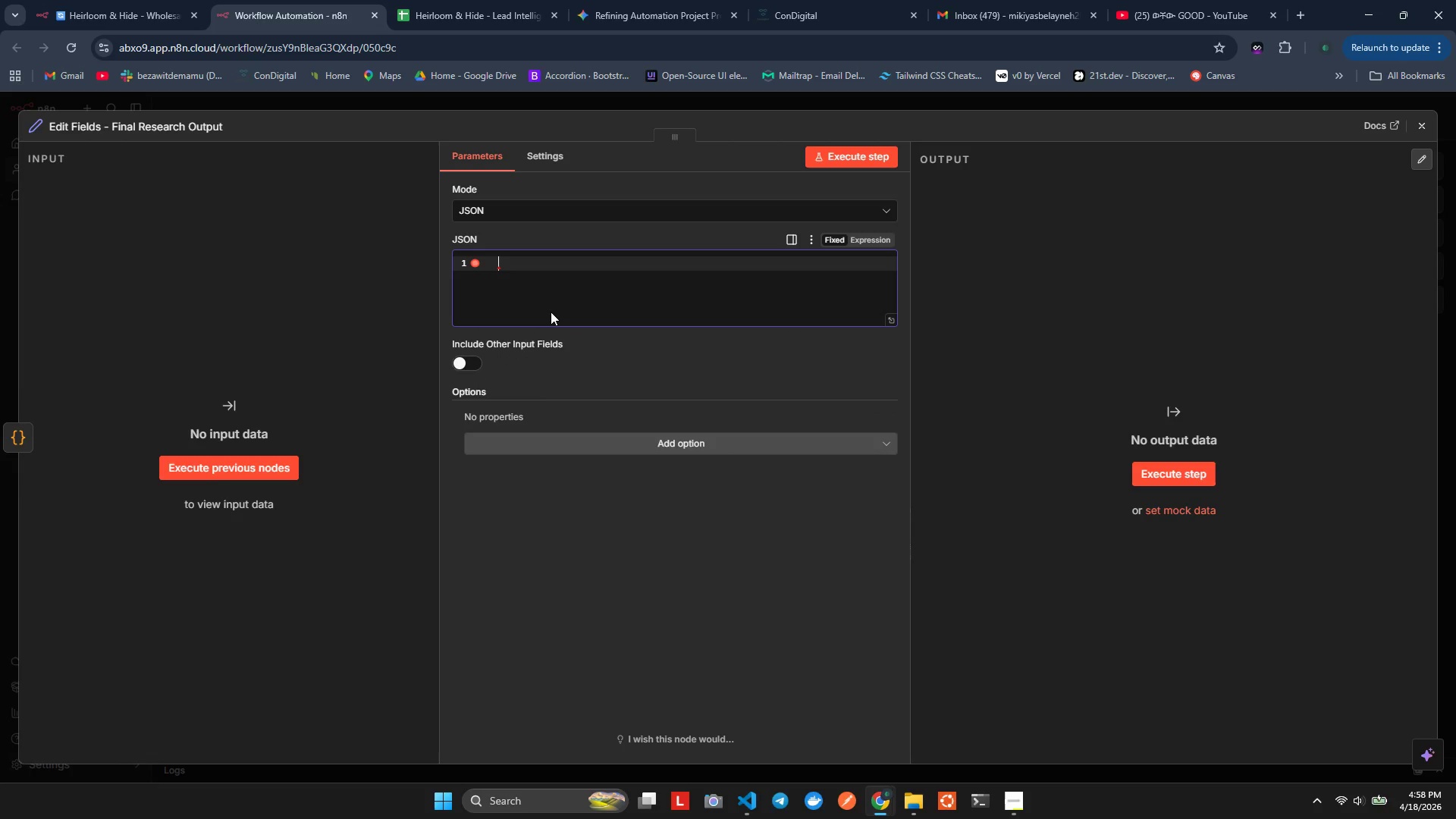 
key(Backspace)
 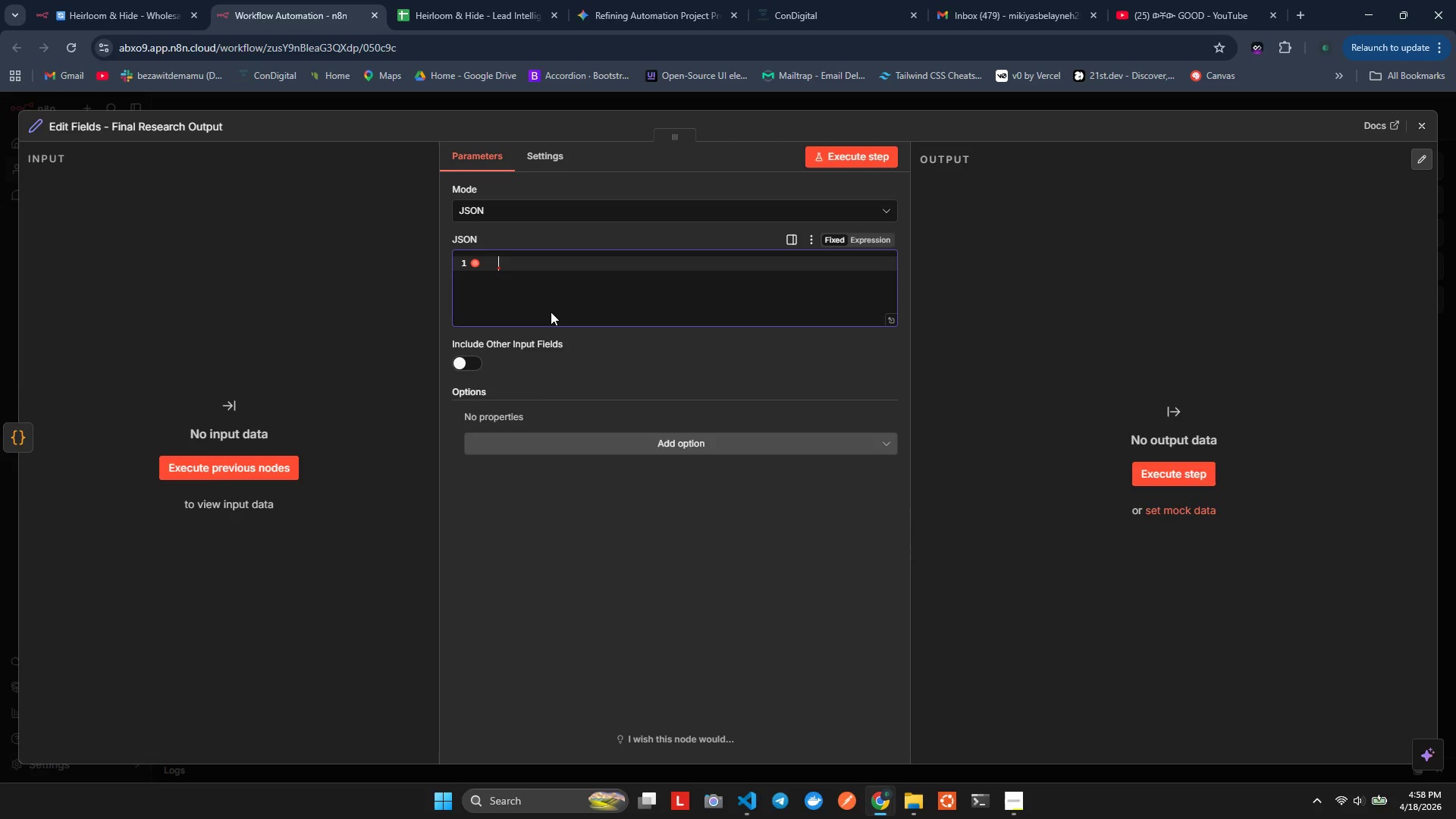 
key(Backspace)
 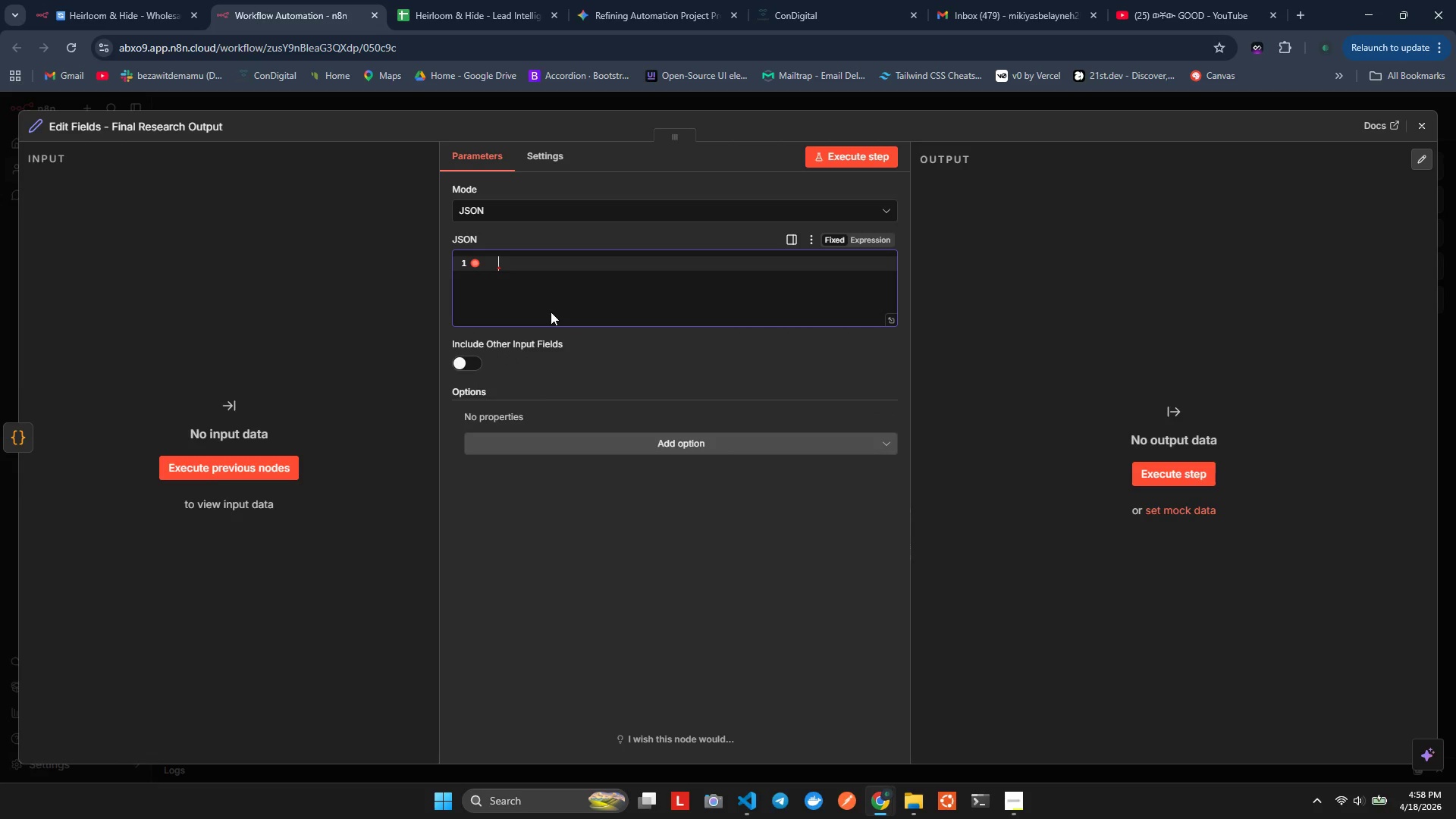 
key(Backspace)
 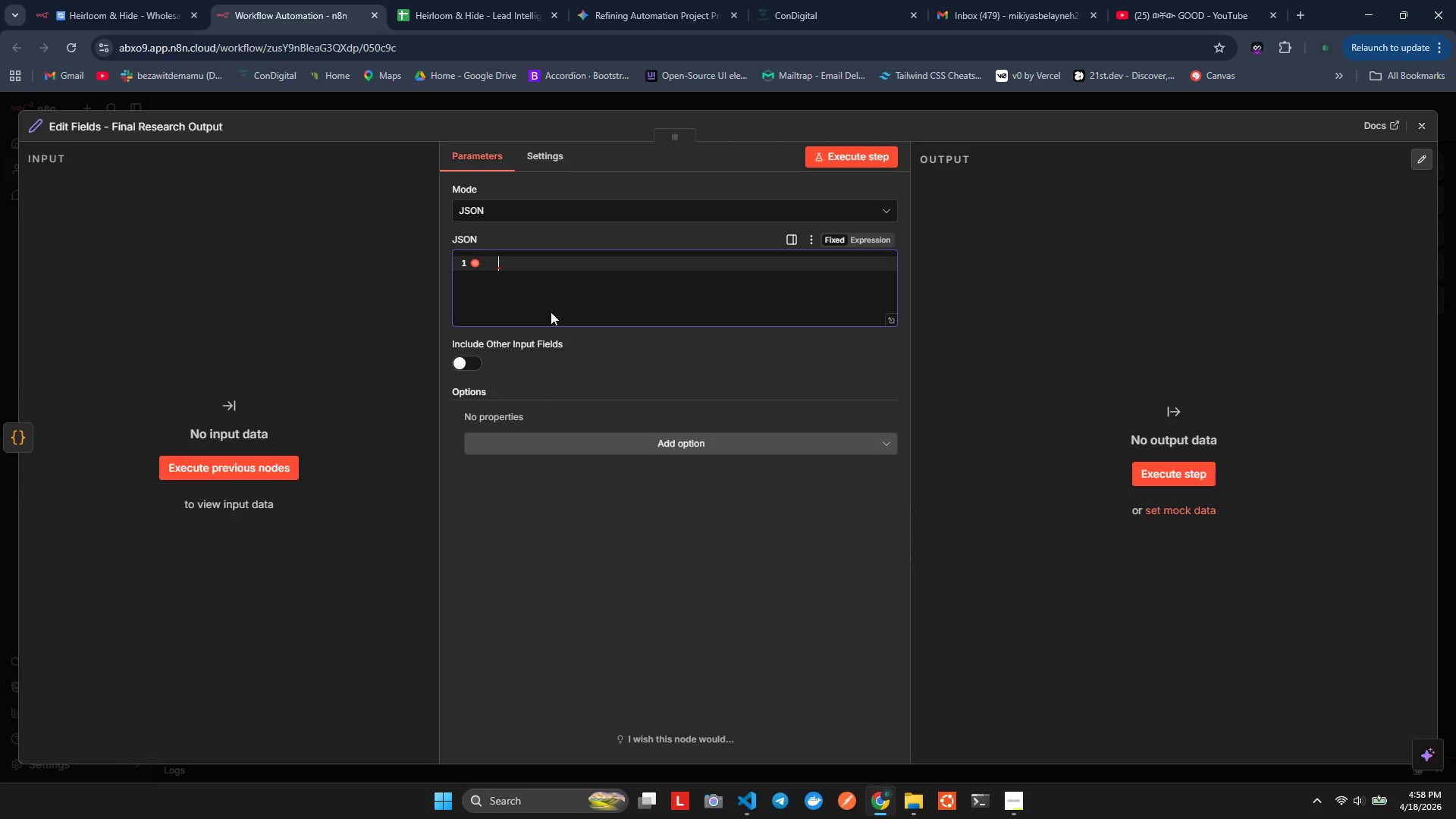 
key(Backspace)
 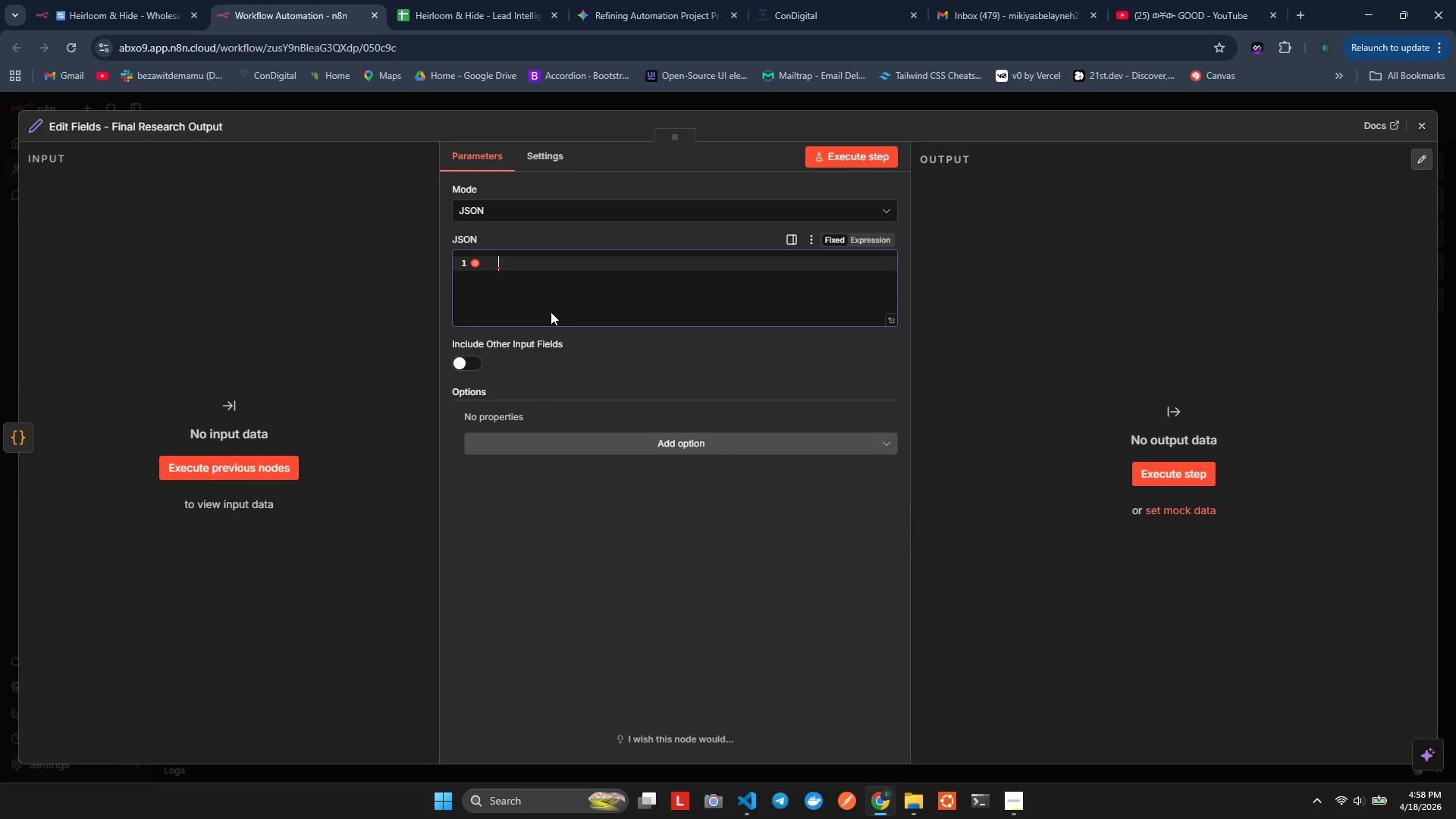 
key(Shift+BracketLeft)
 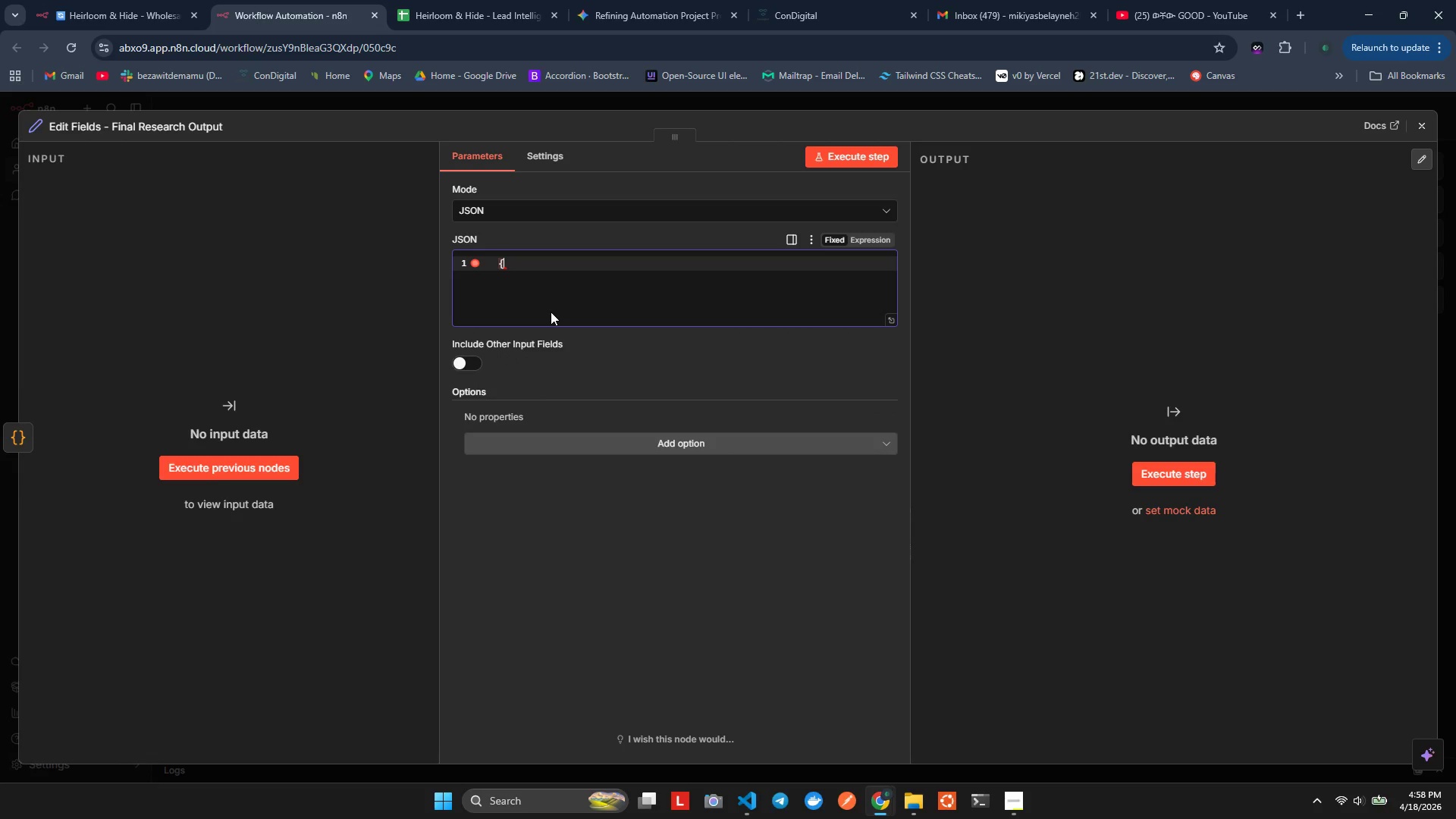 
key(Shift+BracketRight)
 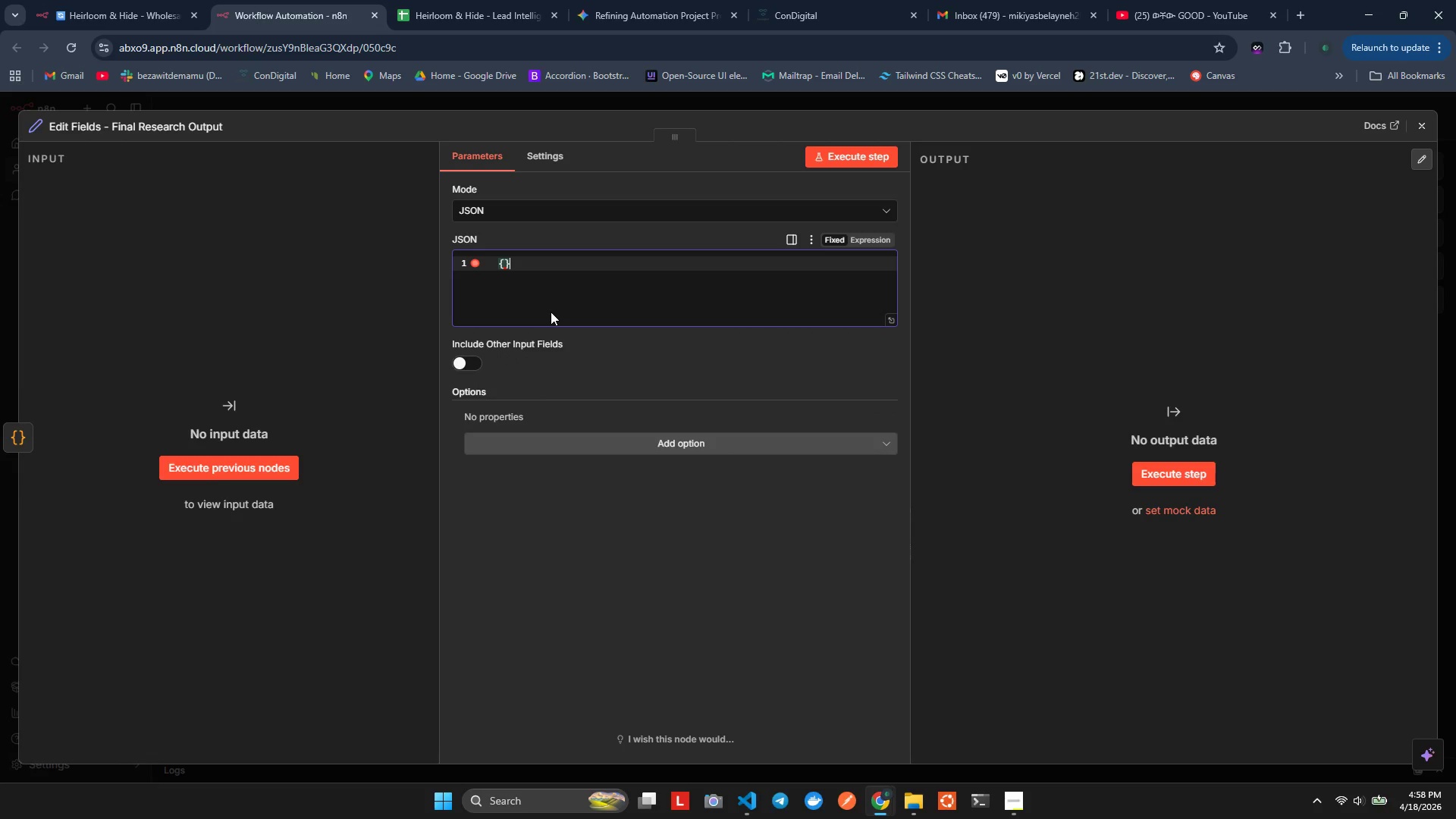 
key(ArrowLeft)
 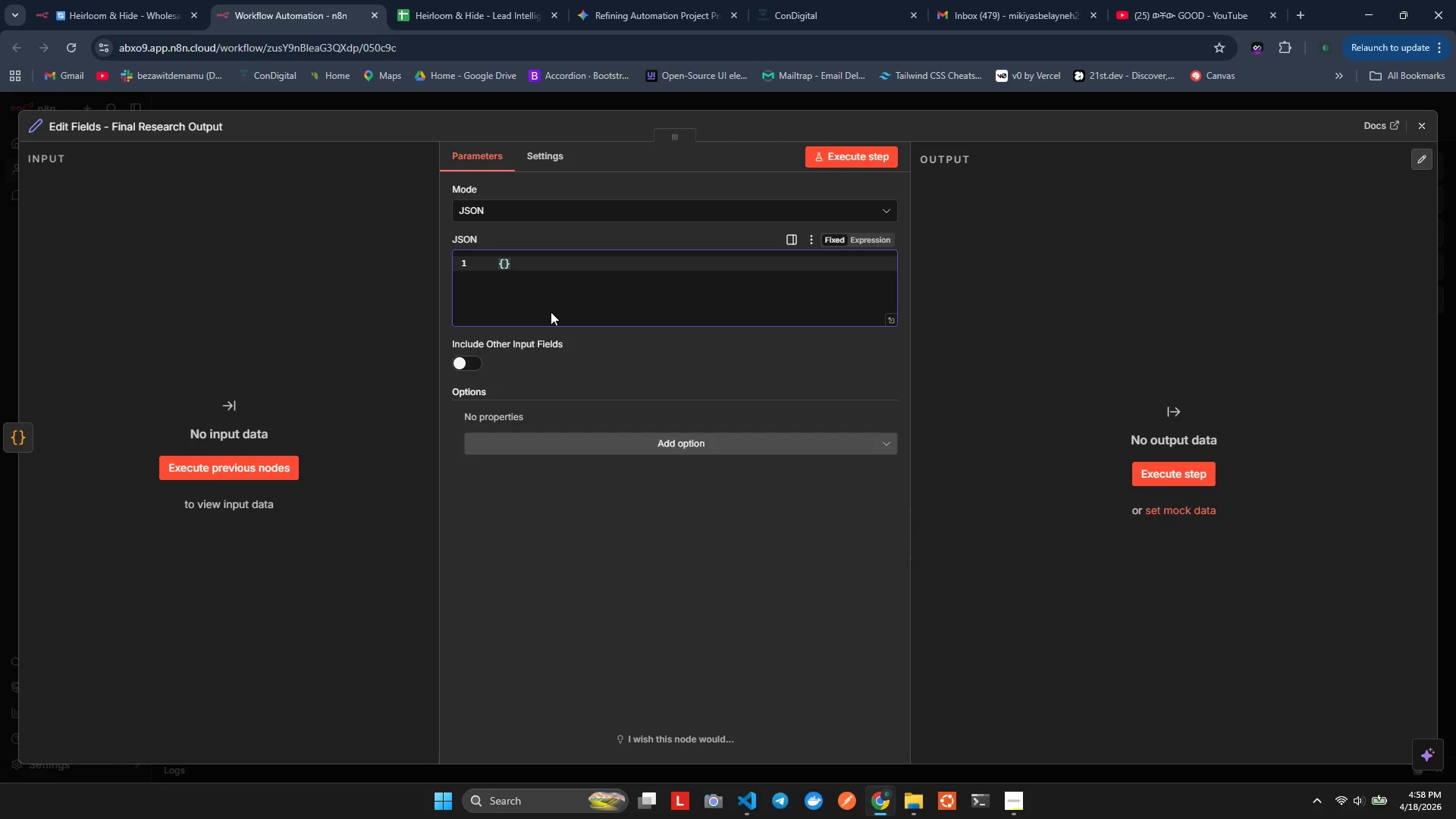 
key(Enter)
 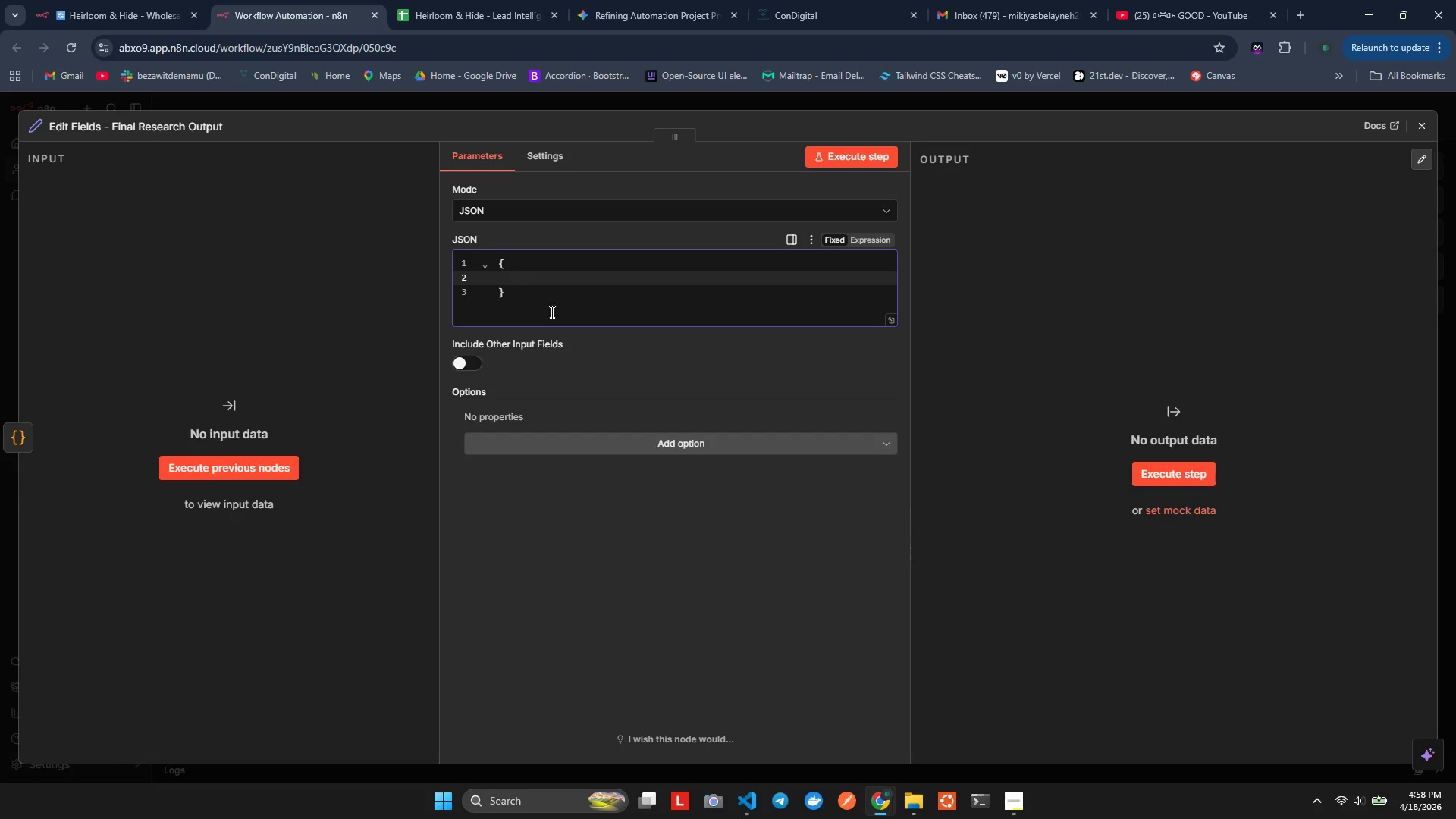 
type("ead_id:)
 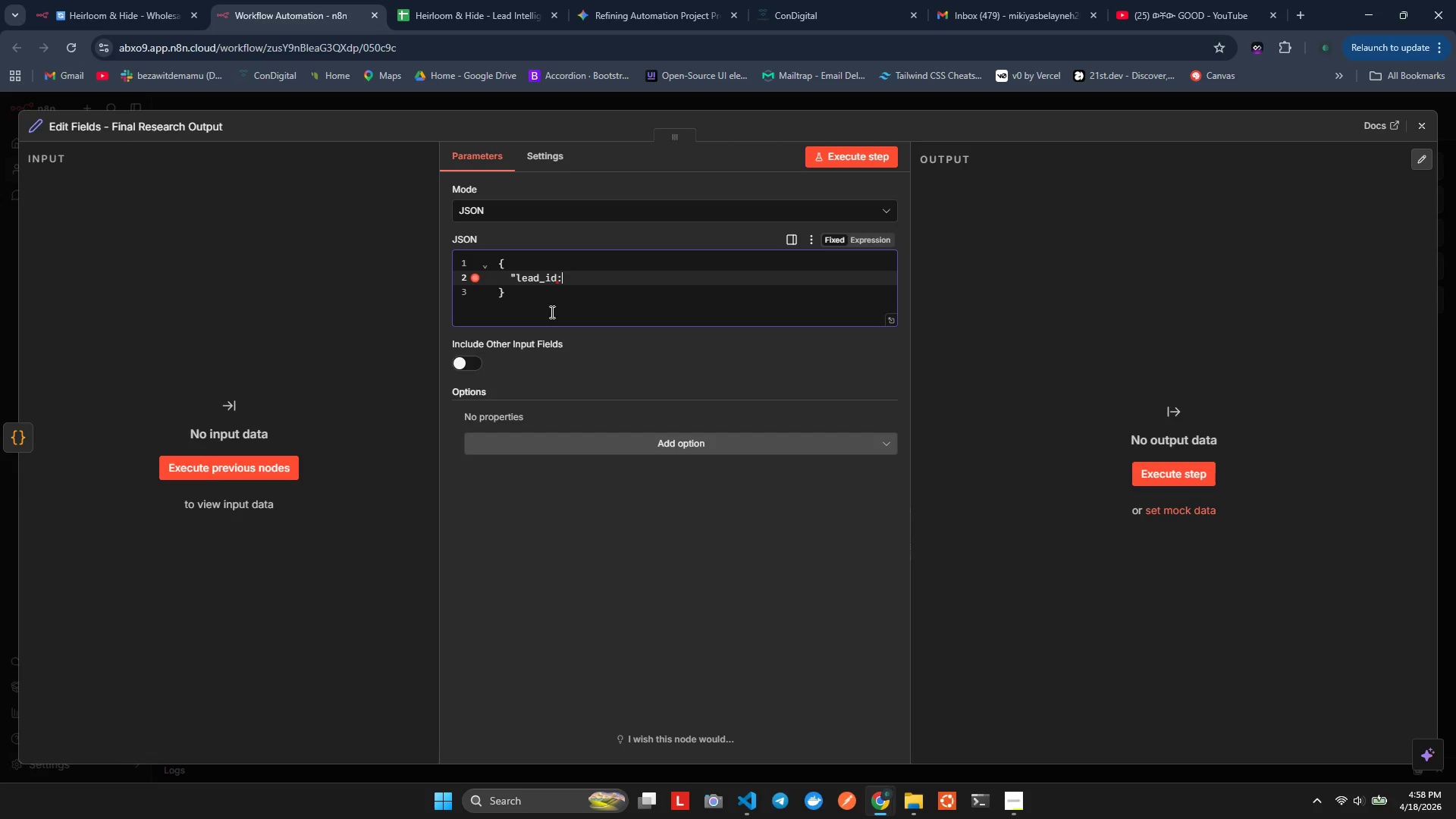 
hold_key(key=L, duration=0.5)
 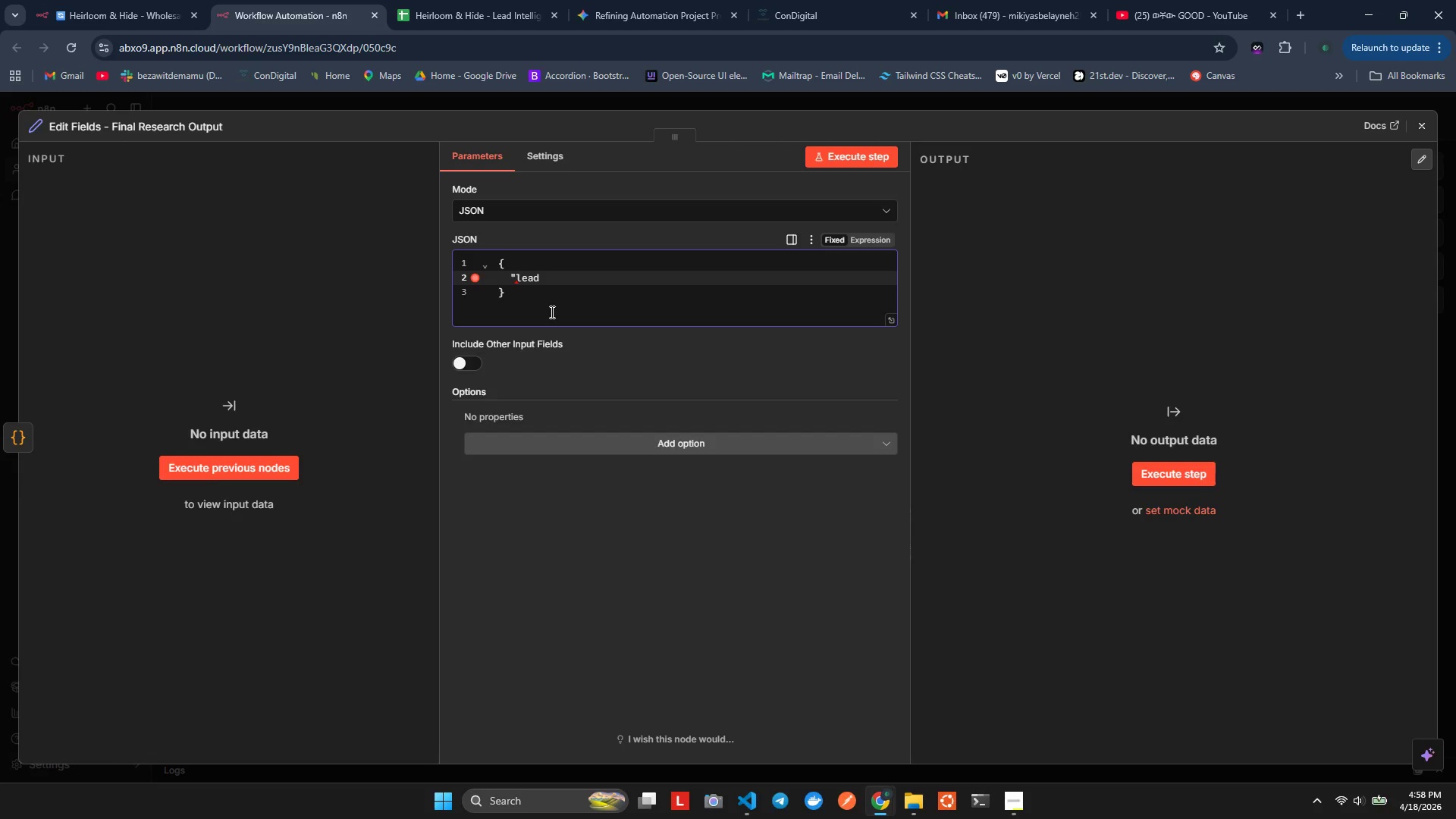 
key(ArrowLeft)
 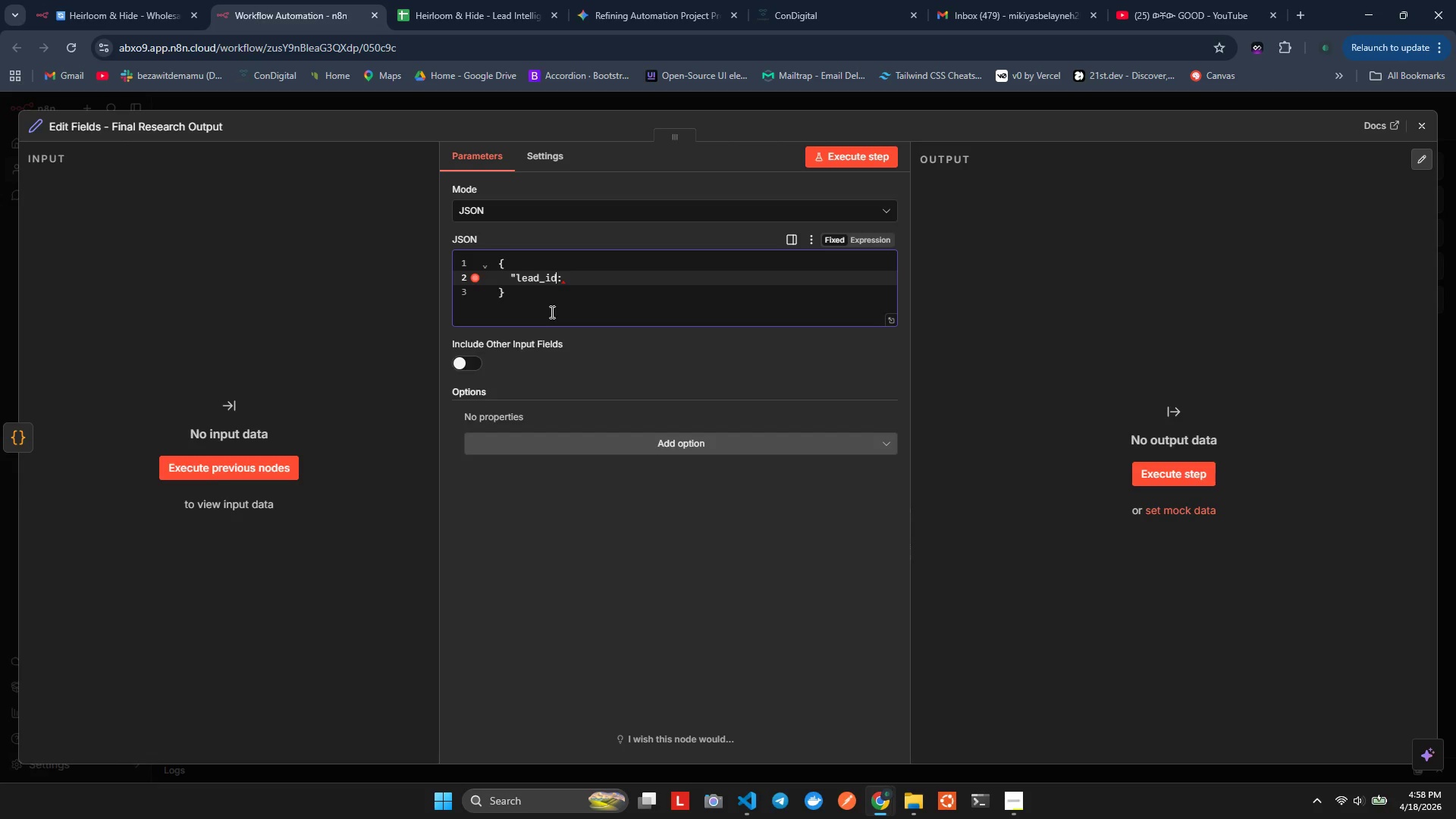 
key(Shift+Quote)
 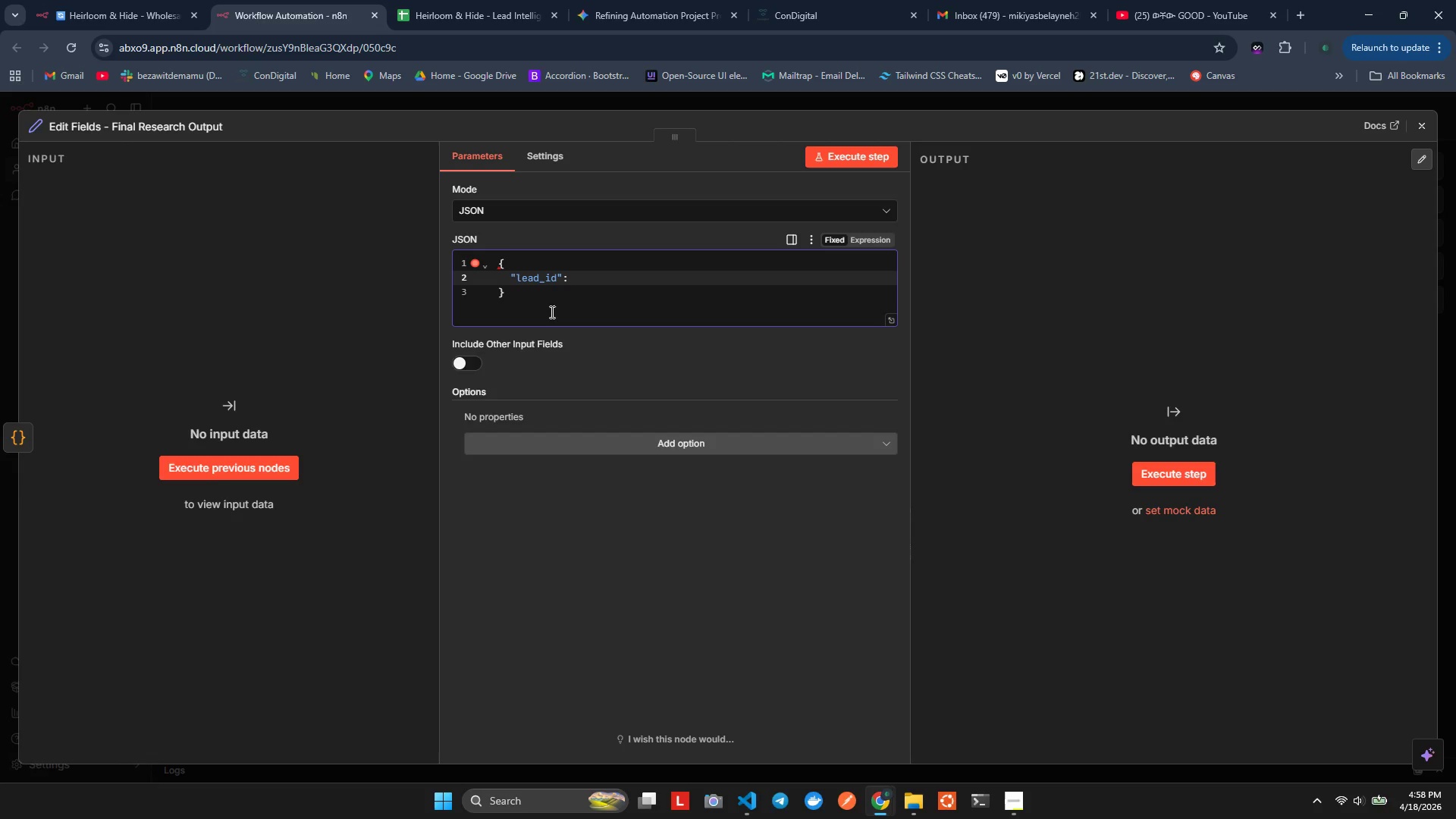 
key(ArrowRight)
 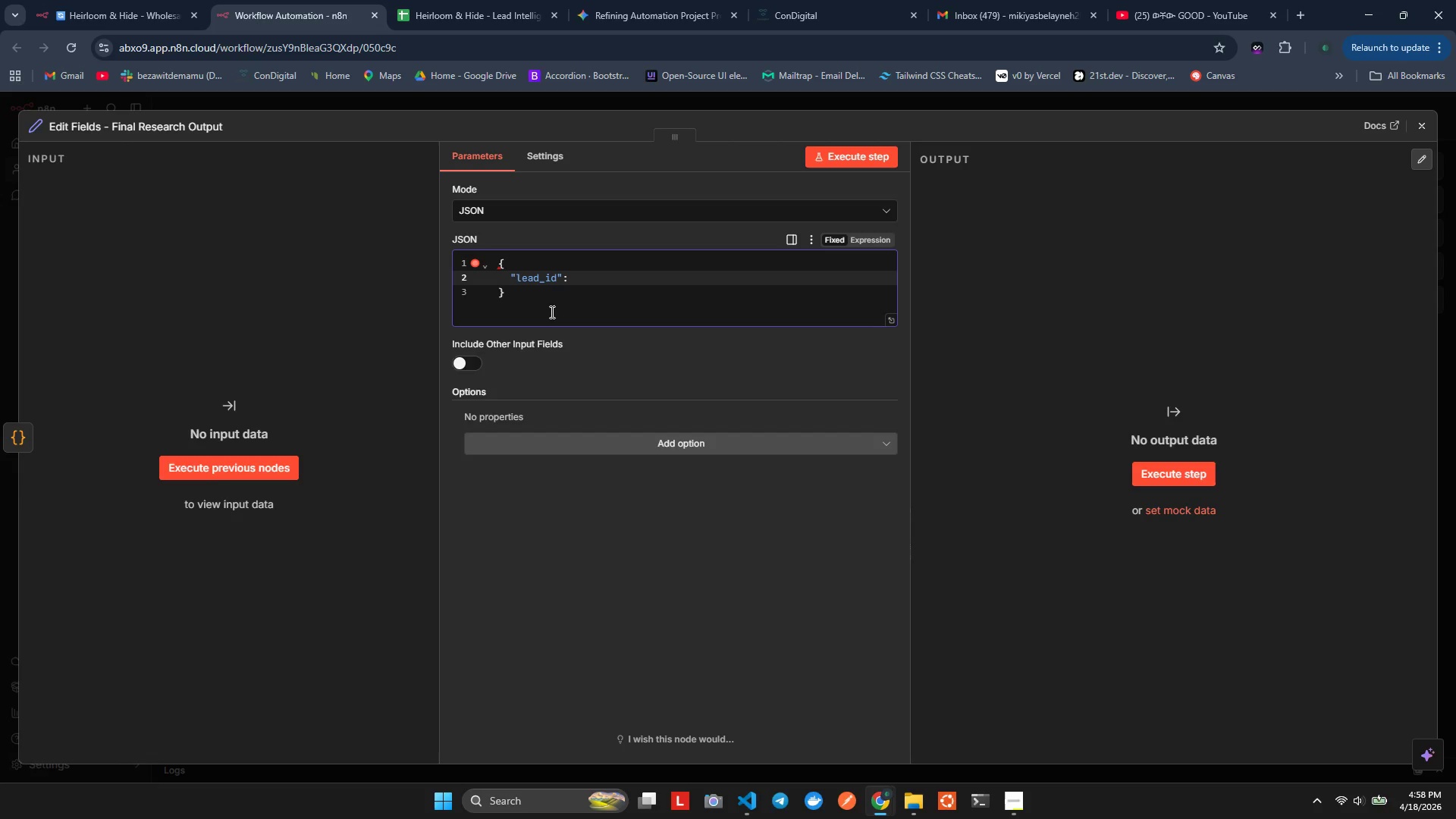 
key(Space)
 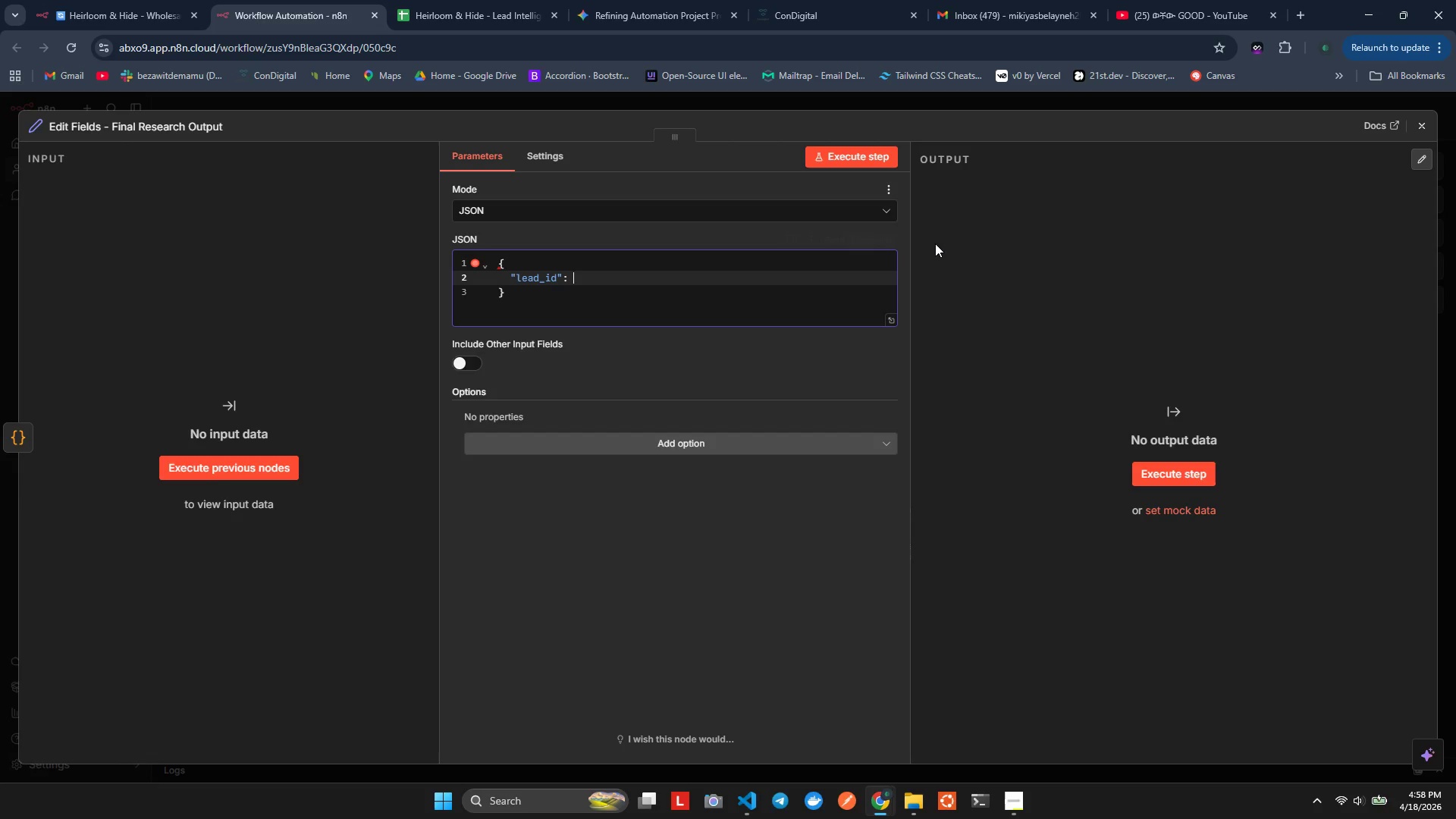 
left_click([860, 241])
 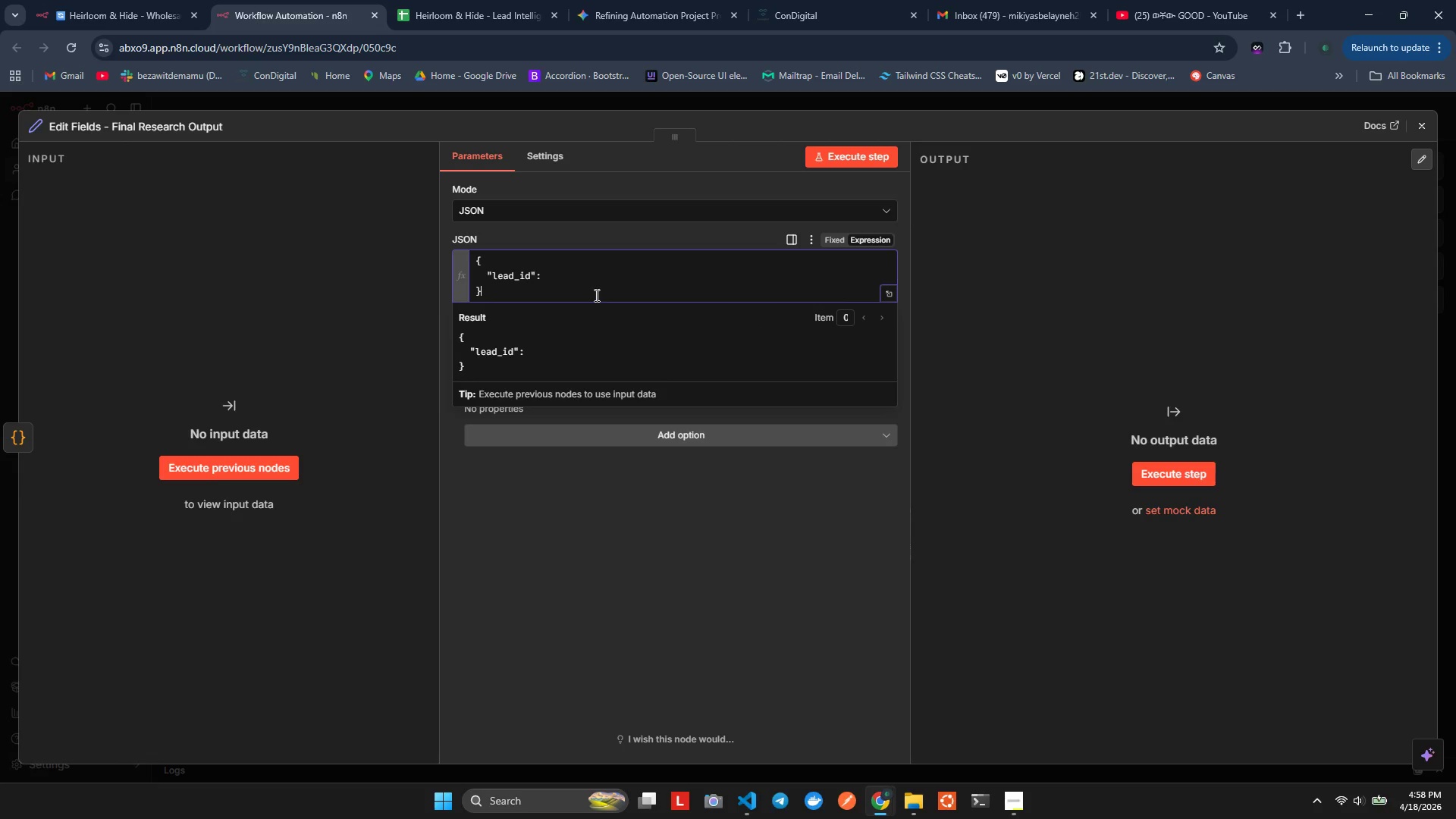 
left_click([578, 272])
 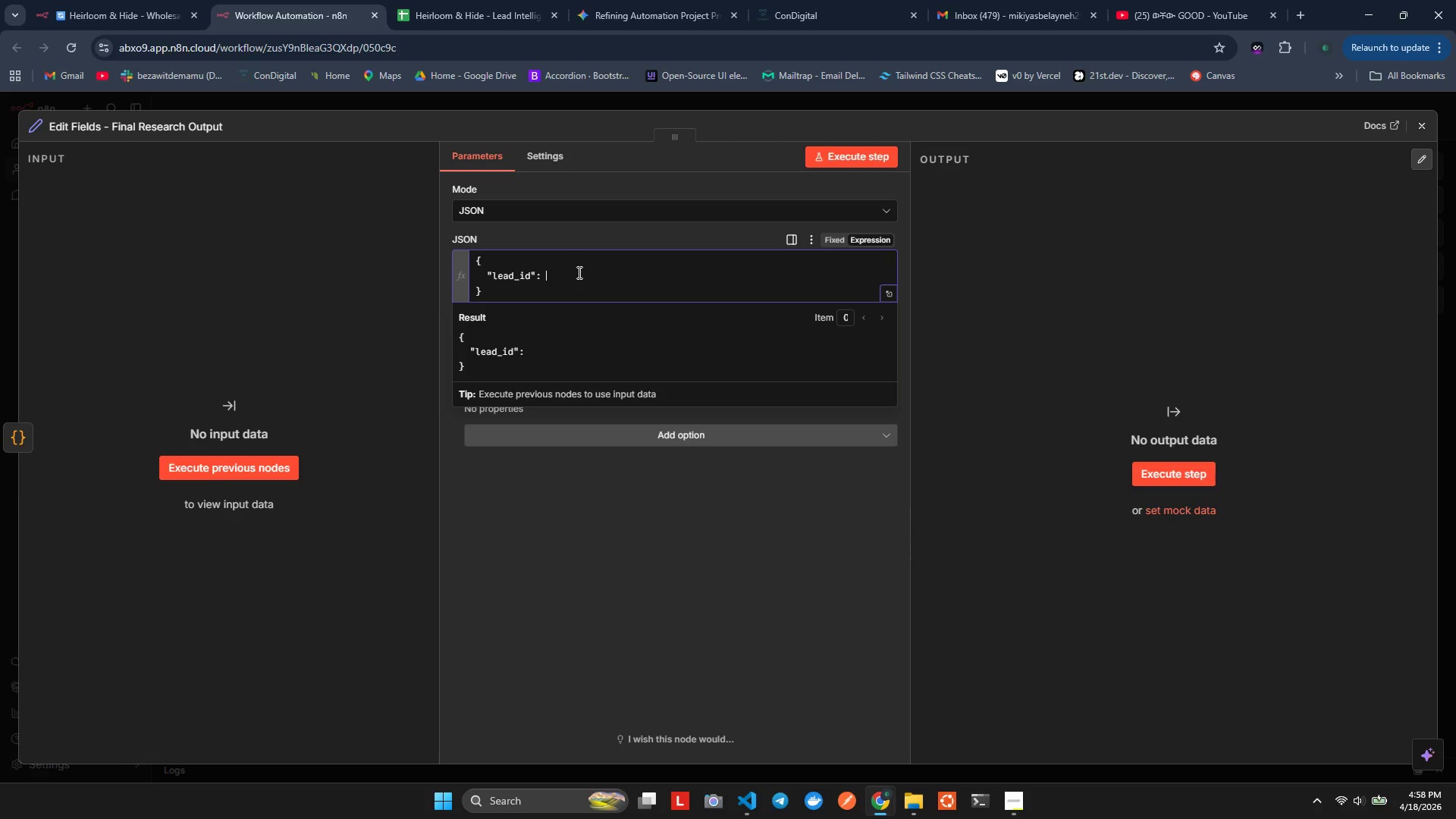 
key(Shift+Quote)
 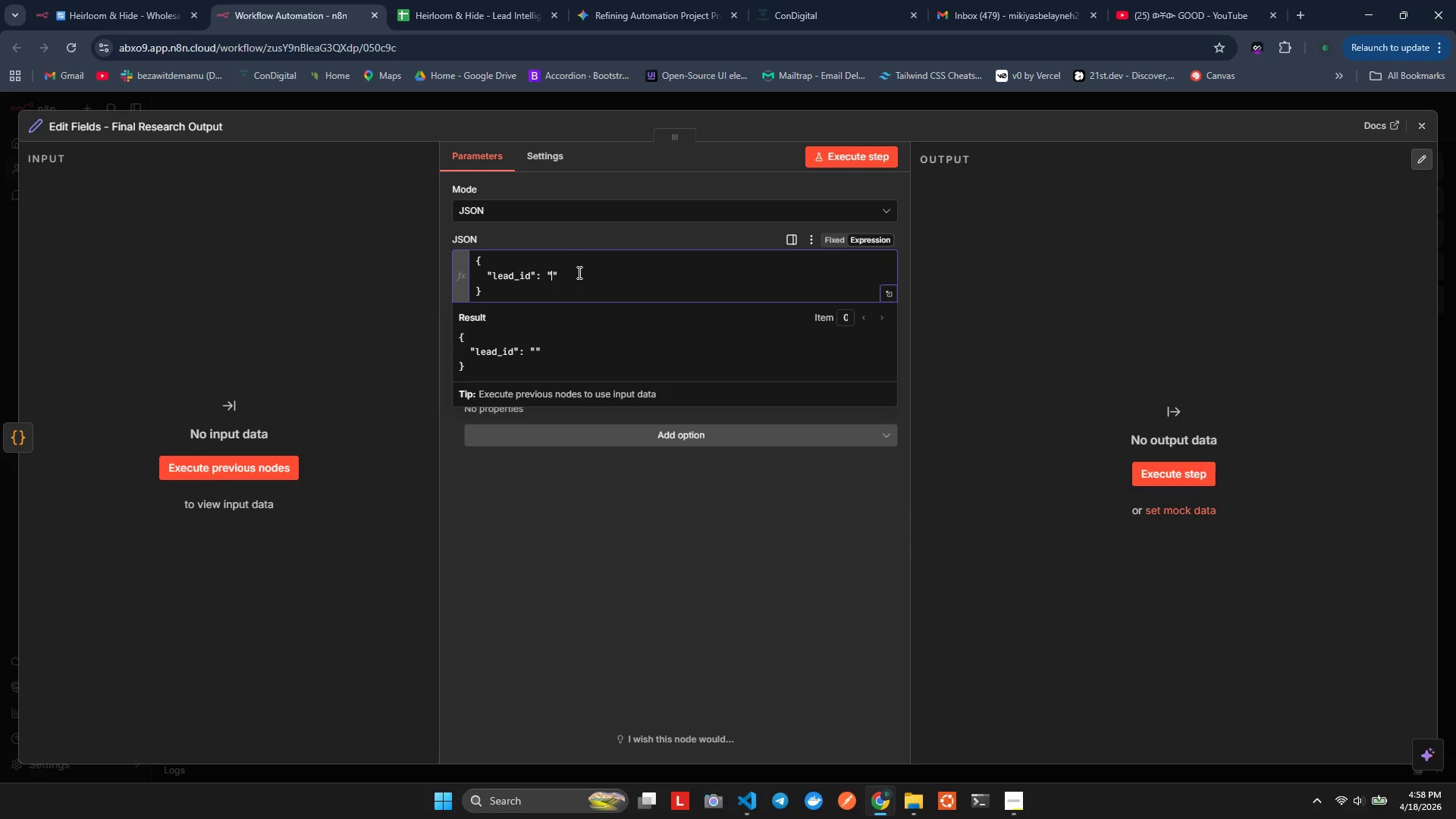 
key(Space)
 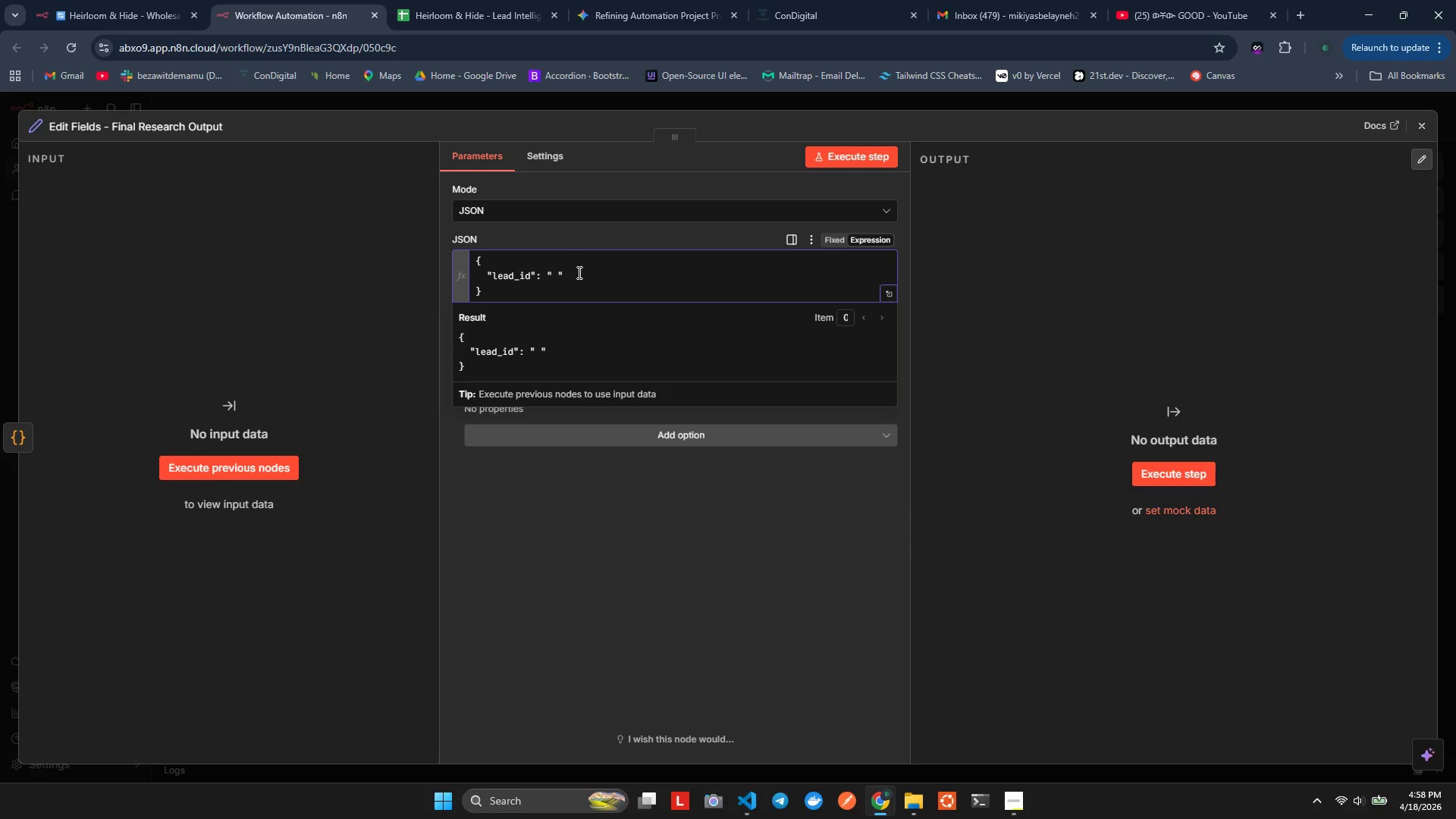 
key(Shift+BracketLeft)
 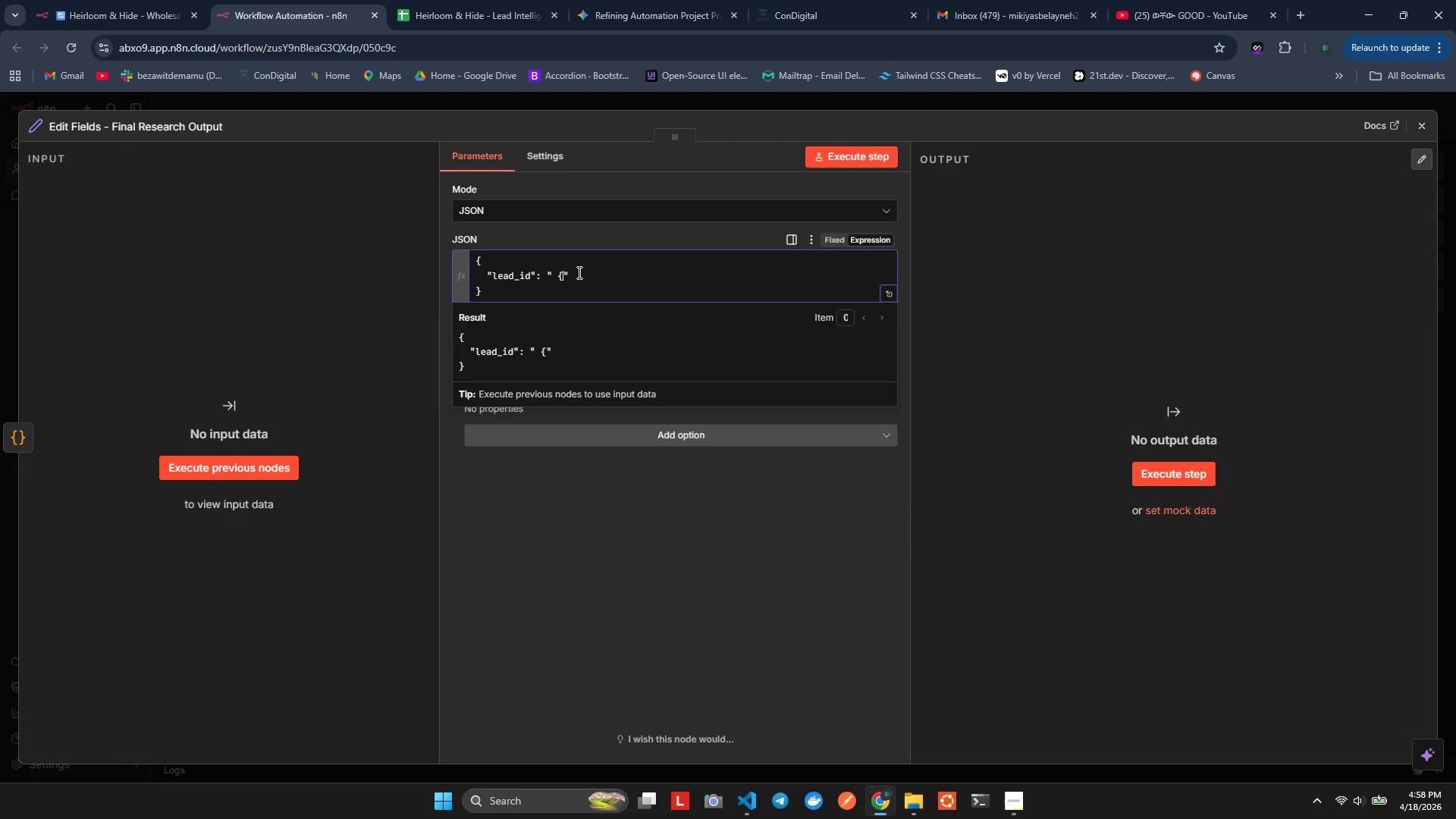 
key(Shift+BracketRight)
 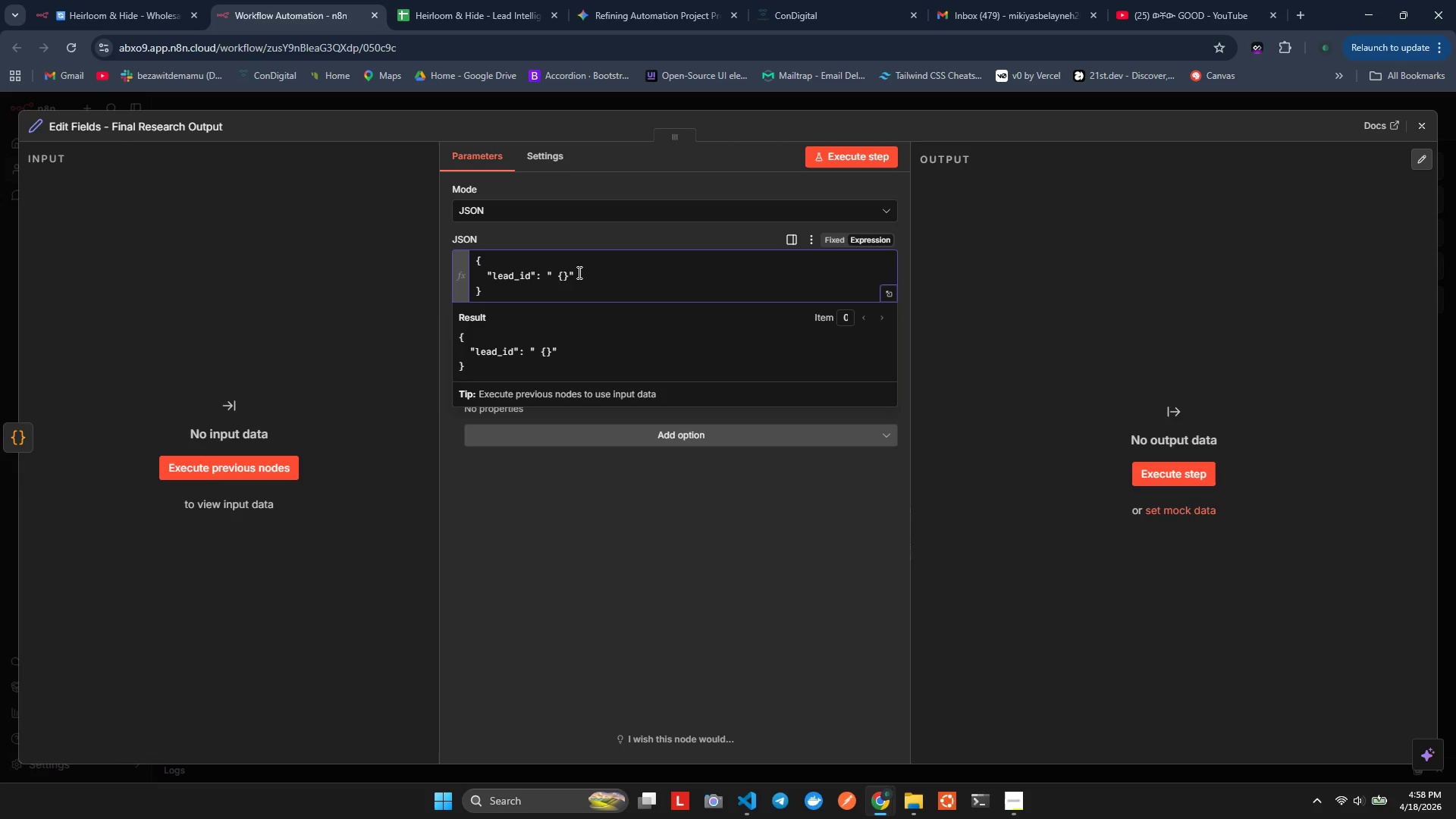 
key(ArrowLeft)
 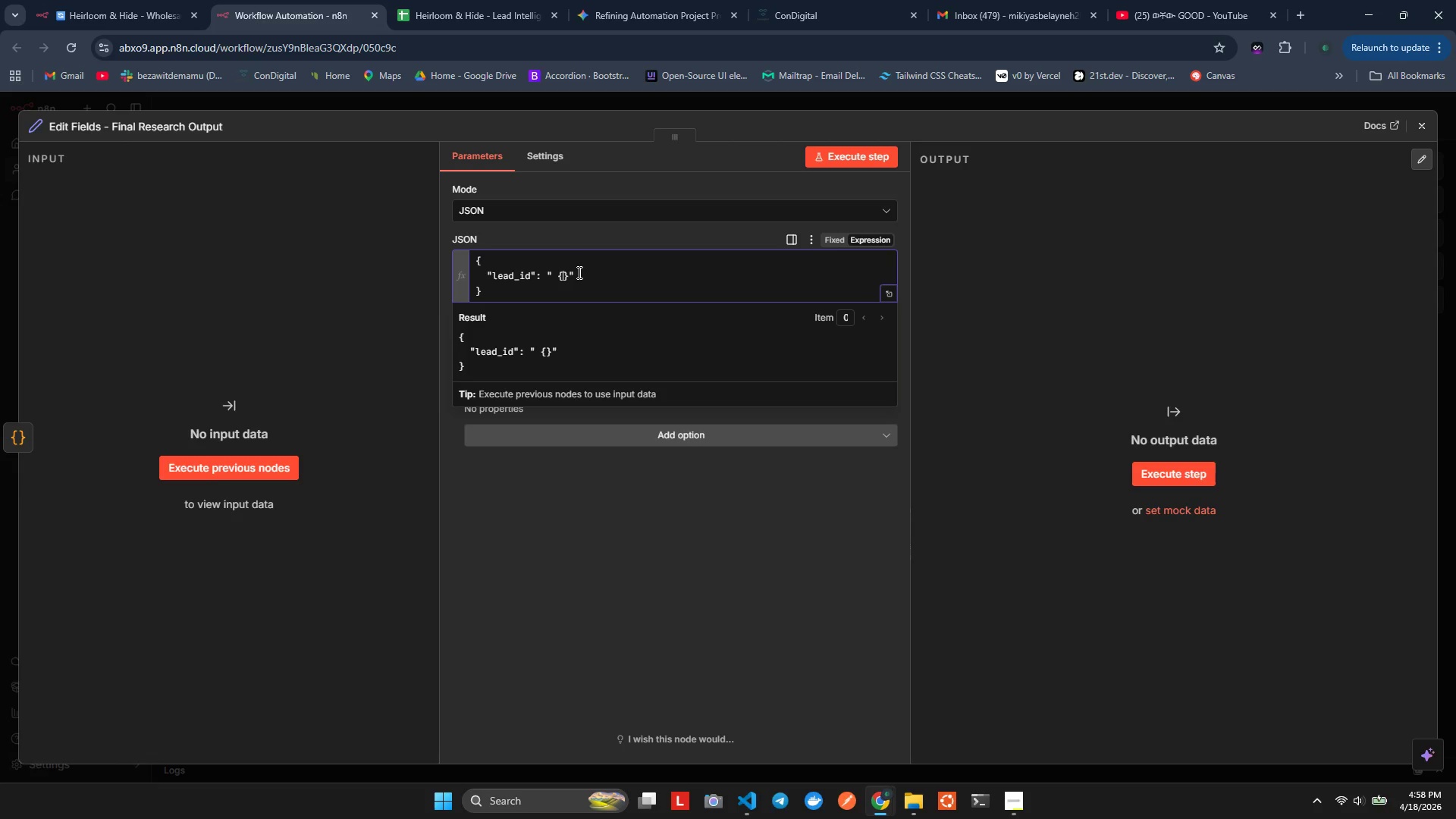 
key(Shift+BracketLeft)
 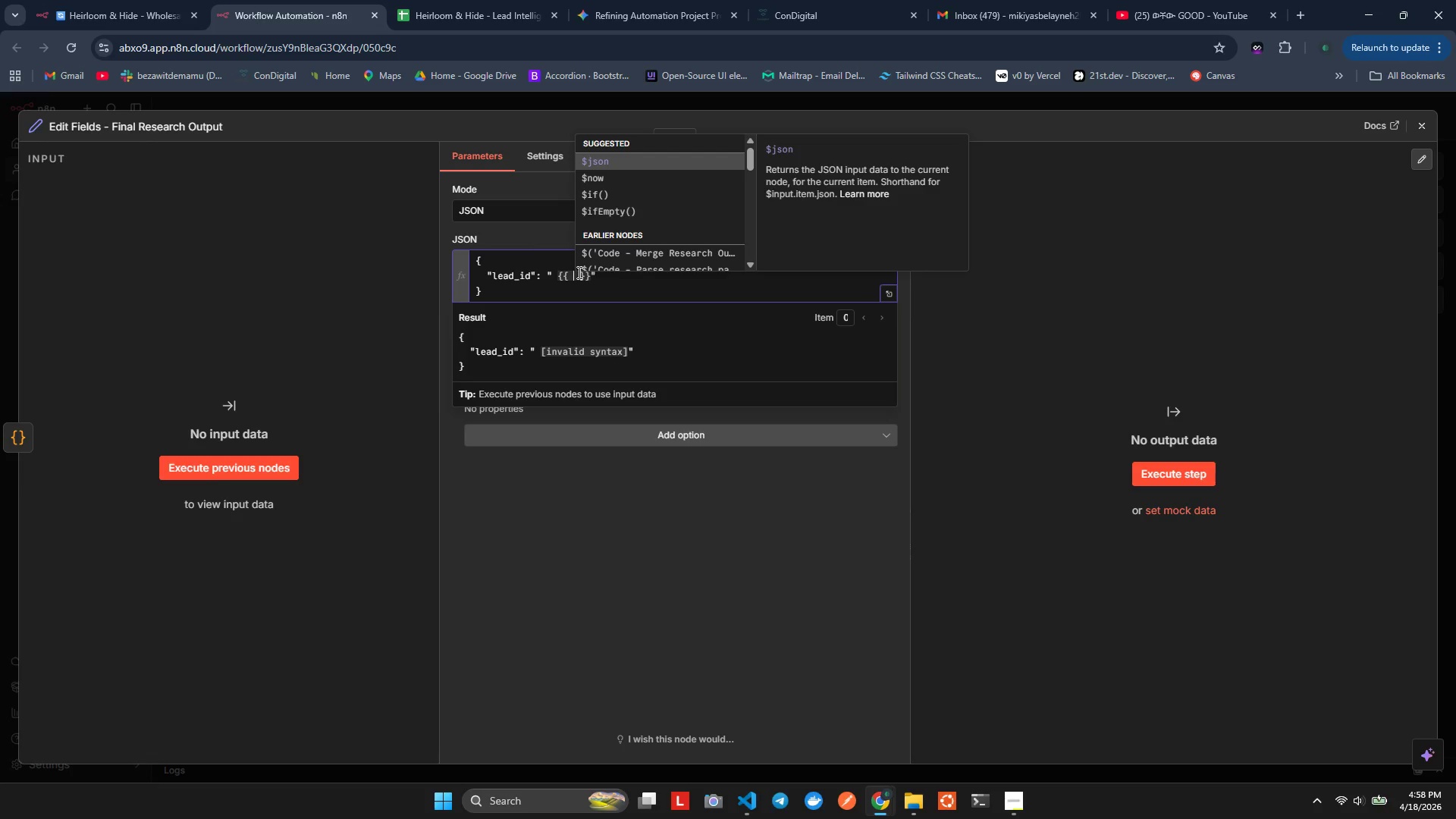 
hold_key(key=ShiftLeft, duration=0.64)
 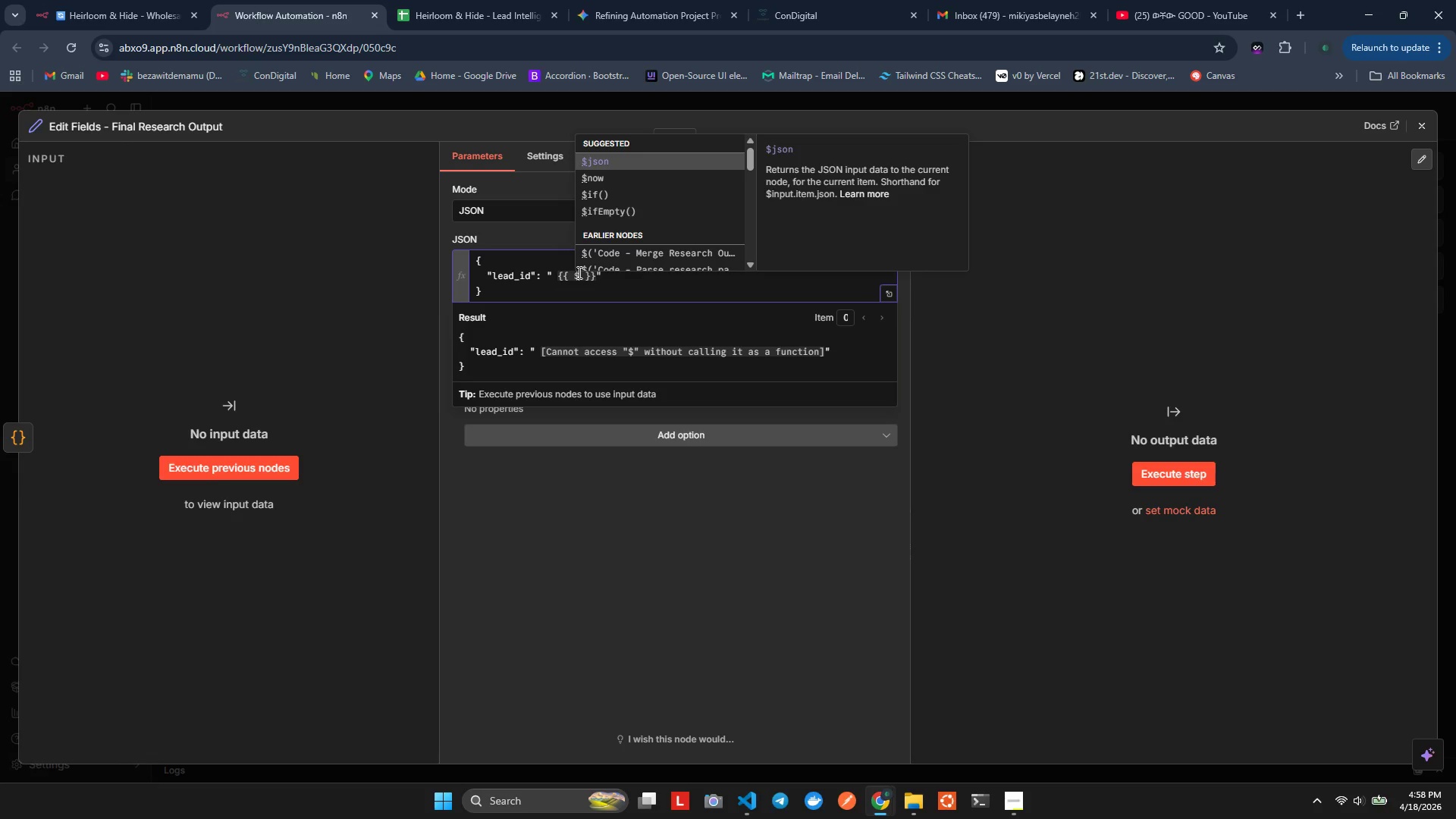 
type(4json)
 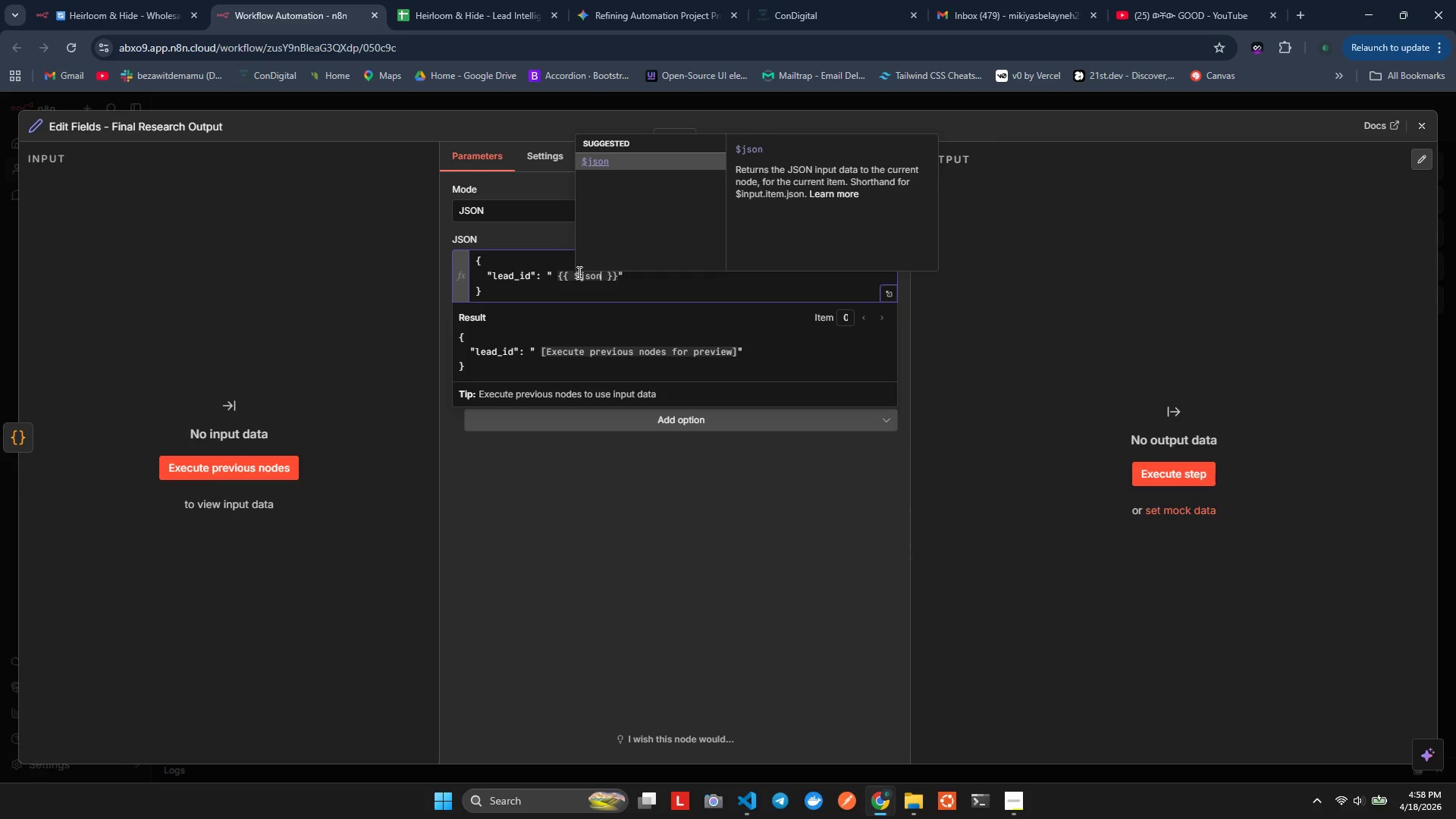 
wait(6.48)
 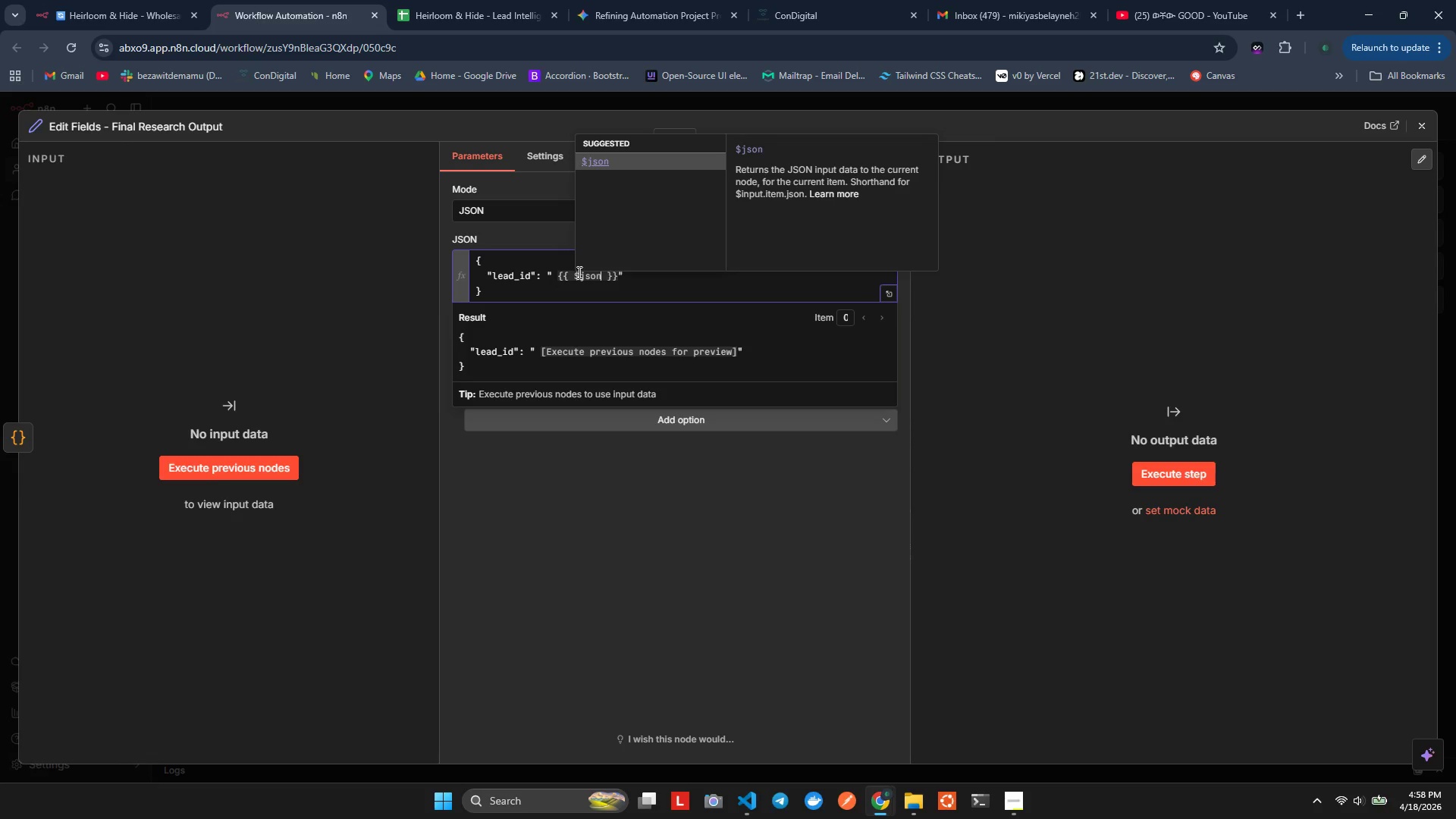 
type(.lead)
 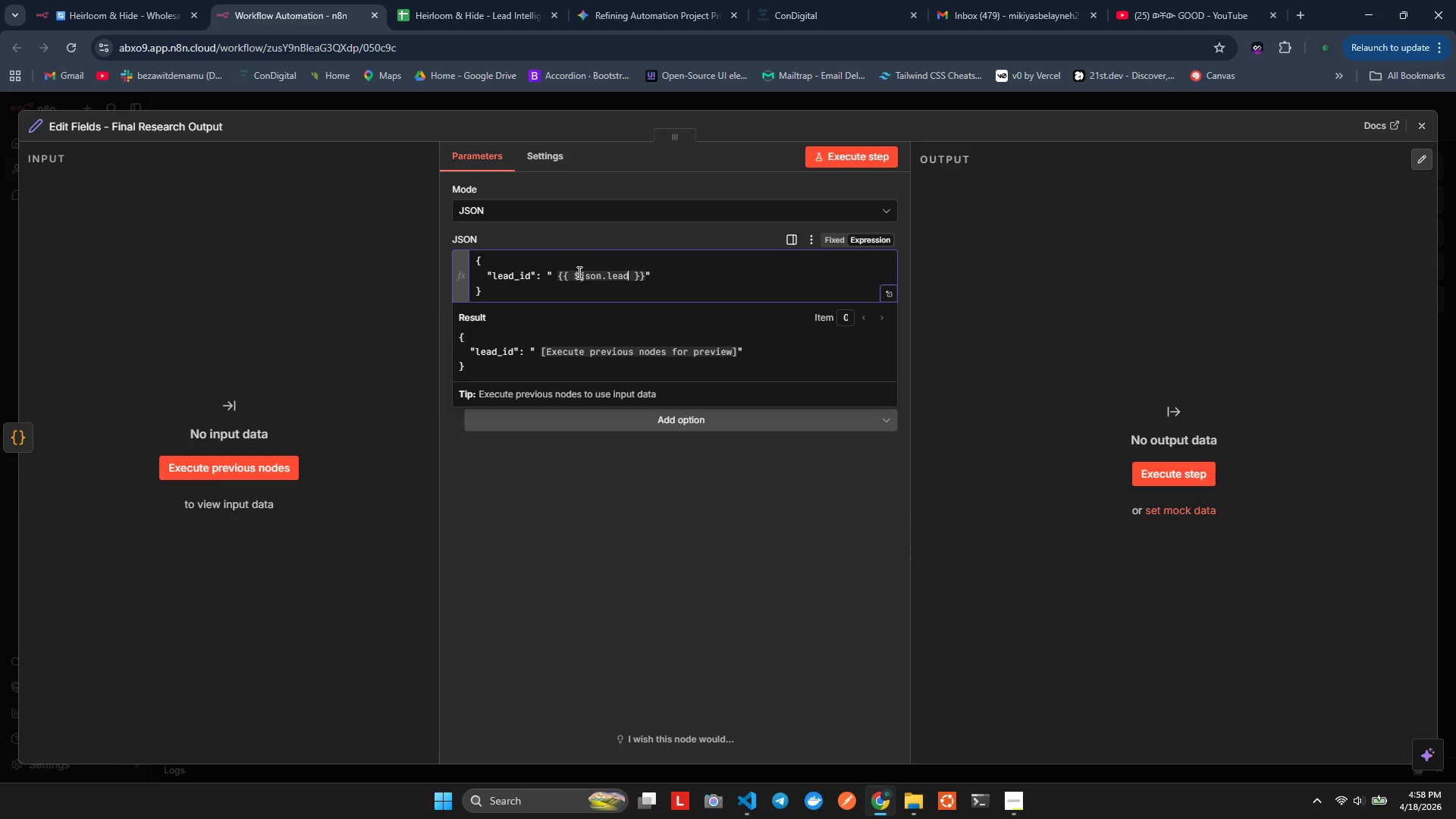 
wait(6.3)
 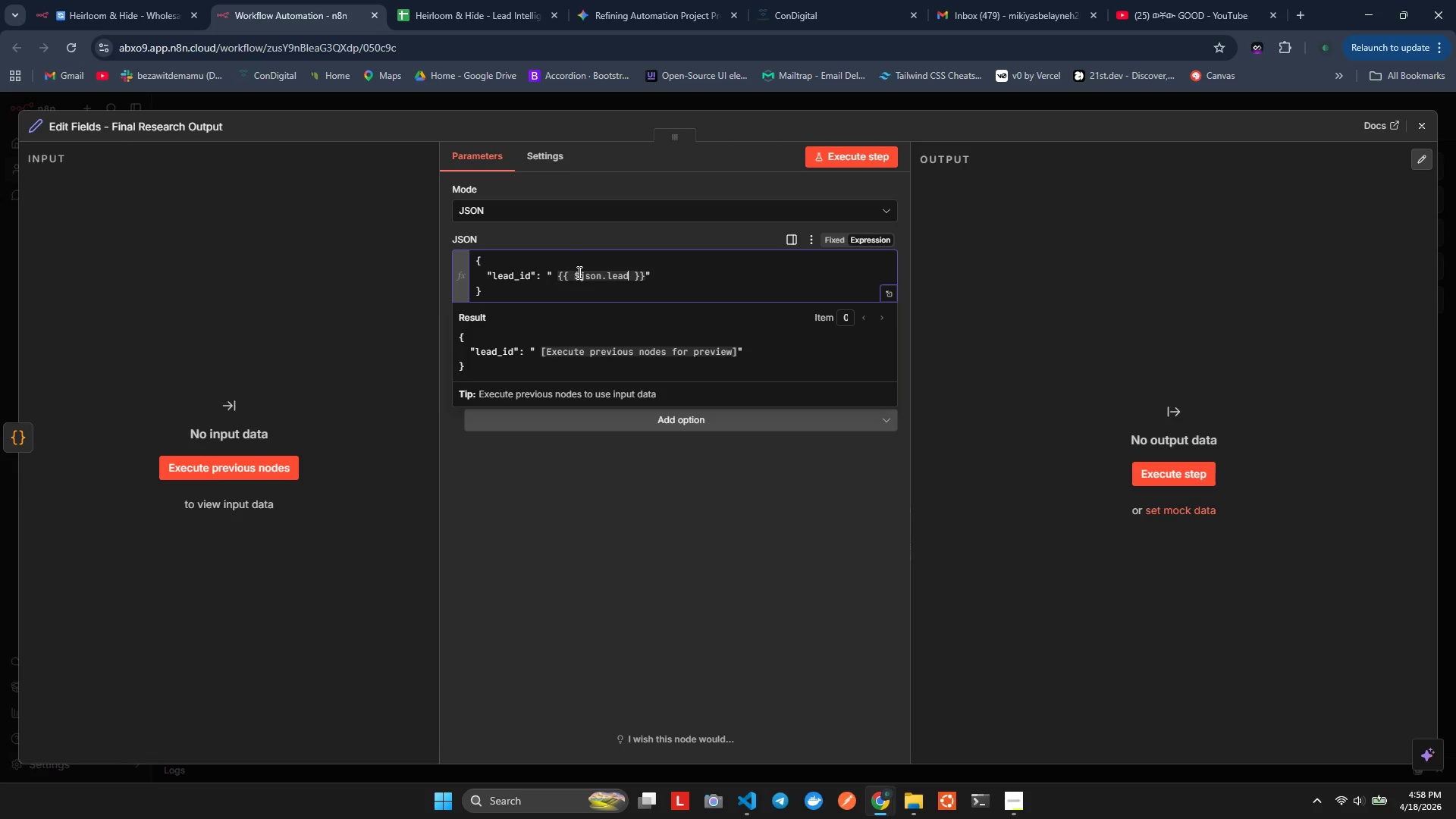 
type(_id)
 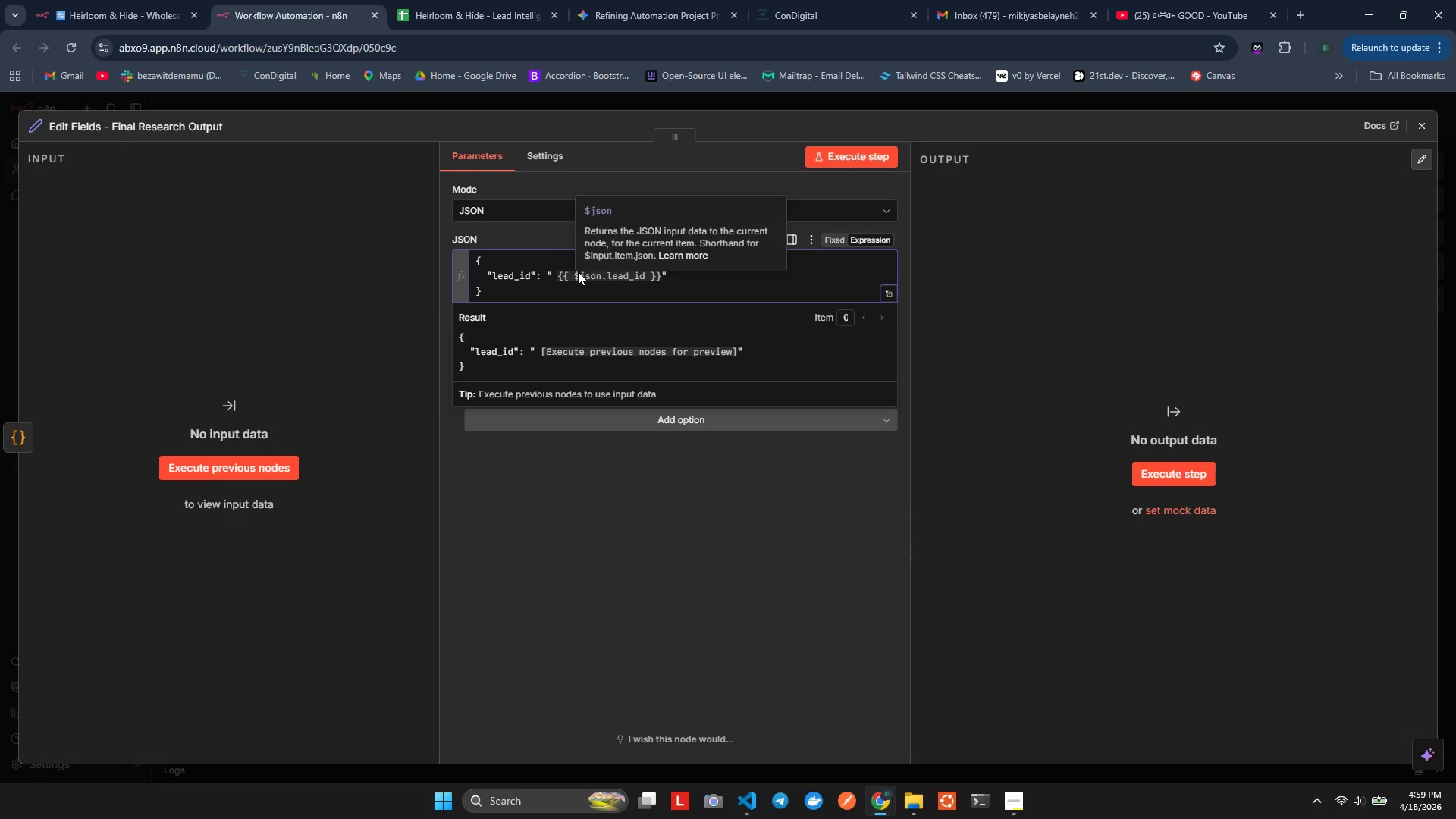 
wait(22.83)
 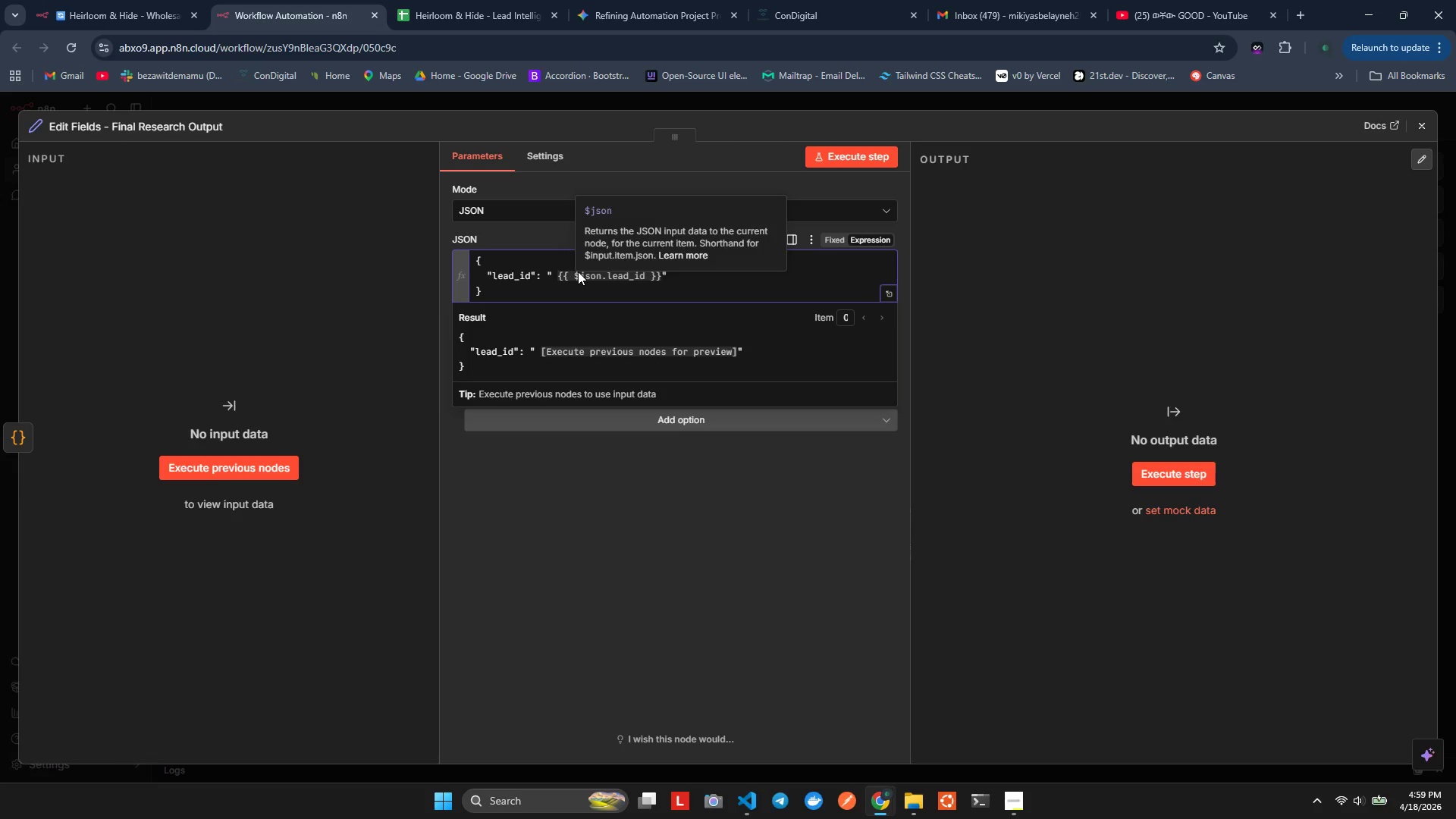 
left_click([555, 271])
 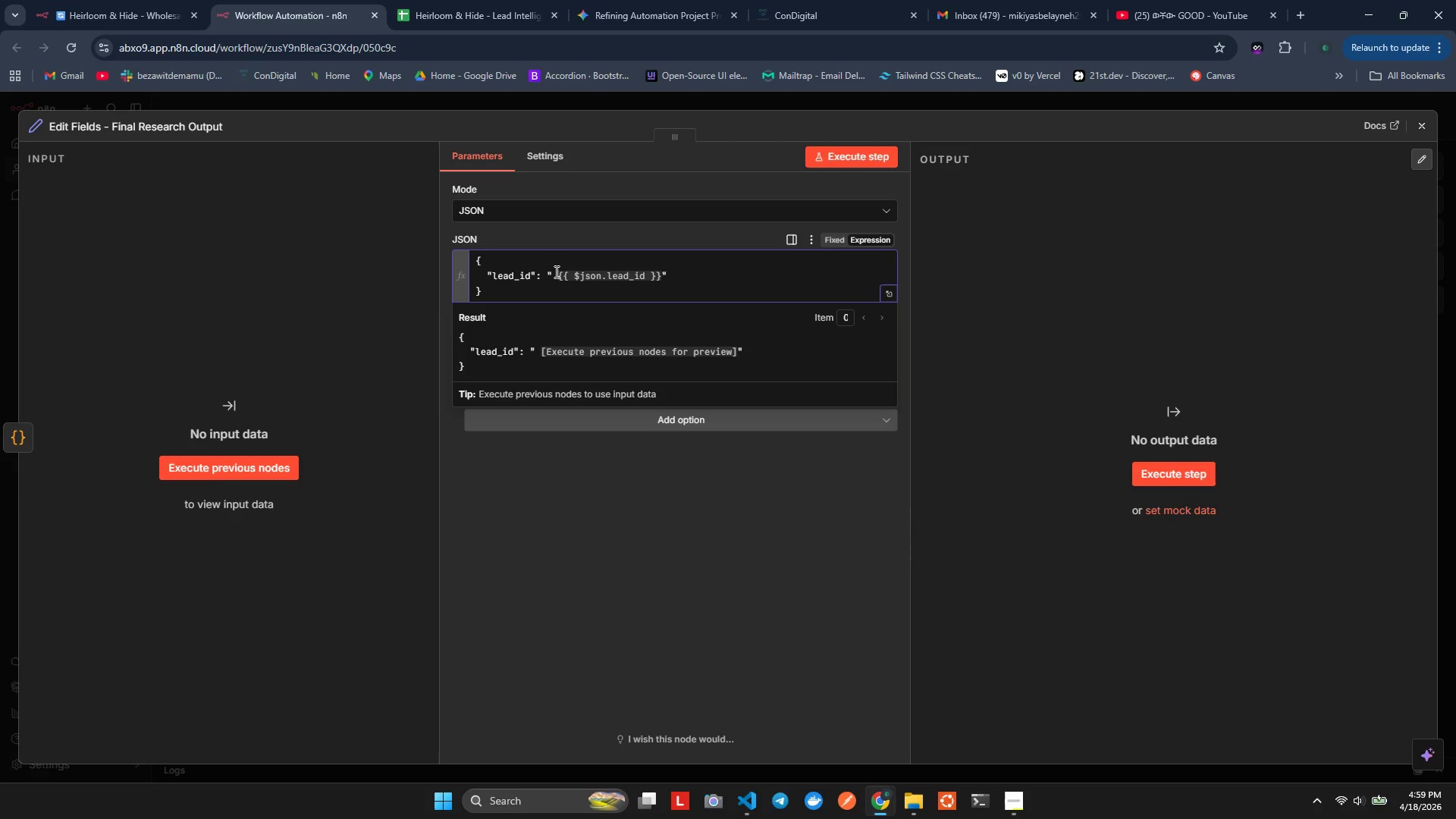 
wait(5.44)
 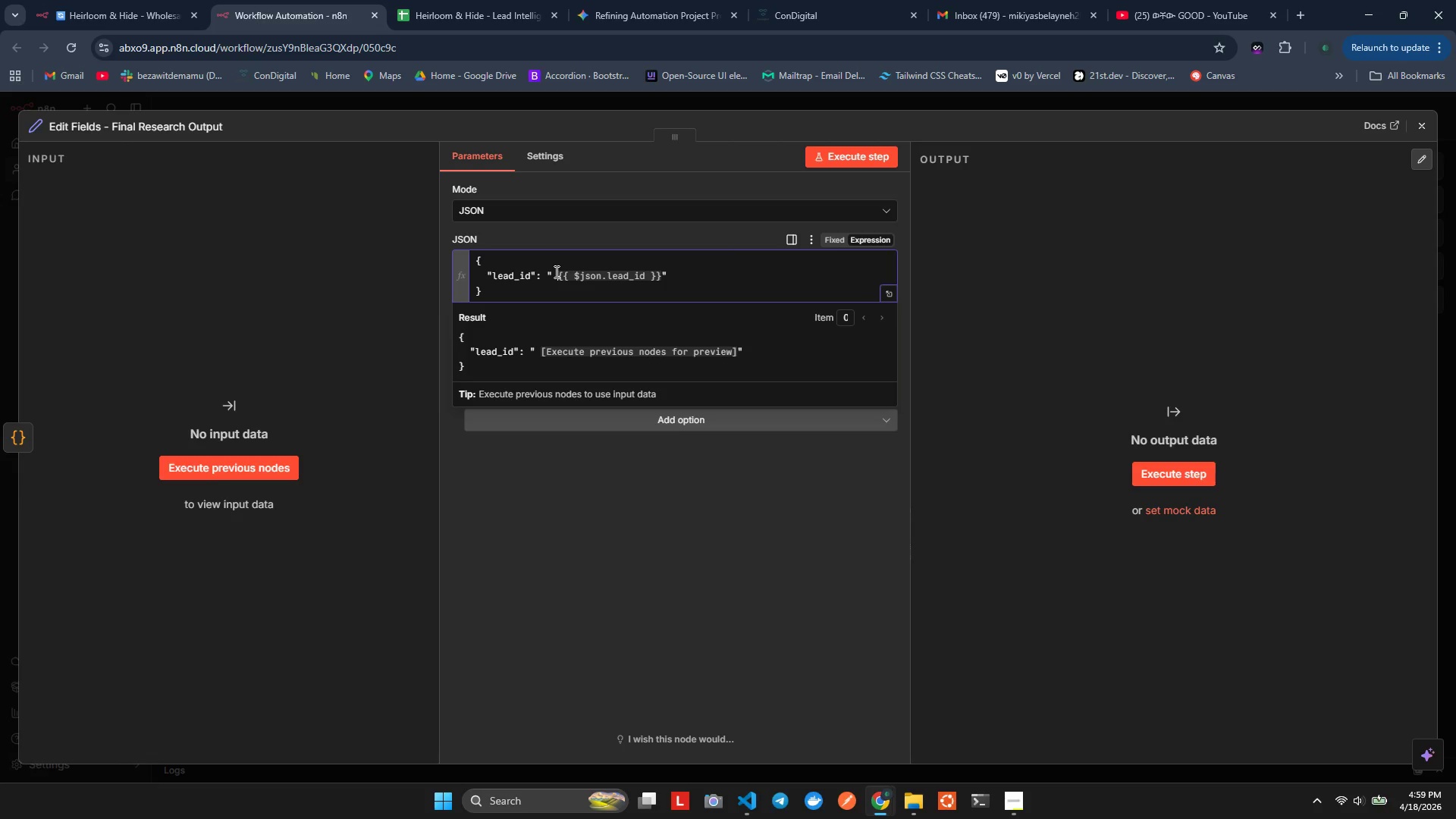 
left_click([701, 265])
 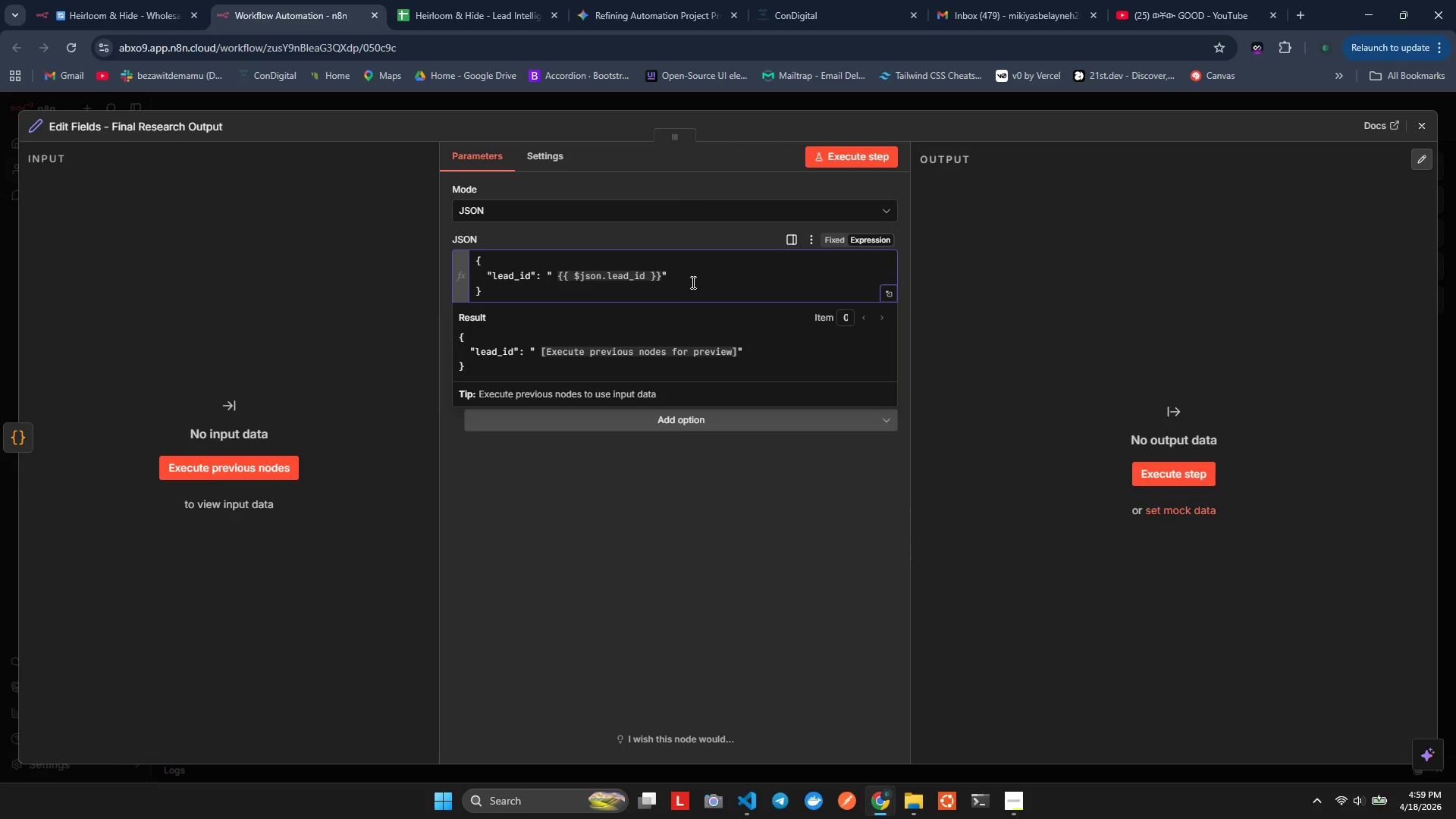 
left_click([692, 281])
 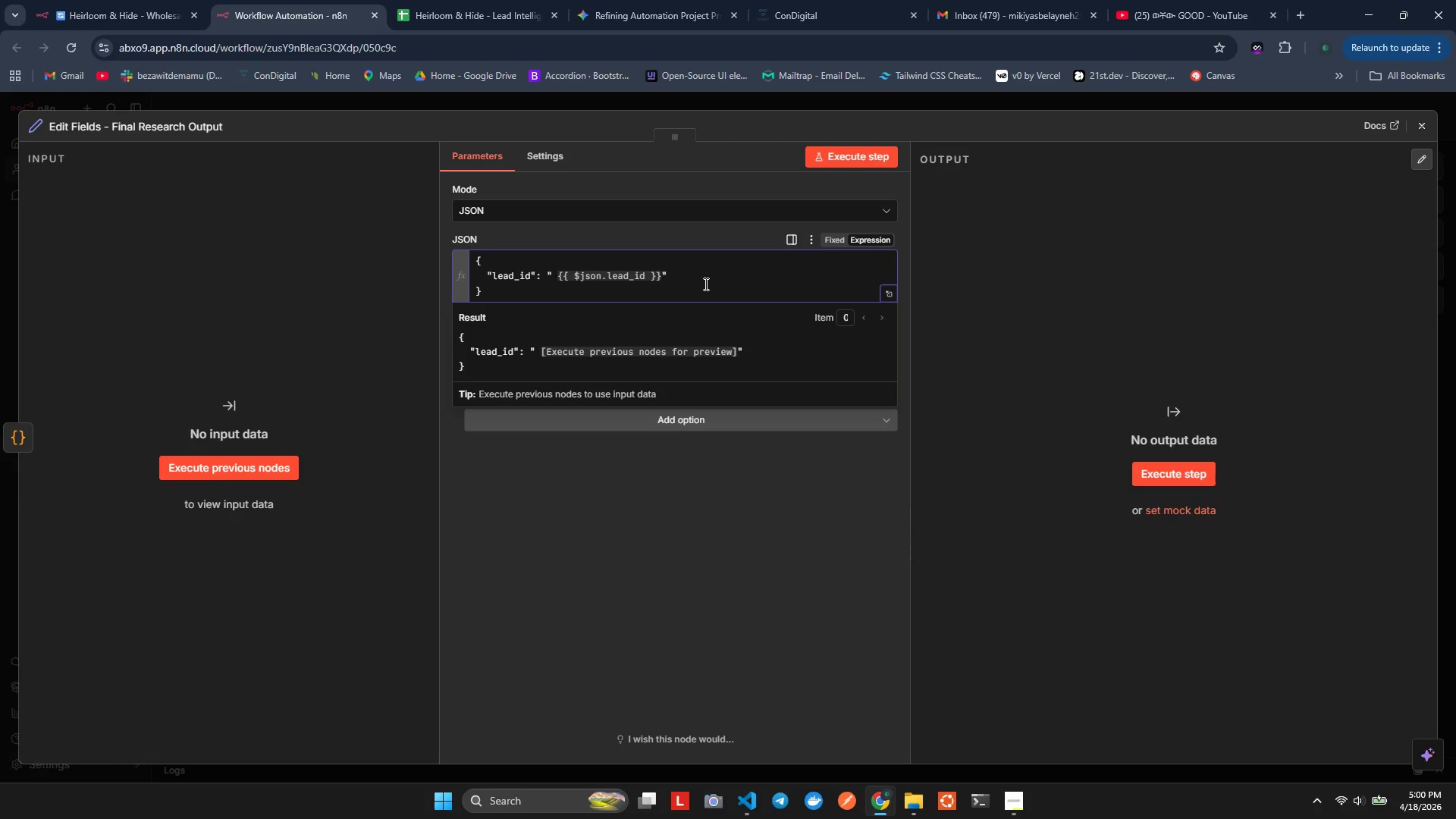 
wait(43.05)
 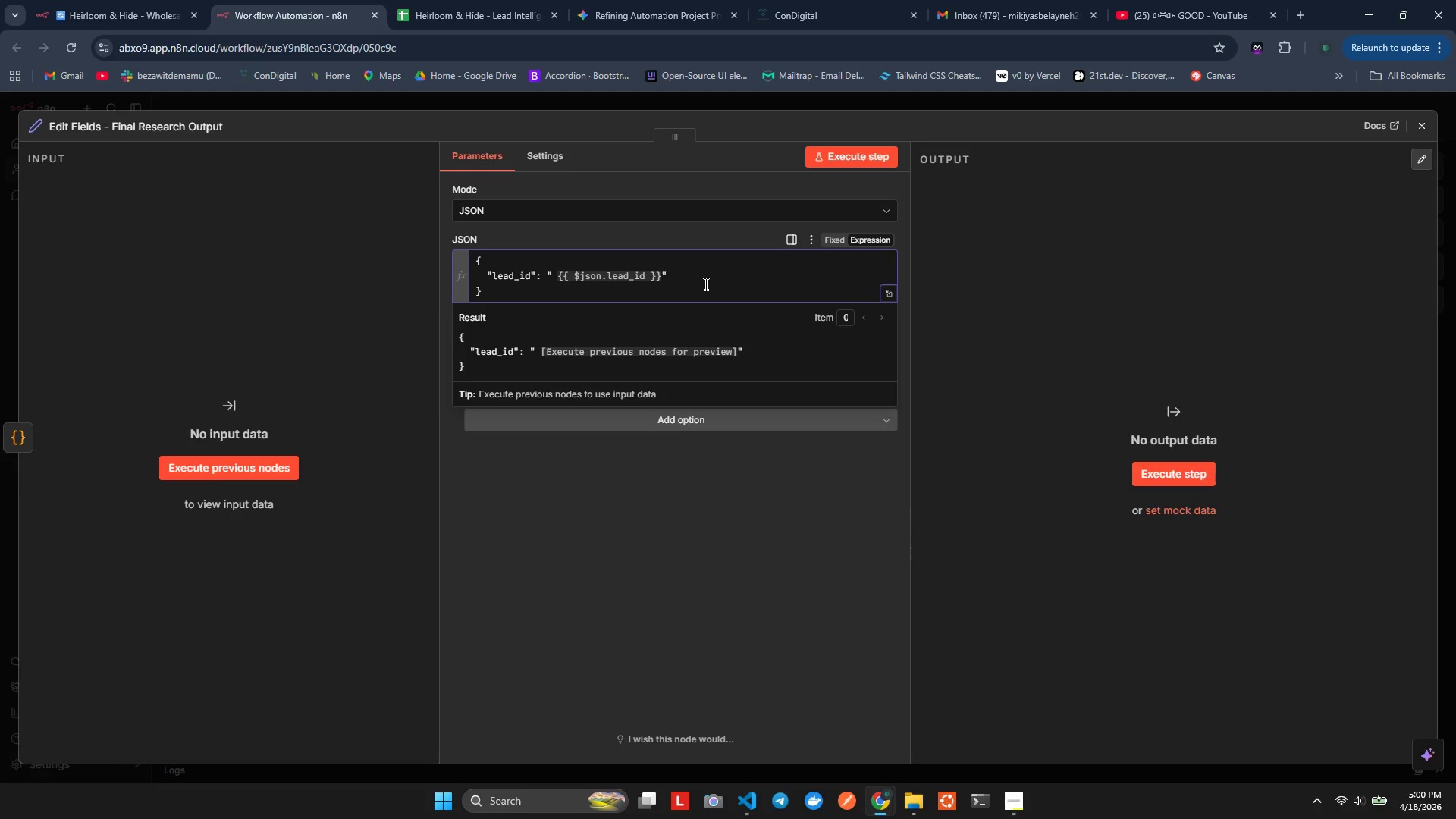 
left_click([1079, 0])
 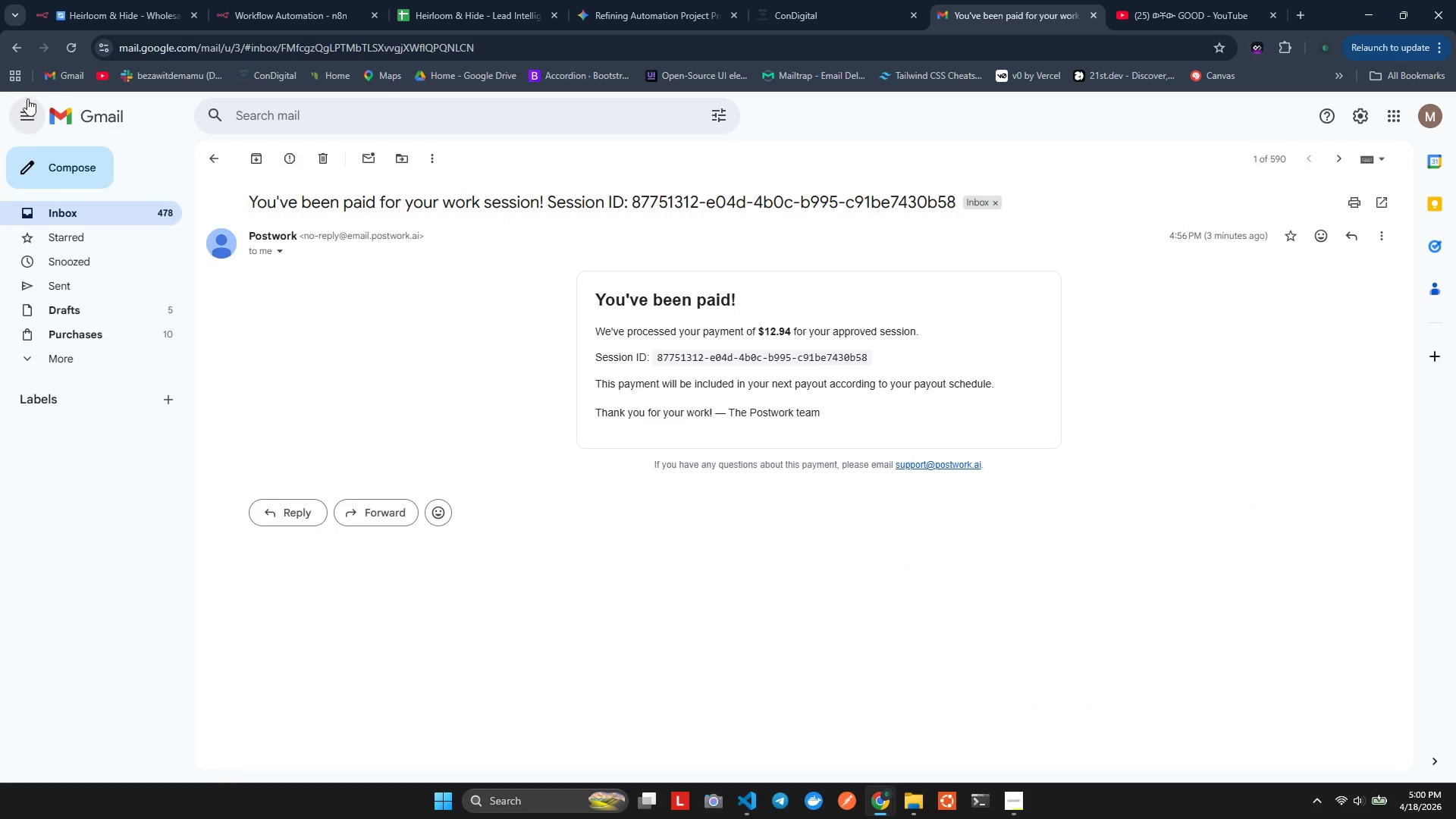 
wait(6.92)
 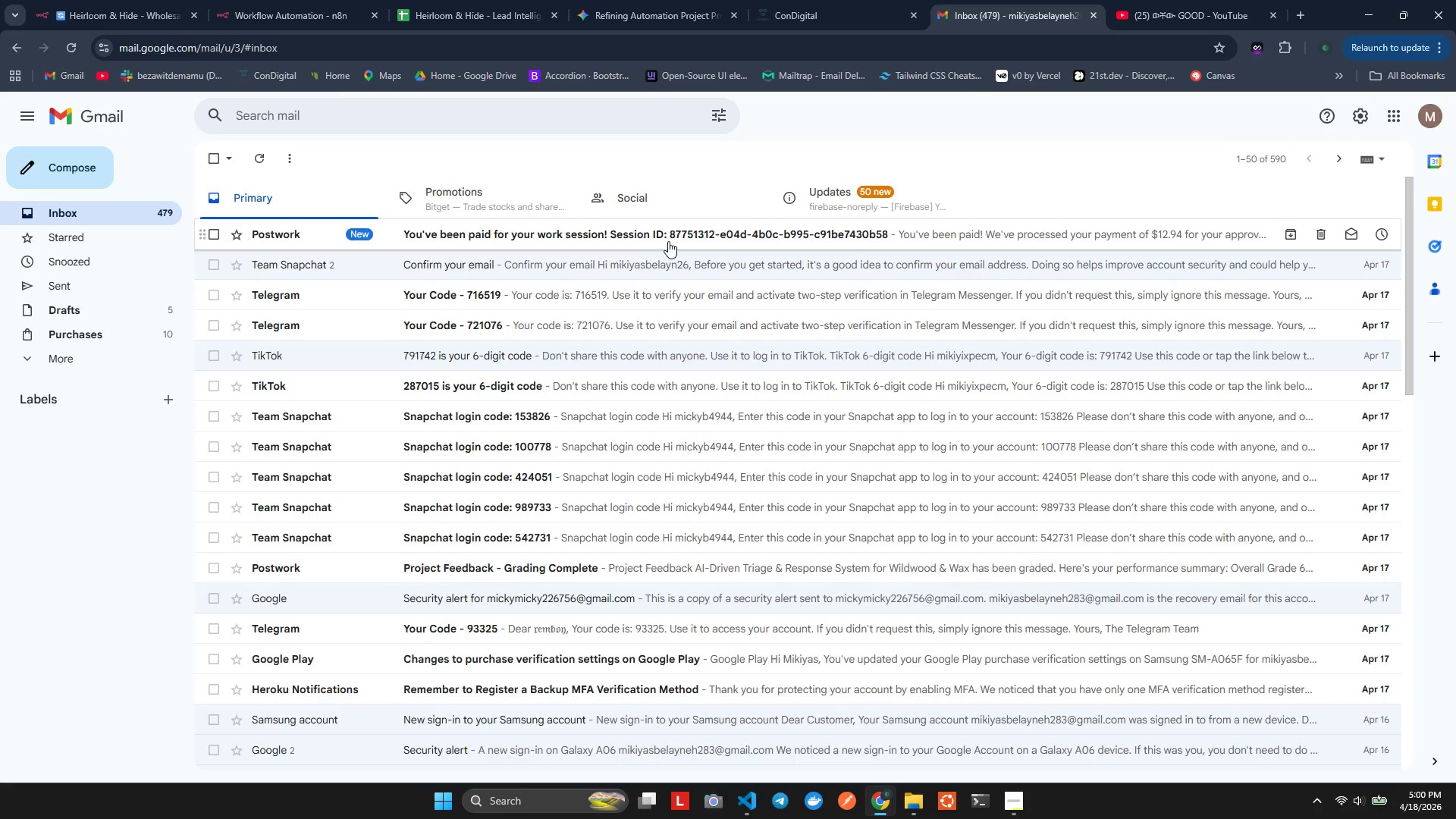 
left_click([17, 51])
 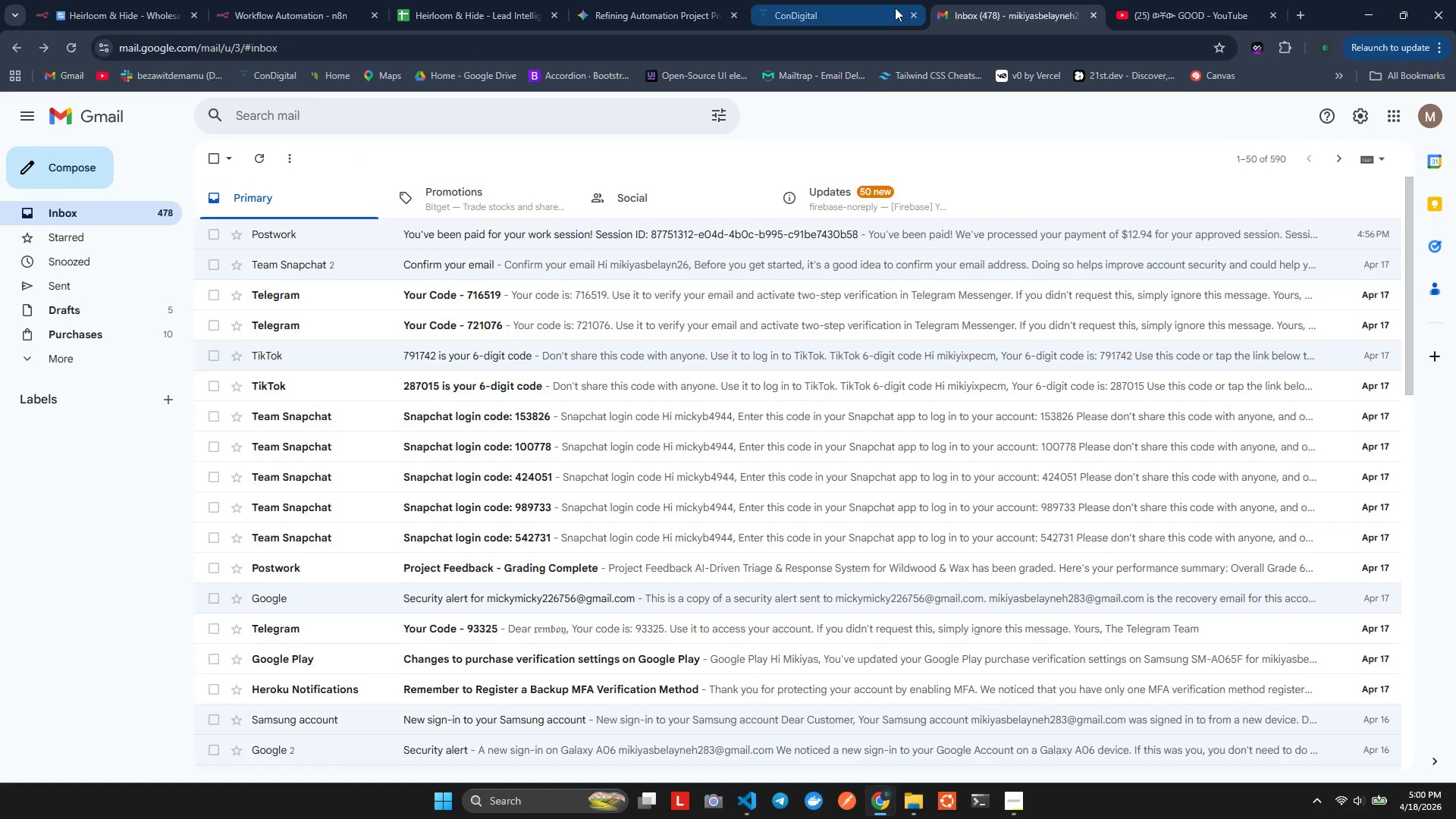 
left_click([820, 14])
 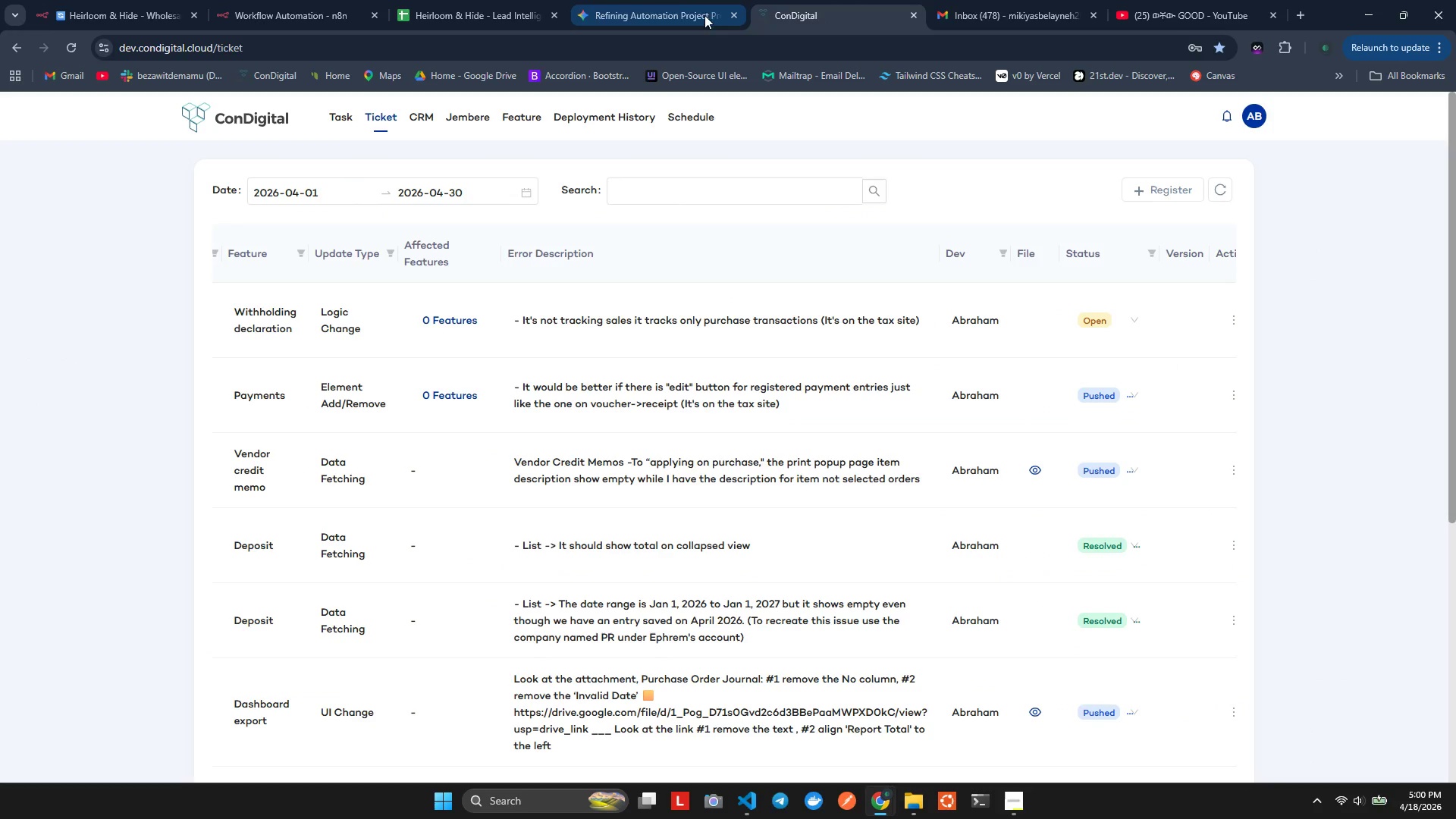 
left_click([679, 4])
 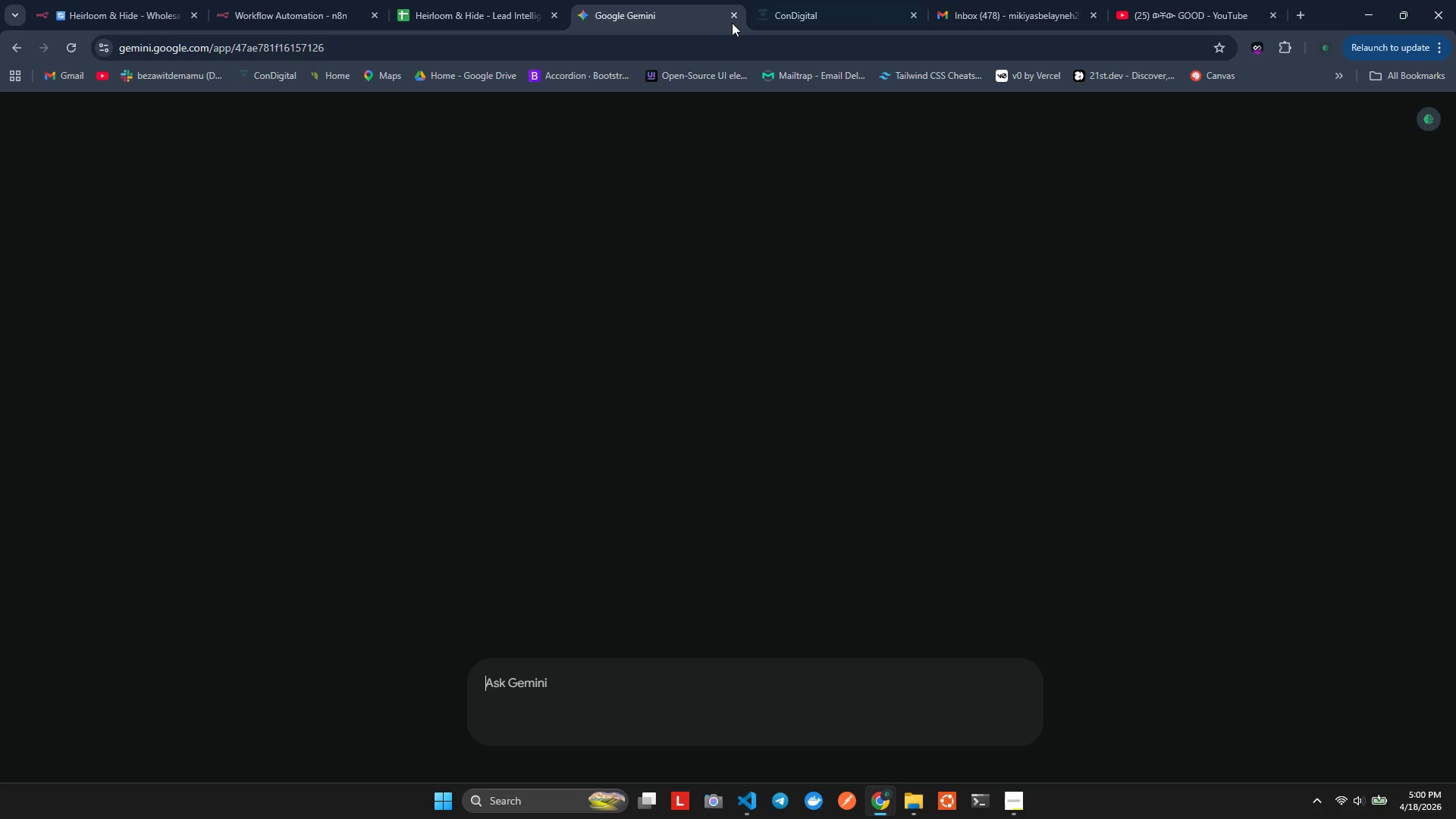 
left_click([730, 16])
 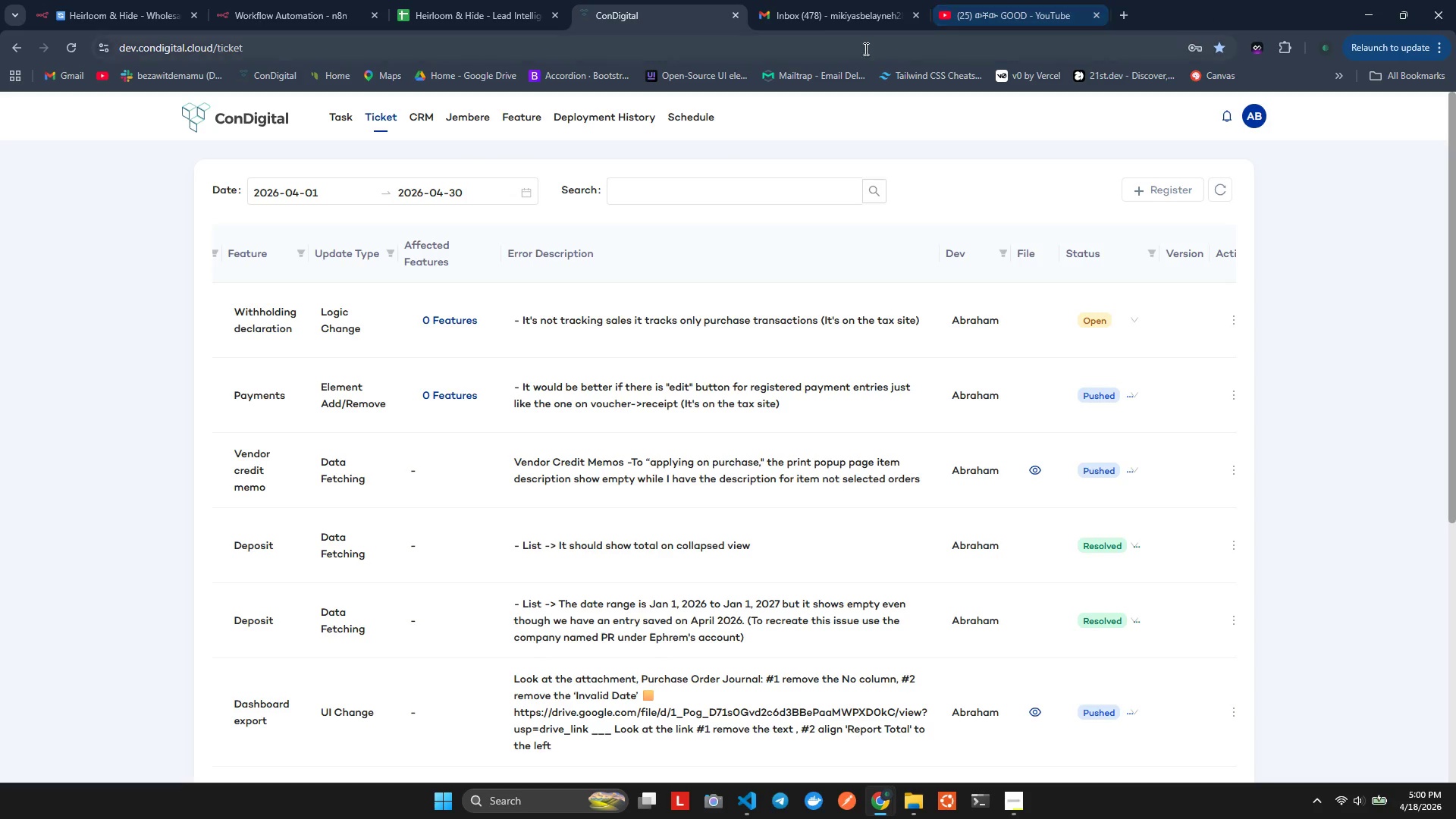 
left_click([802, 16])
 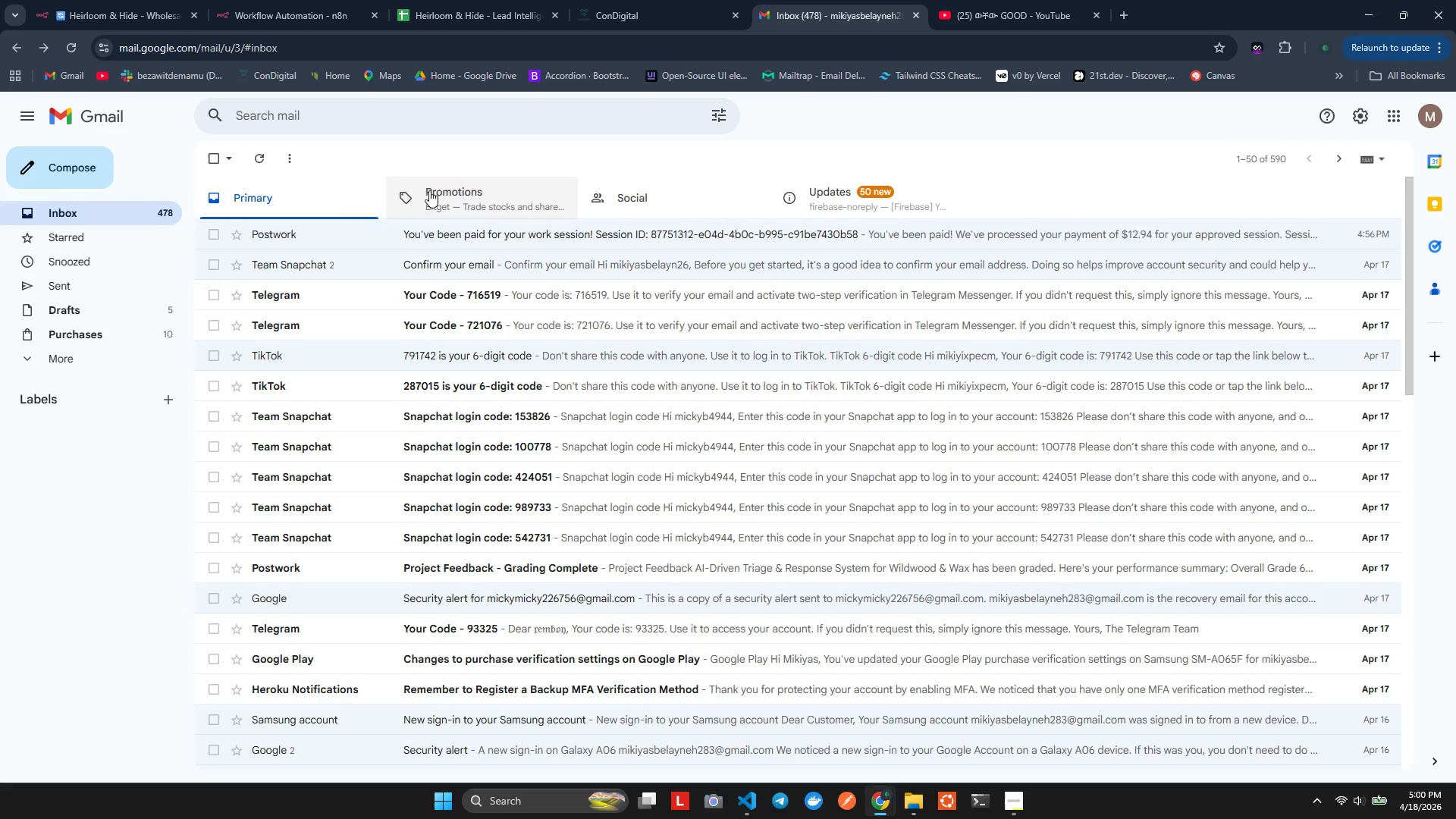 
right_click([504, 241])
 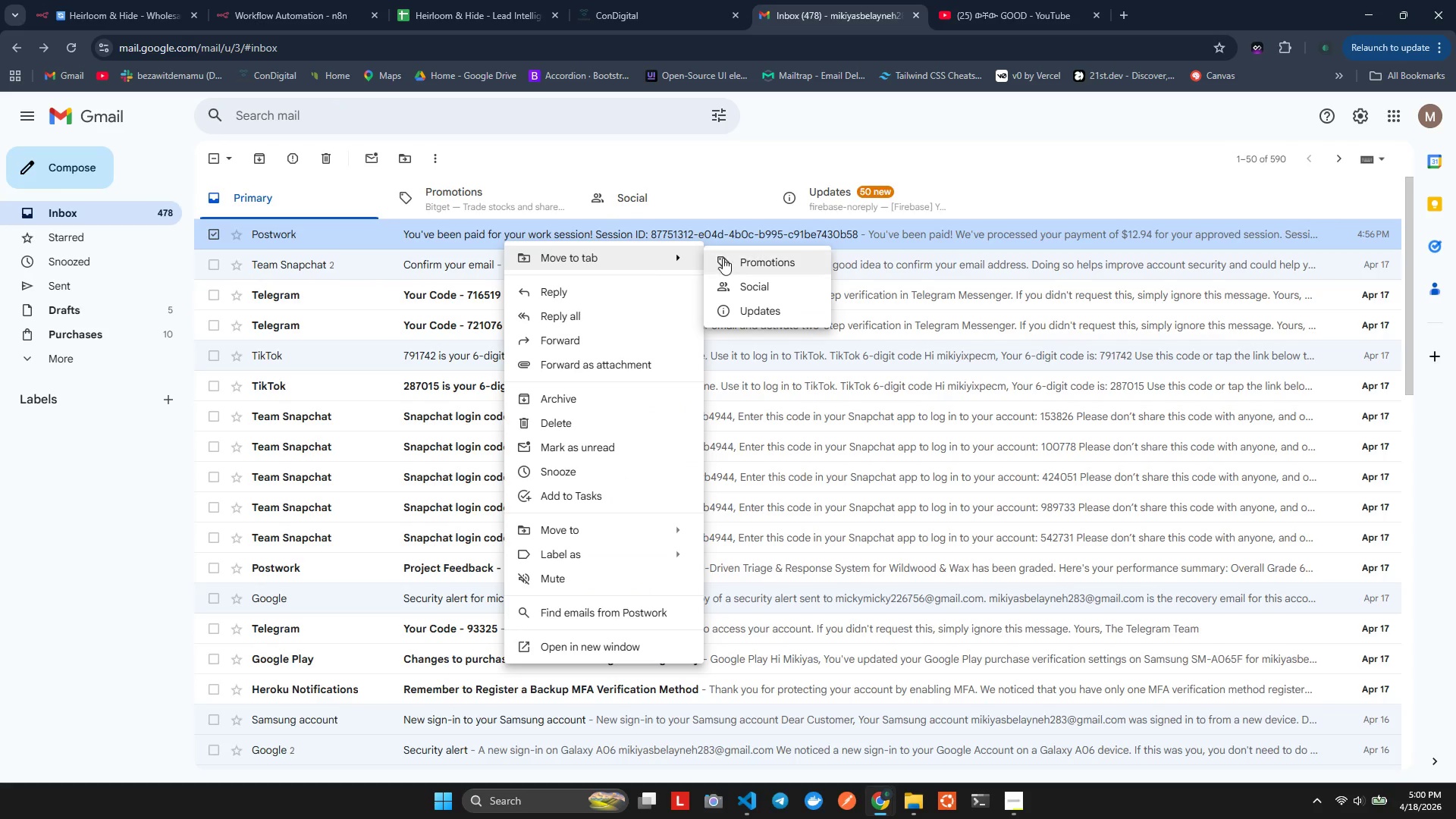 
left_click([732, 258])
 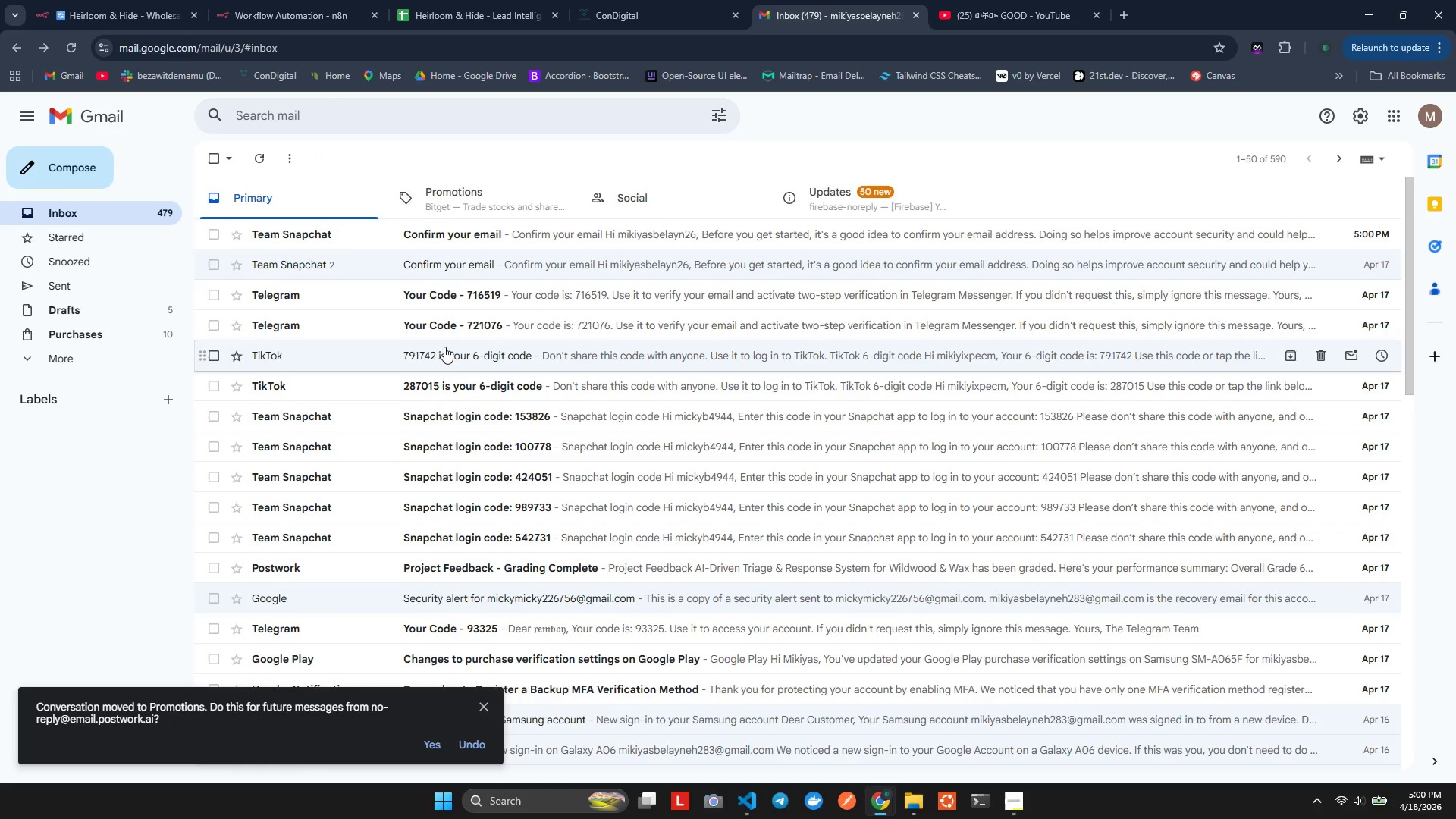 
wait(7.99)
 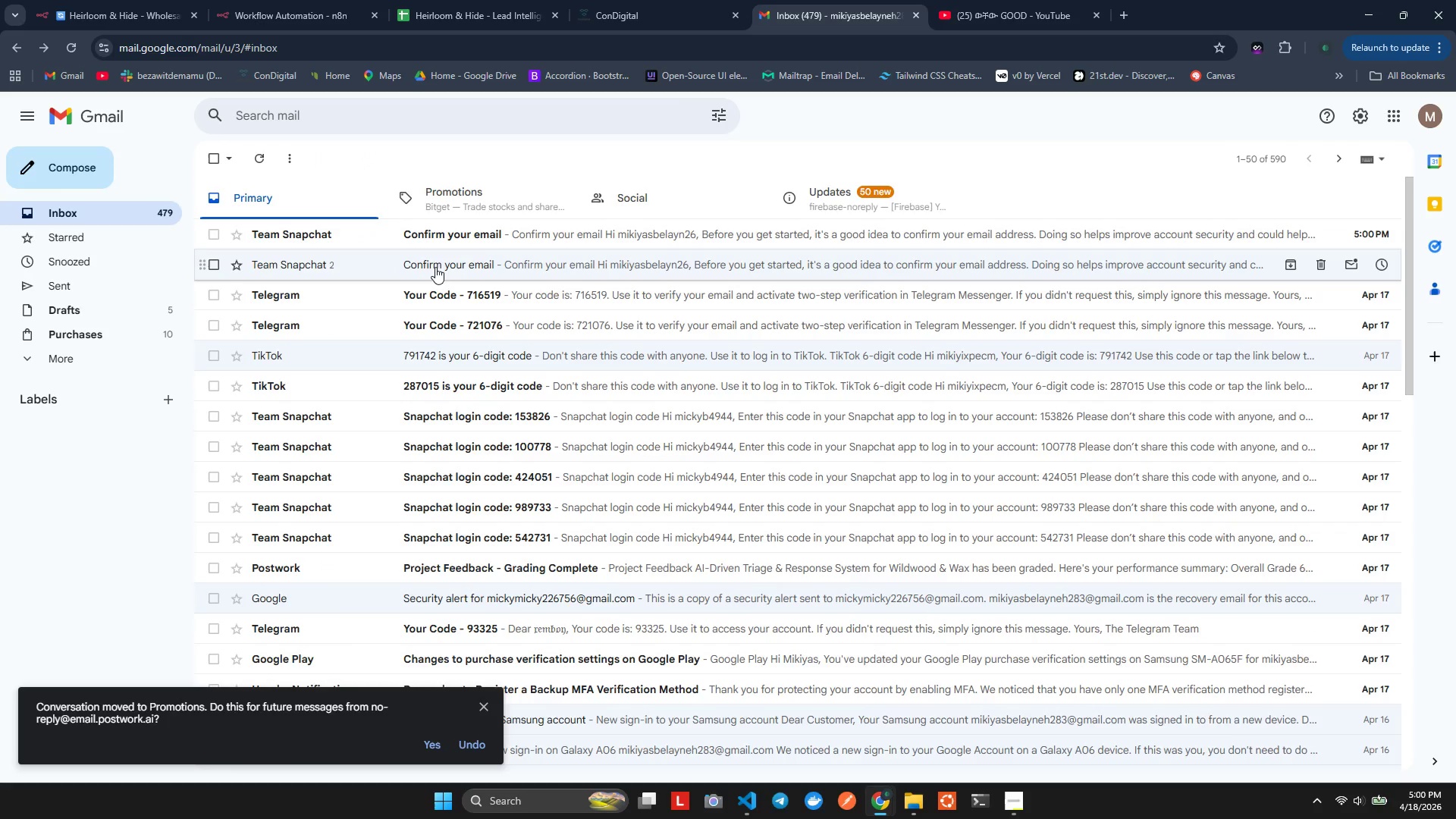 
left_click([554, 162])
 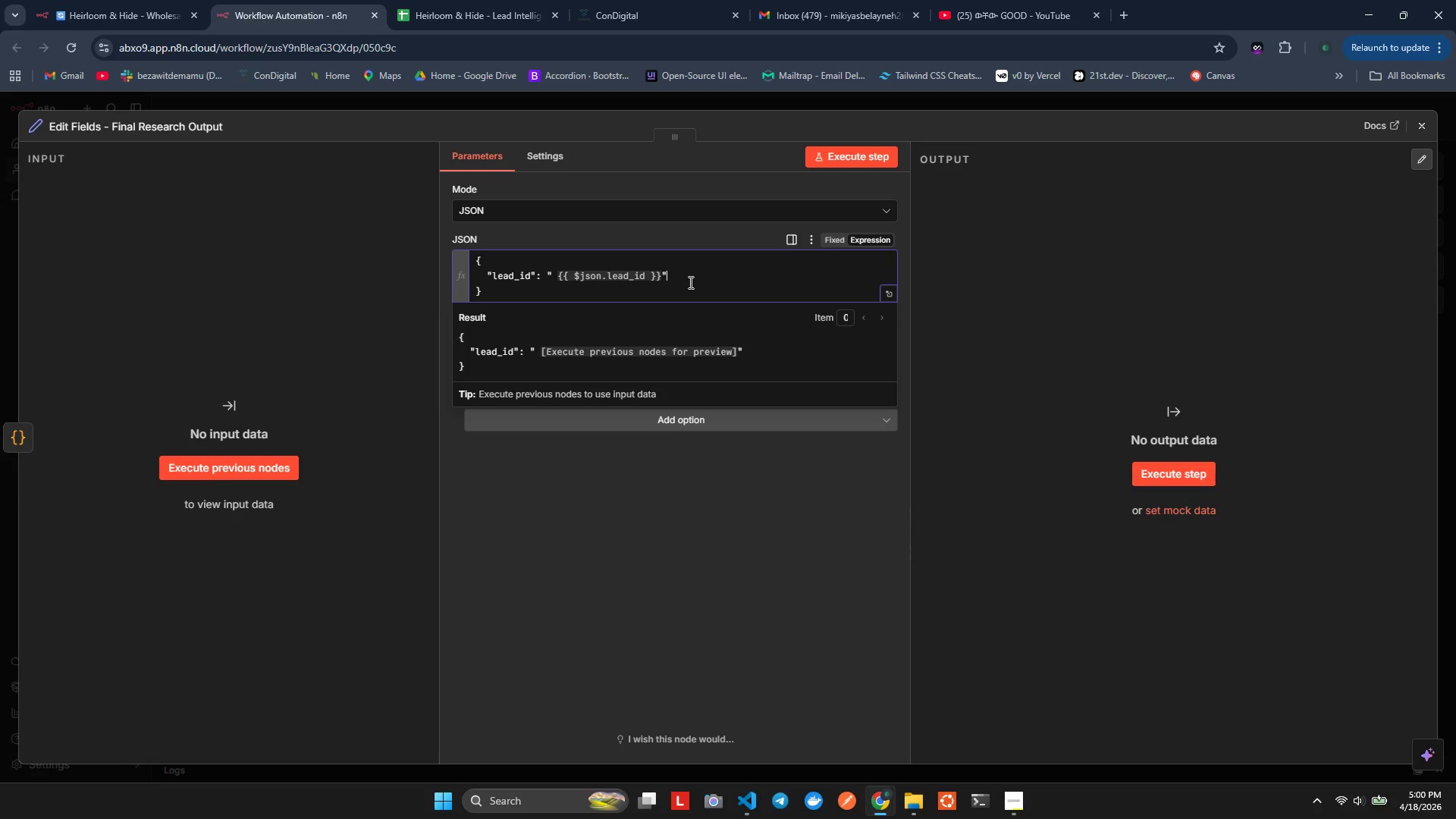 
wait(11.47)
 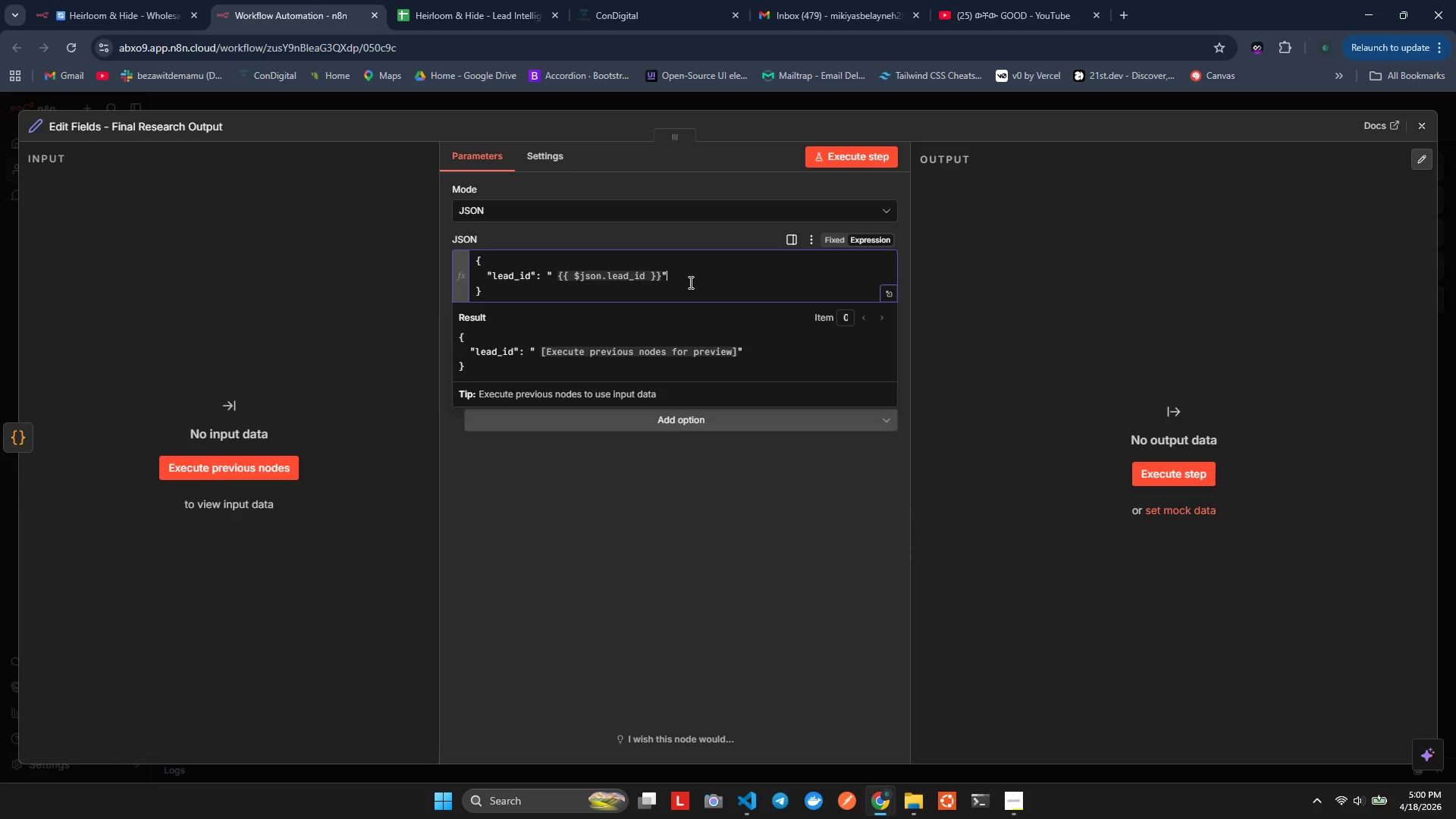 
left_click([828, 235])
 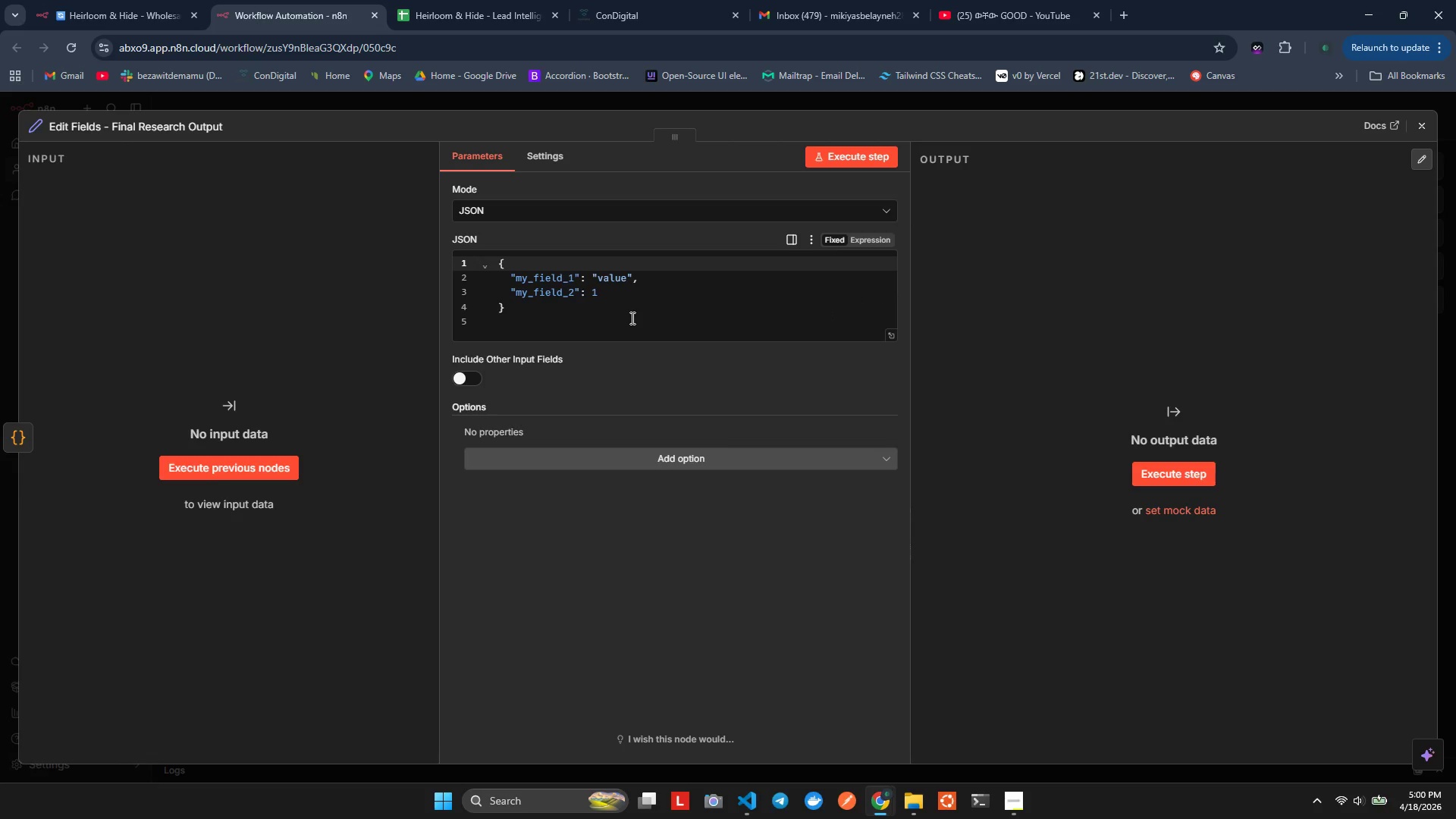 
left_click([615, 318])
 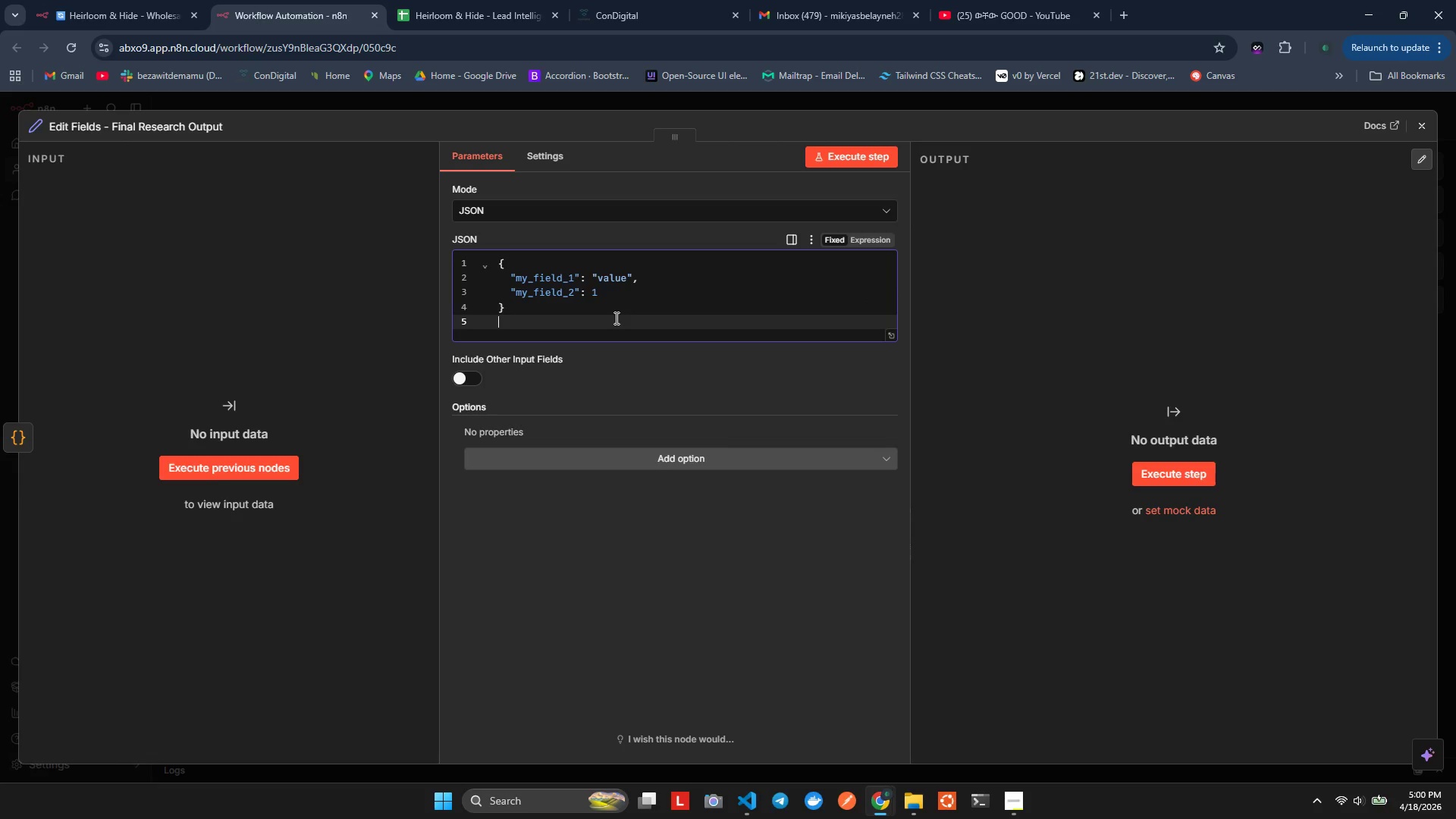 
key(Control+A)
 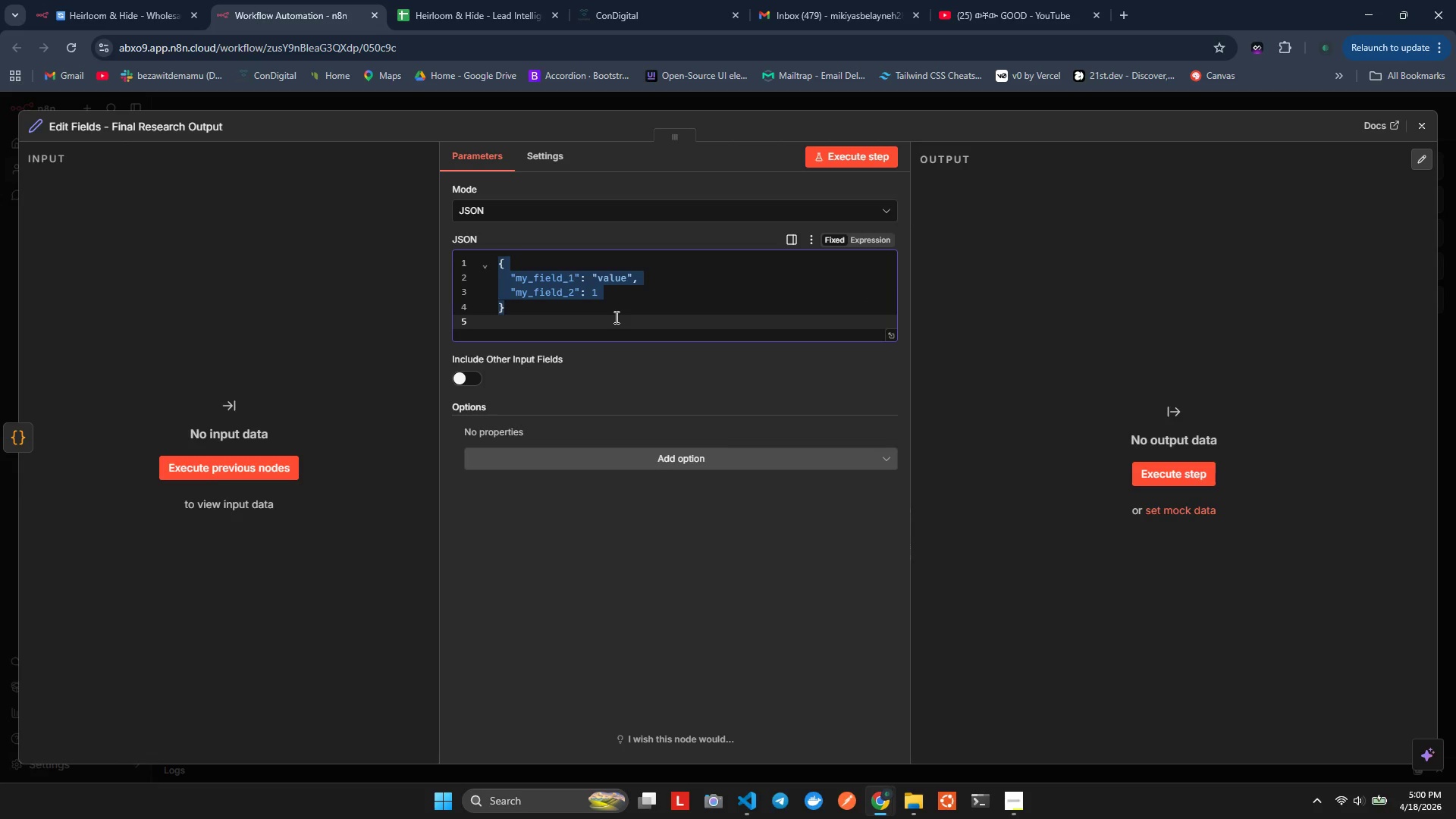 
key(Shift+Quote)
 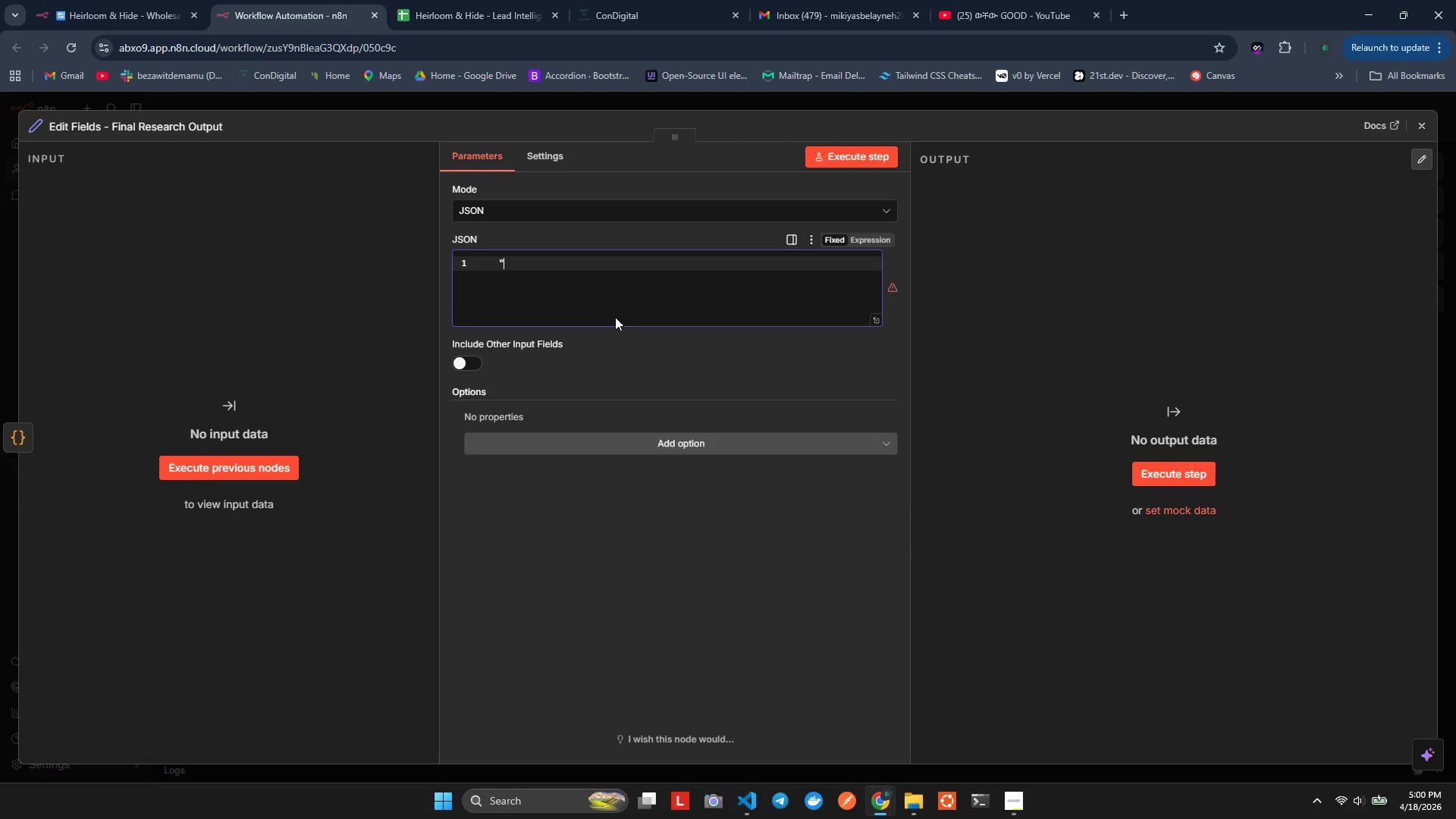 
key(Shift+Quote)
 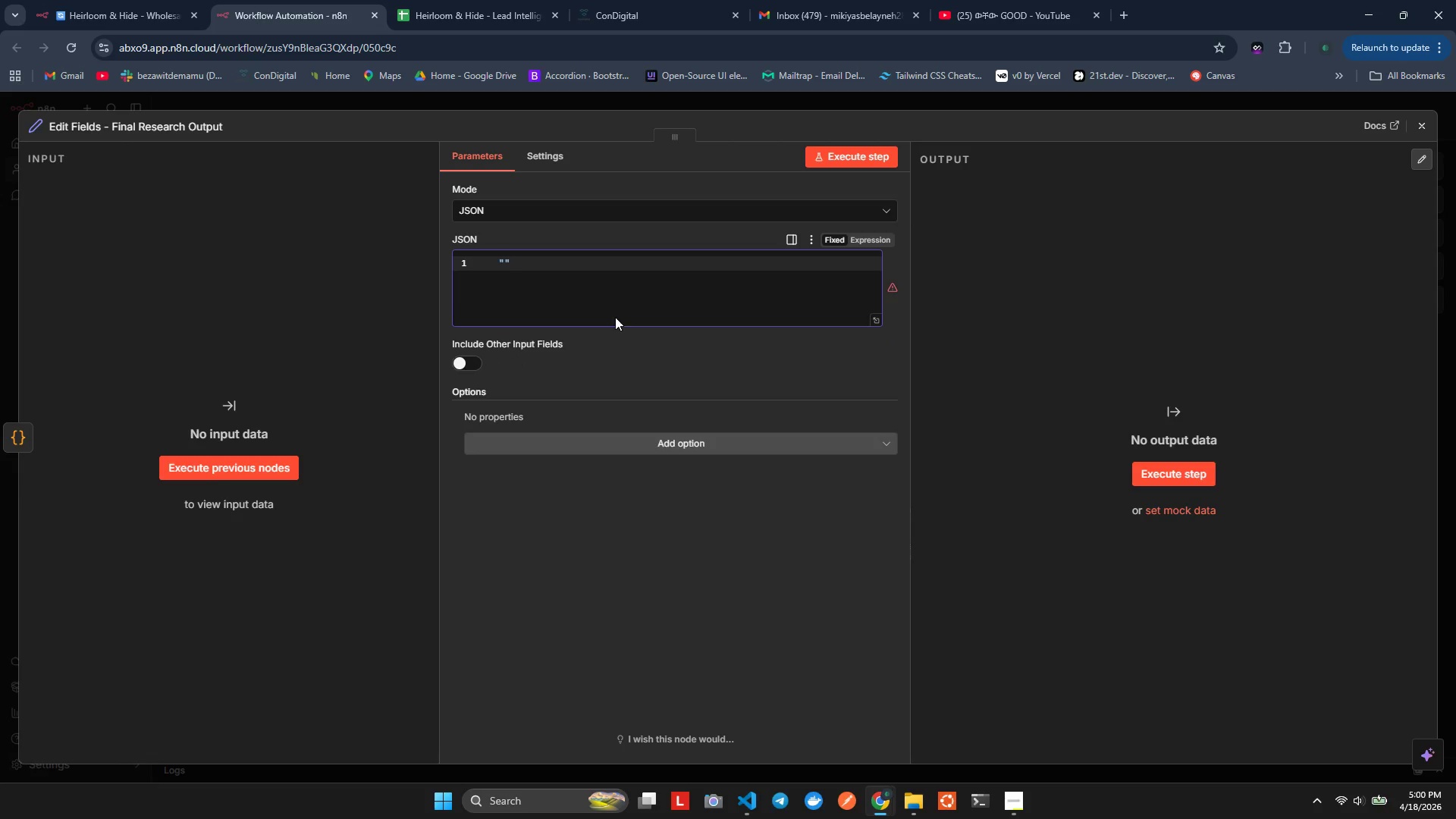 
key(Shift+ArrowLeft)
 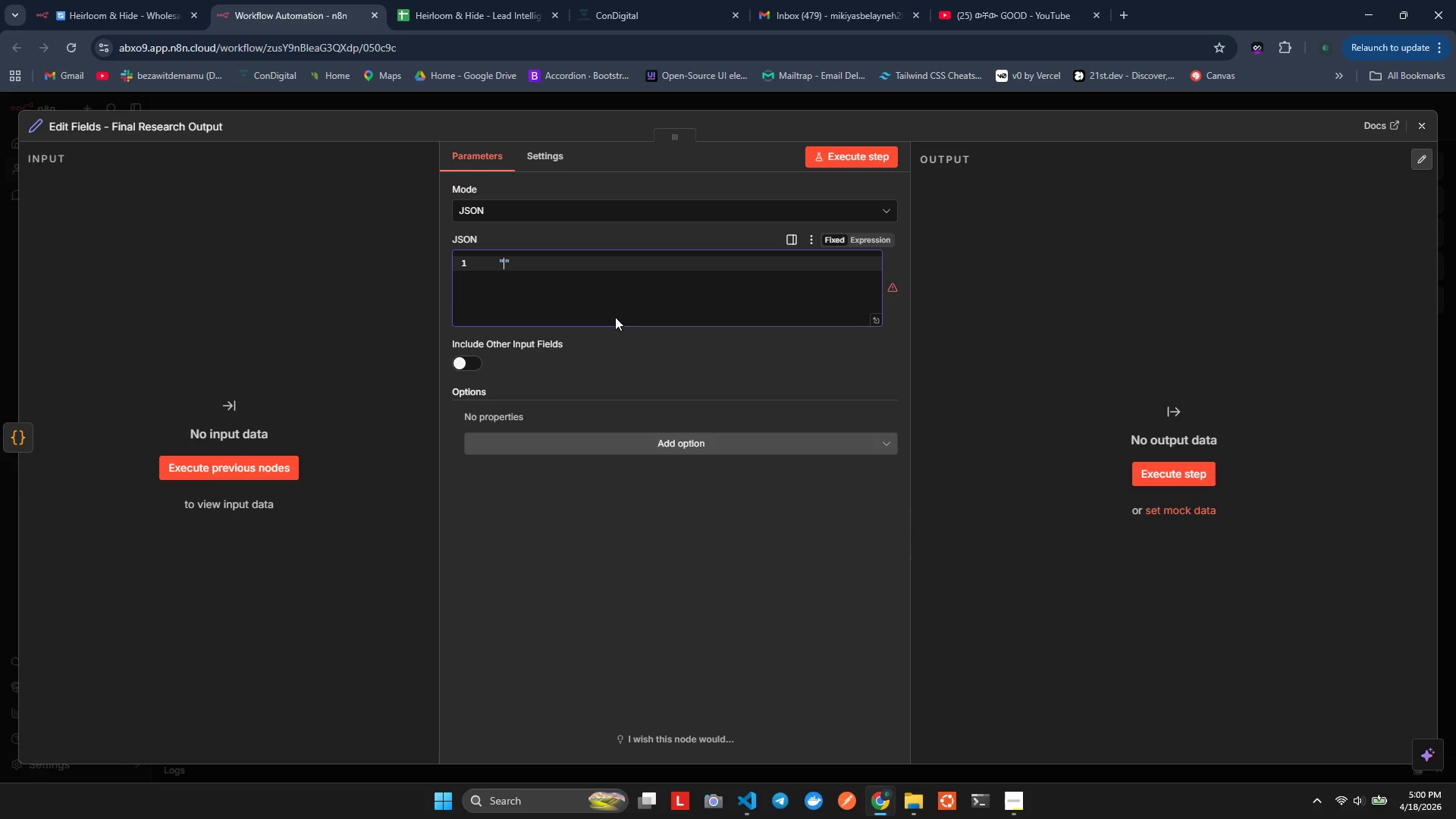 
hold_key(key=L, duration=0.31)
 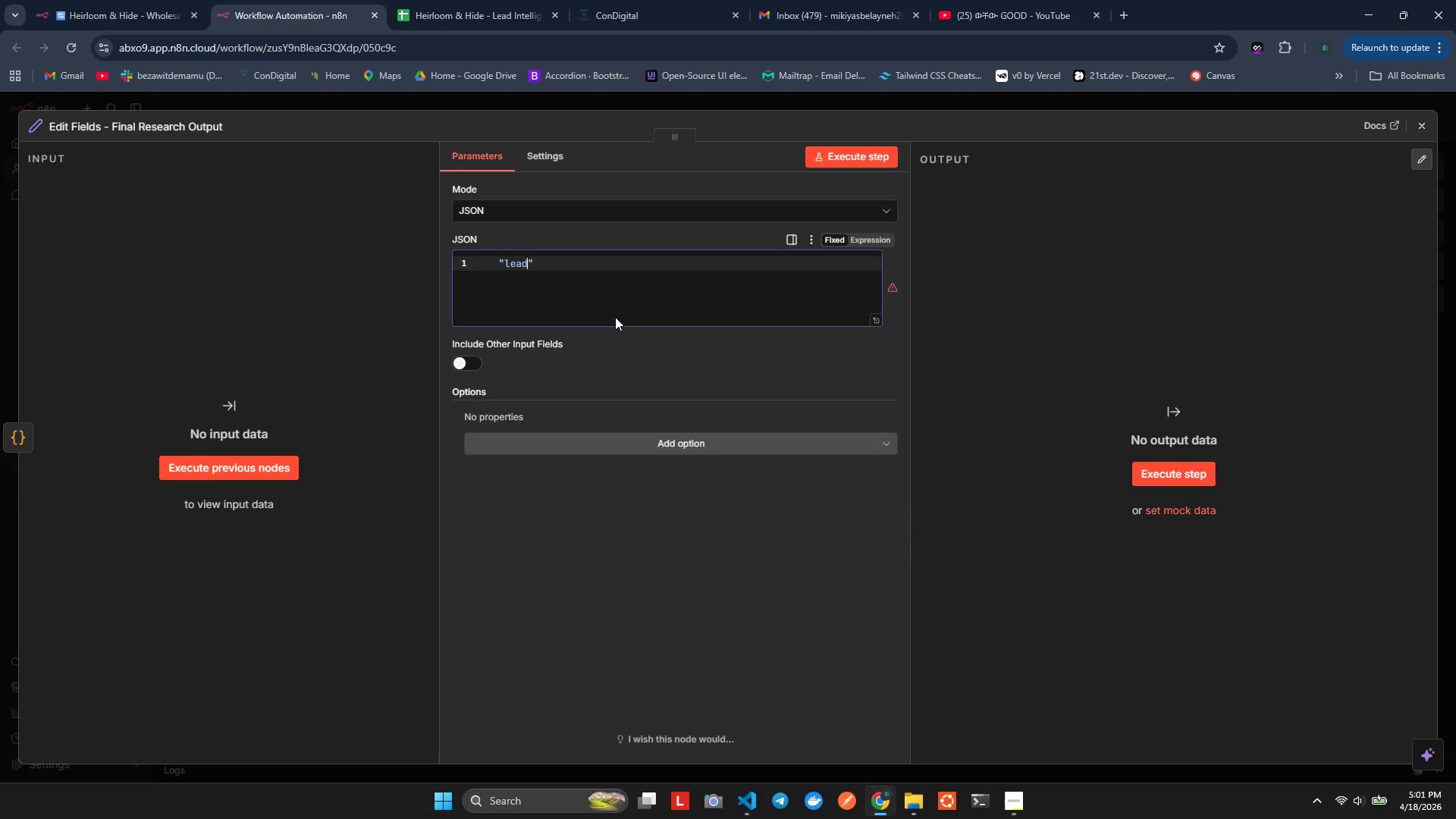 
type(EAD_id)
 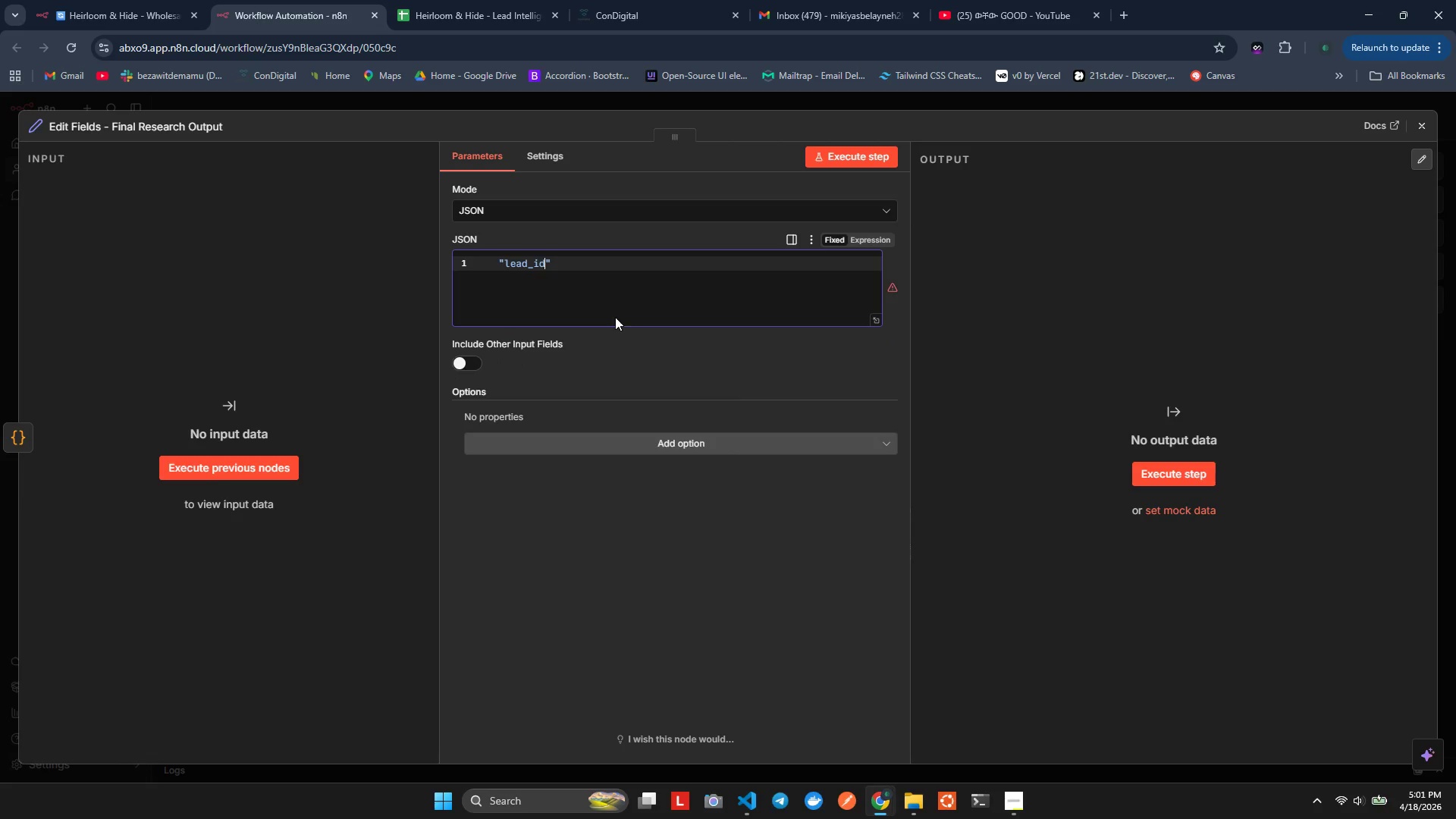 
key(ArrowRight)
 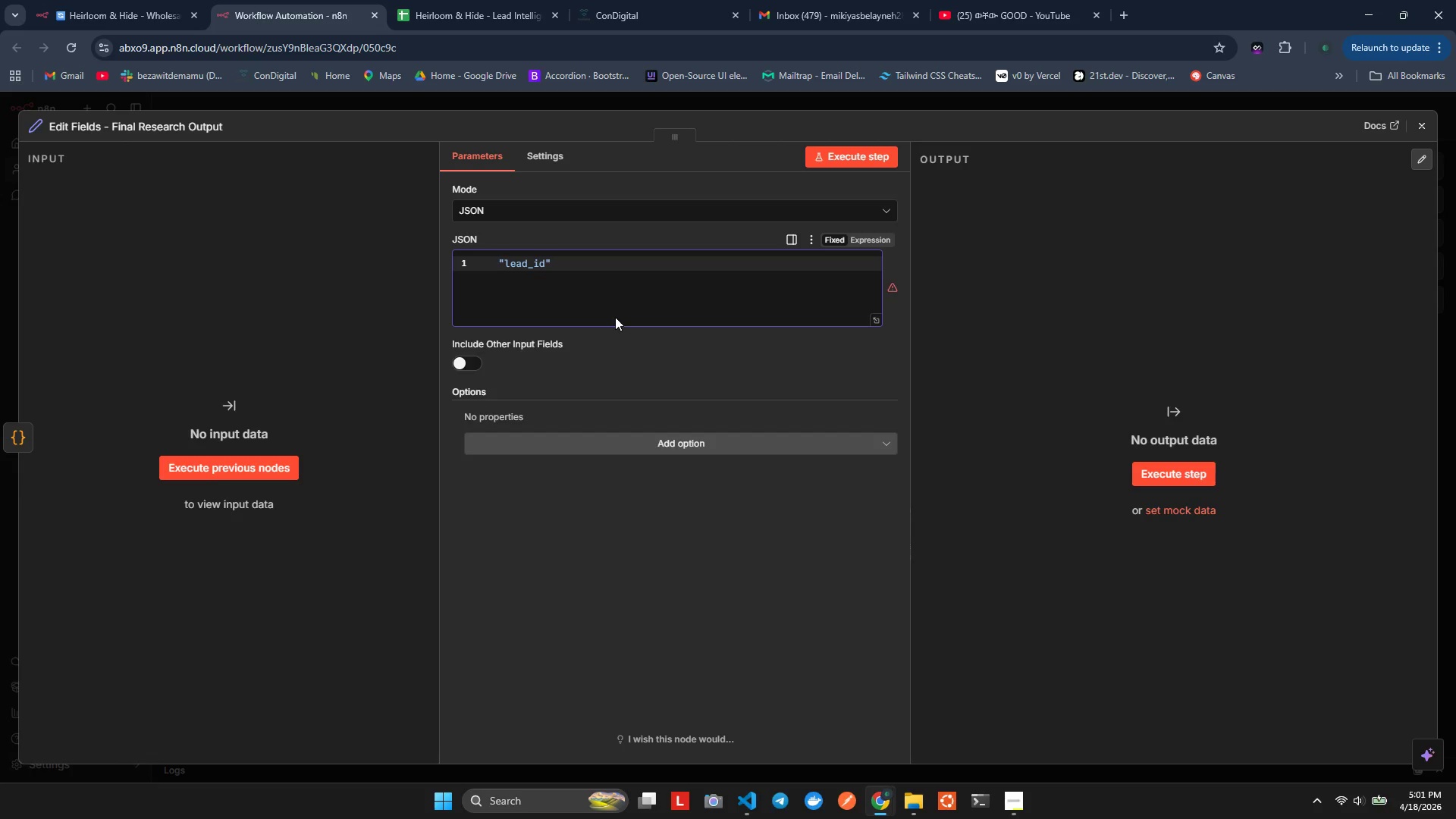 
key(Shift+Semicolon)
 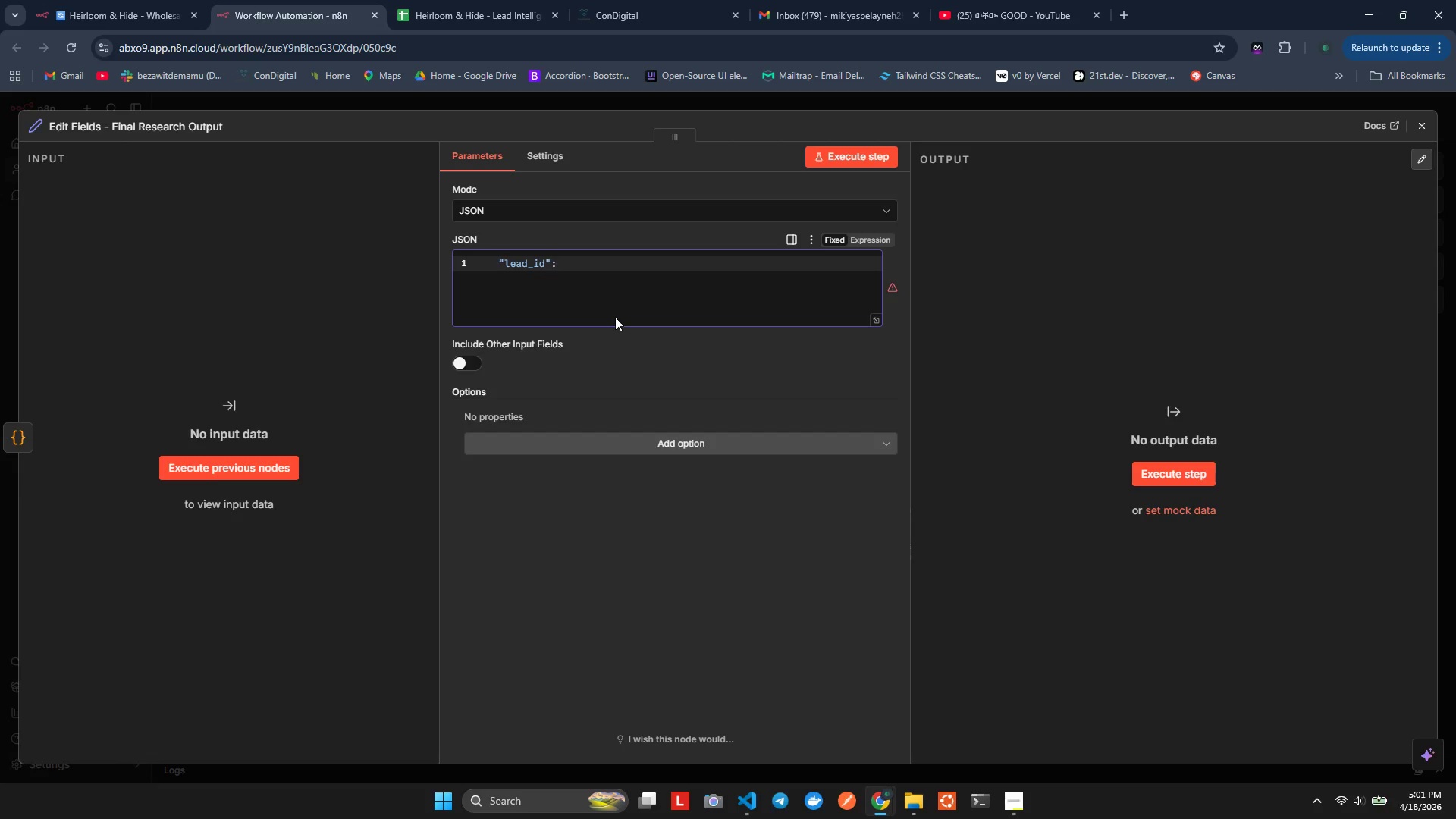 
key(Space)
 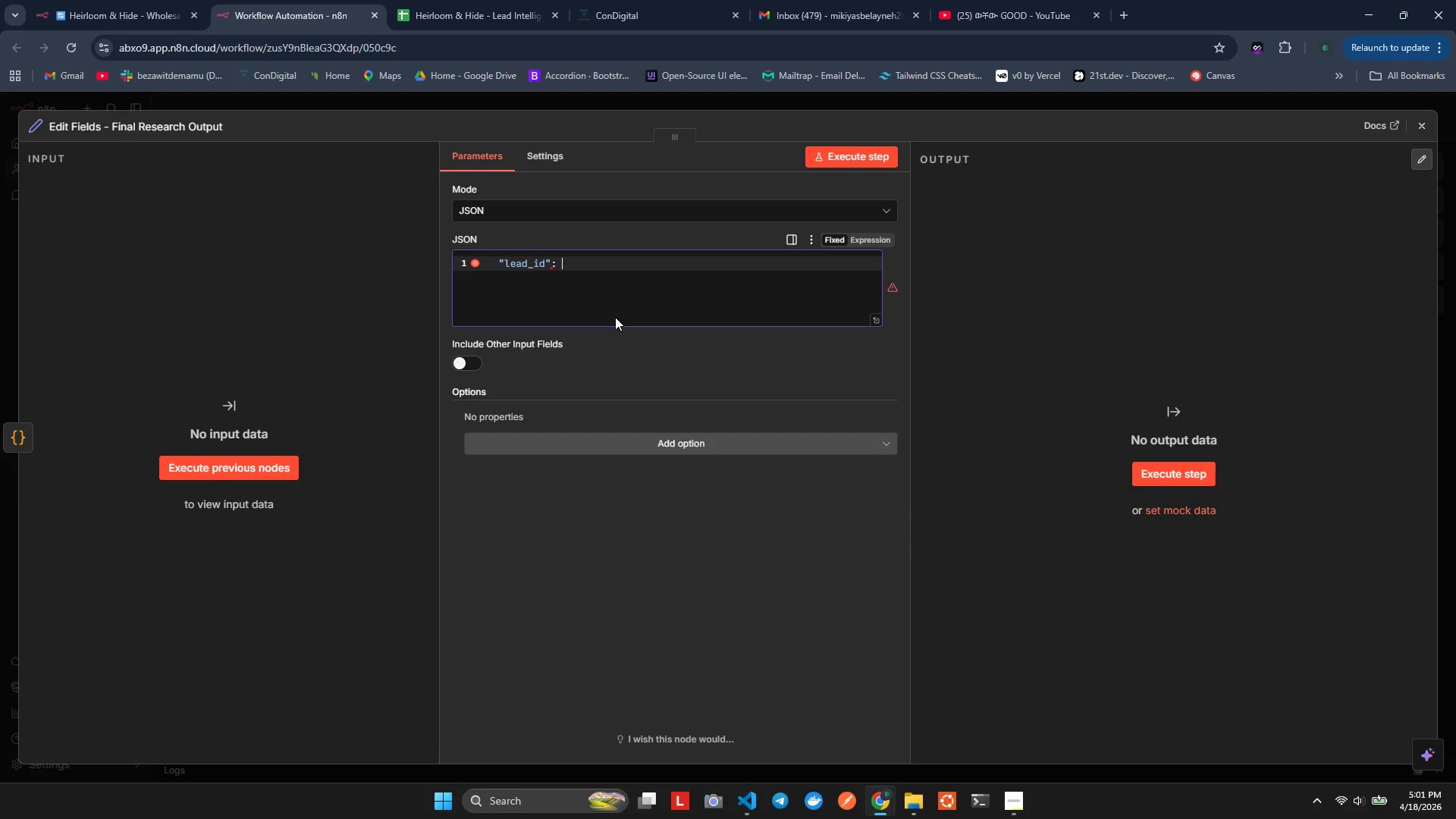 
key(Shift+Quote)
 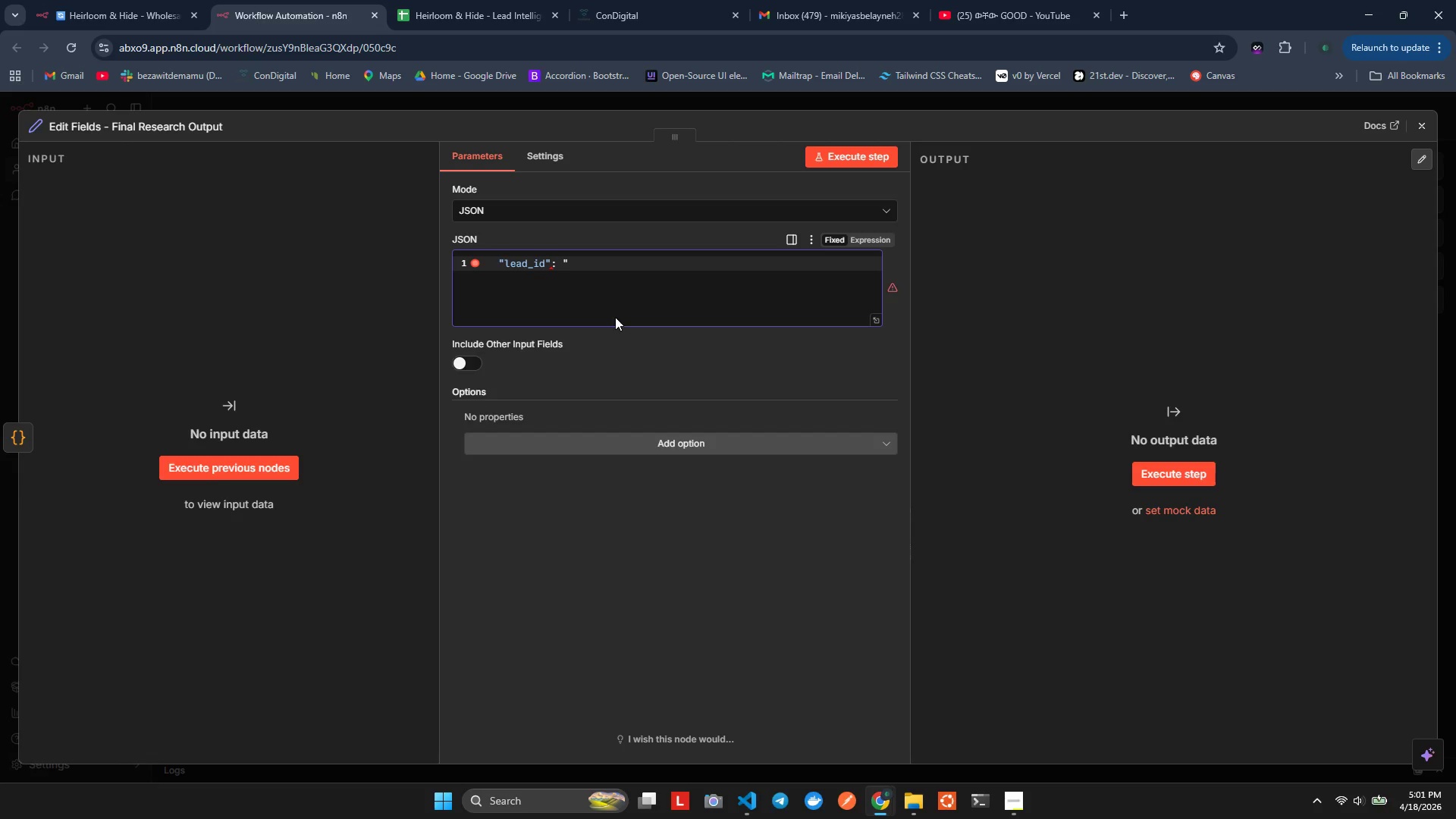 
key(Shift+ShiftLeft)
 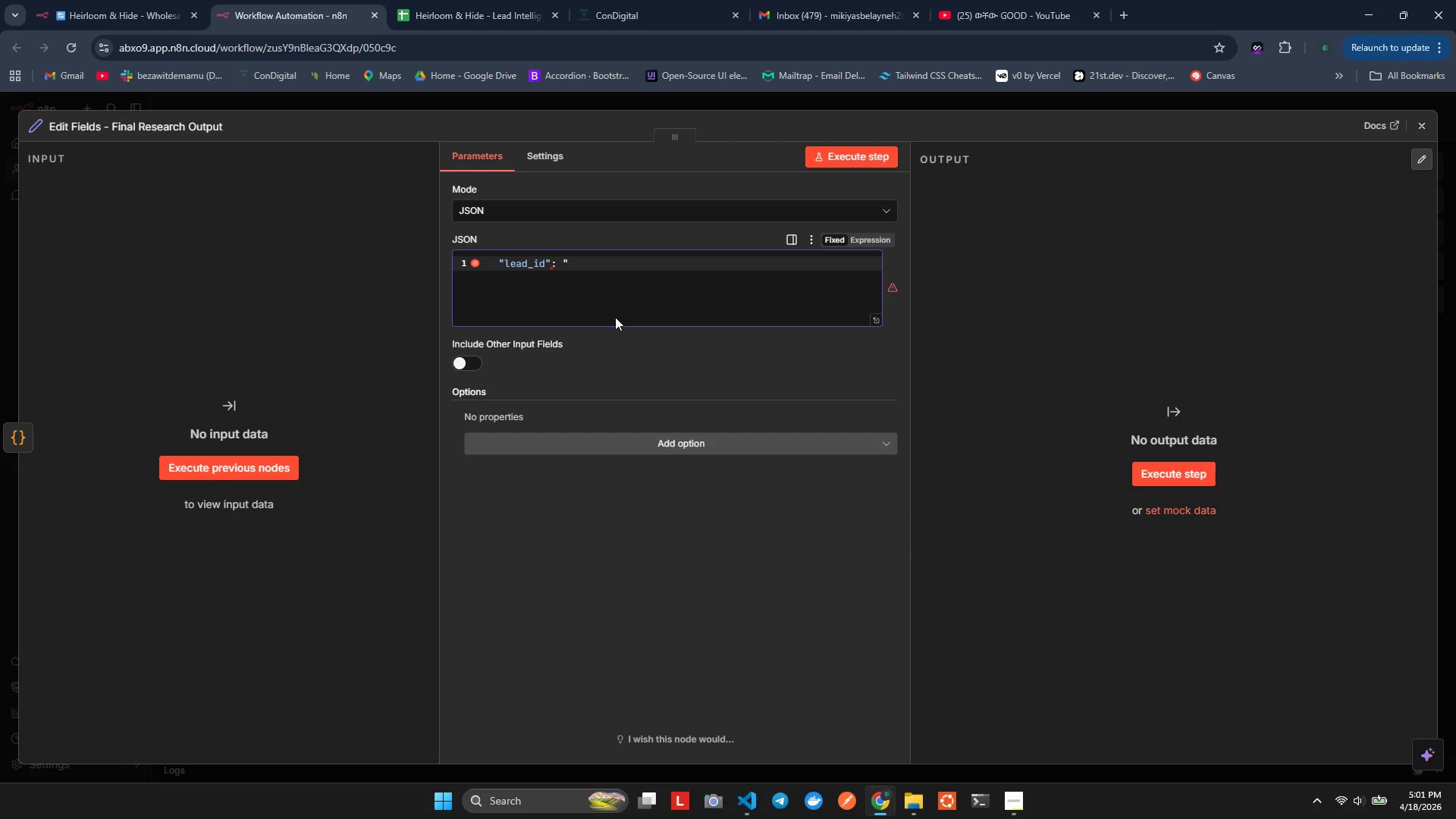 
key(Shift+Quote)
 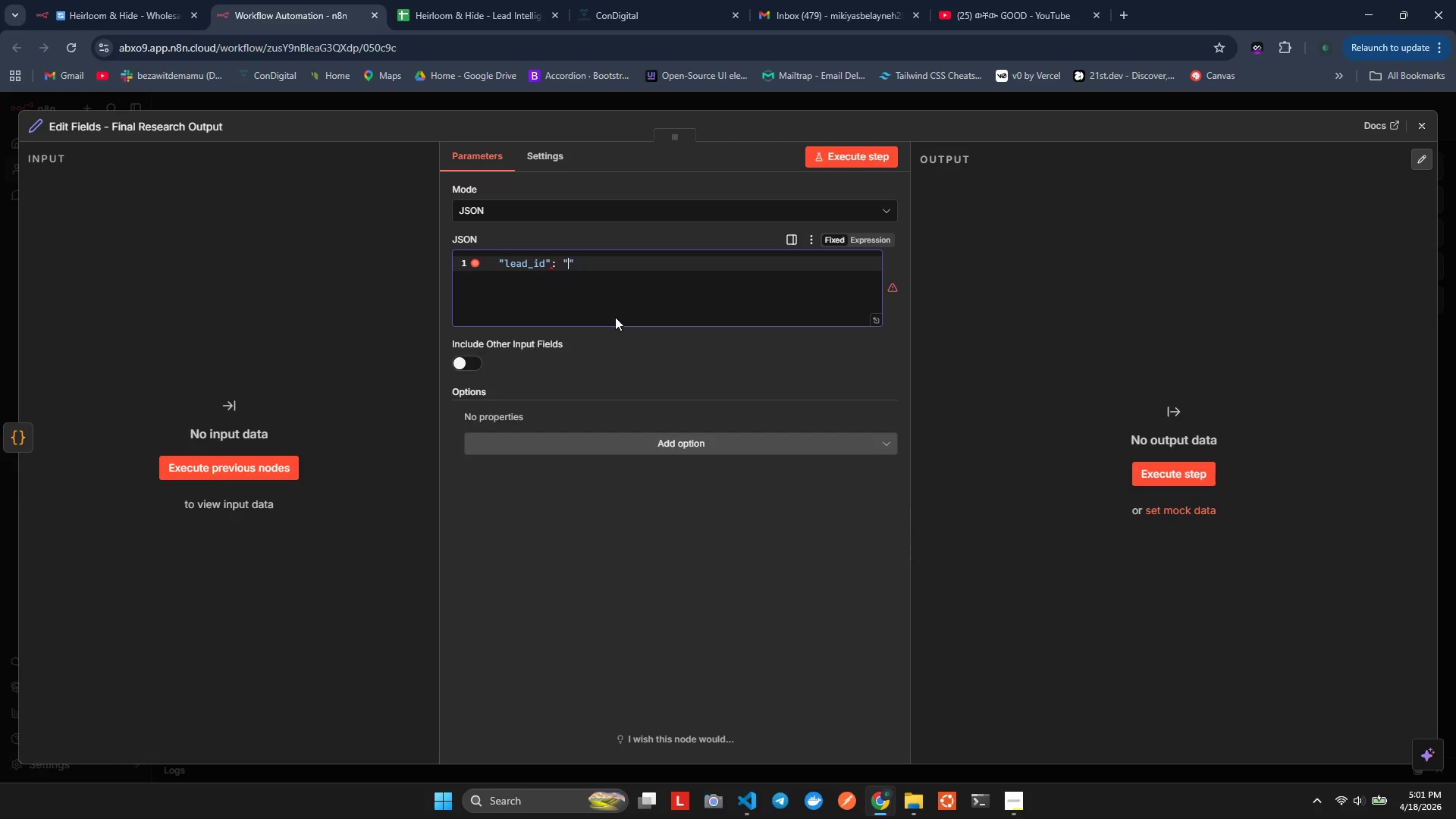 
key(ArrowLeft)
 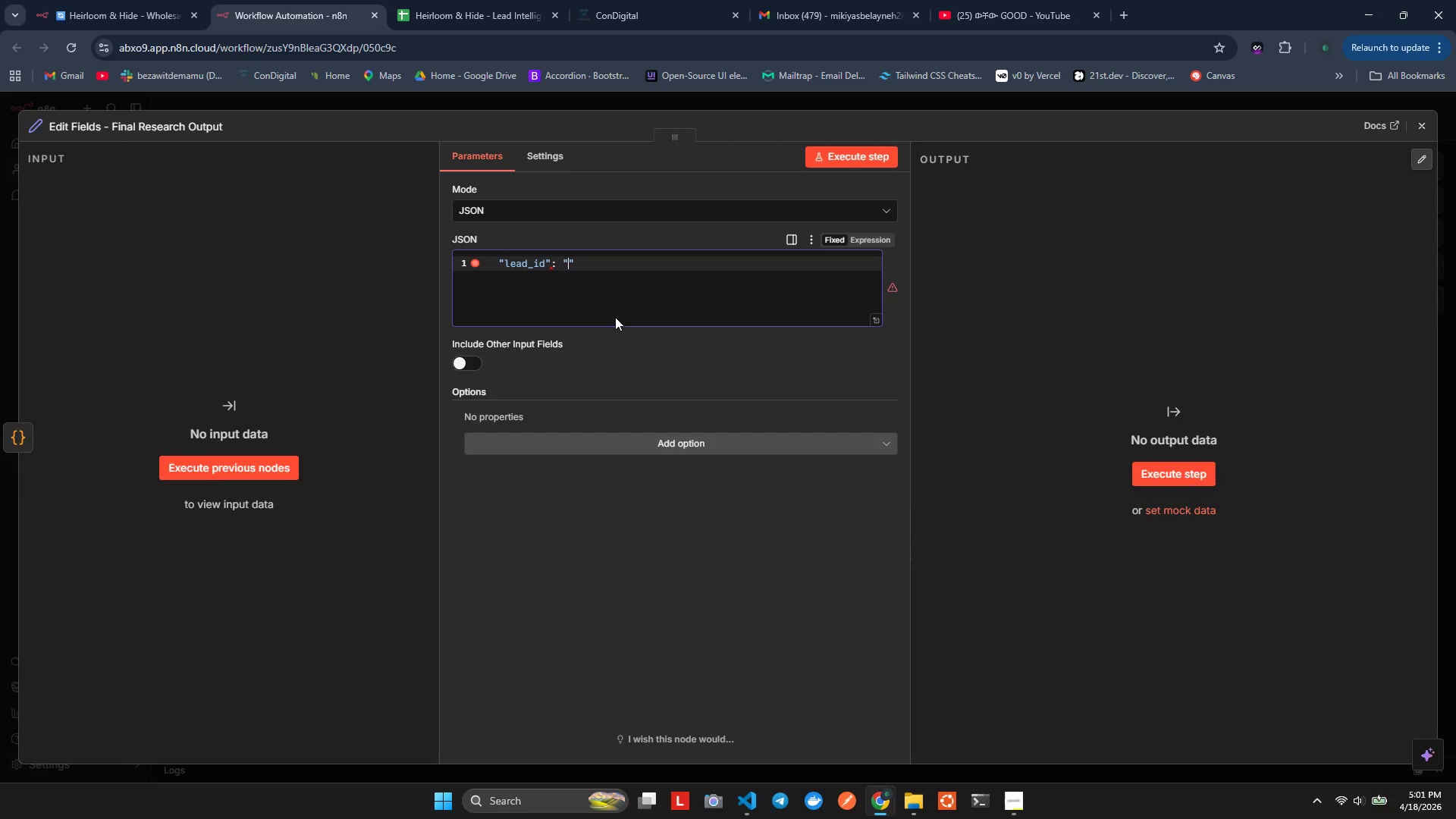 
key(Equal)
 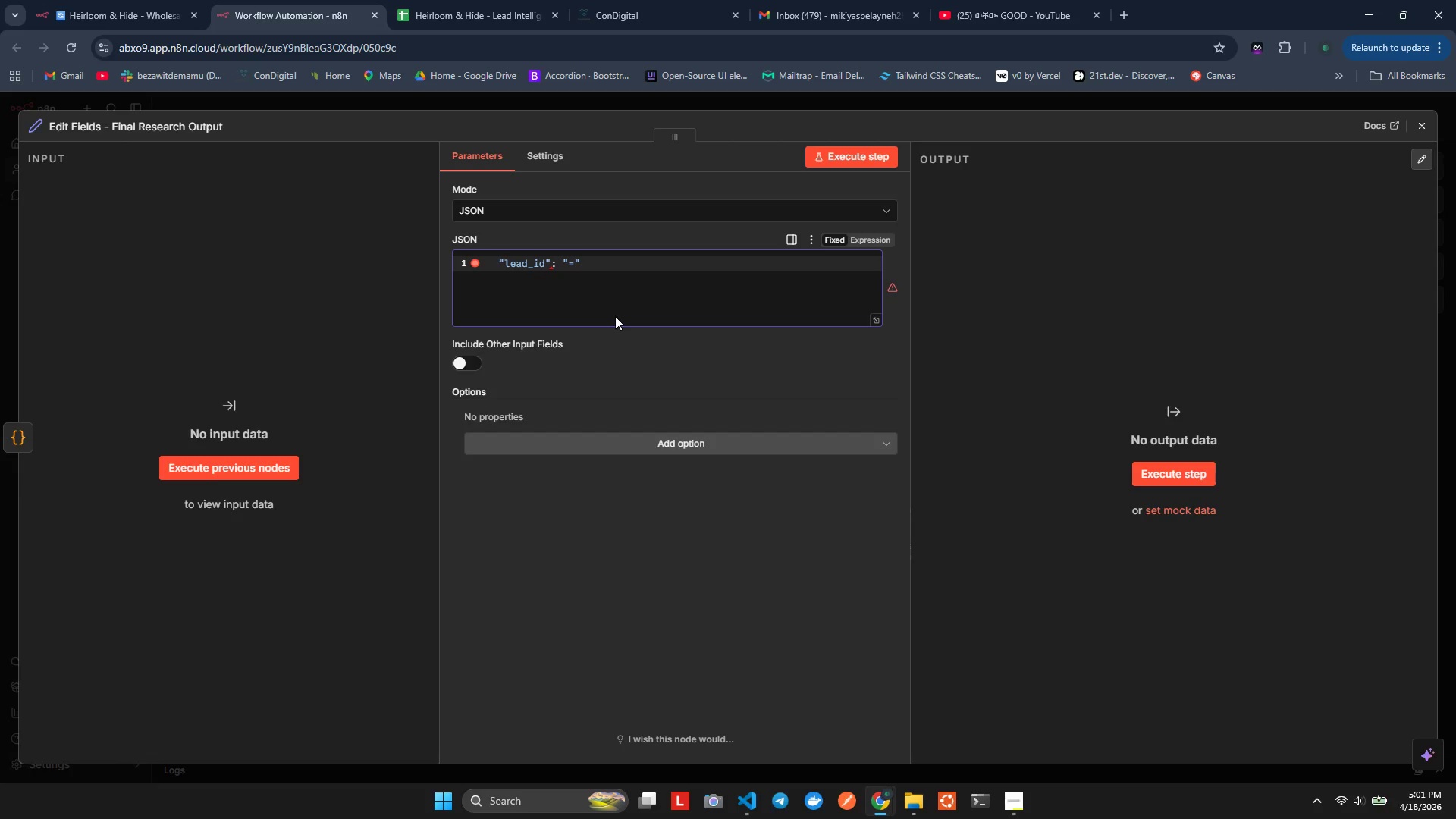 
key(Shift+BracketLeft)
 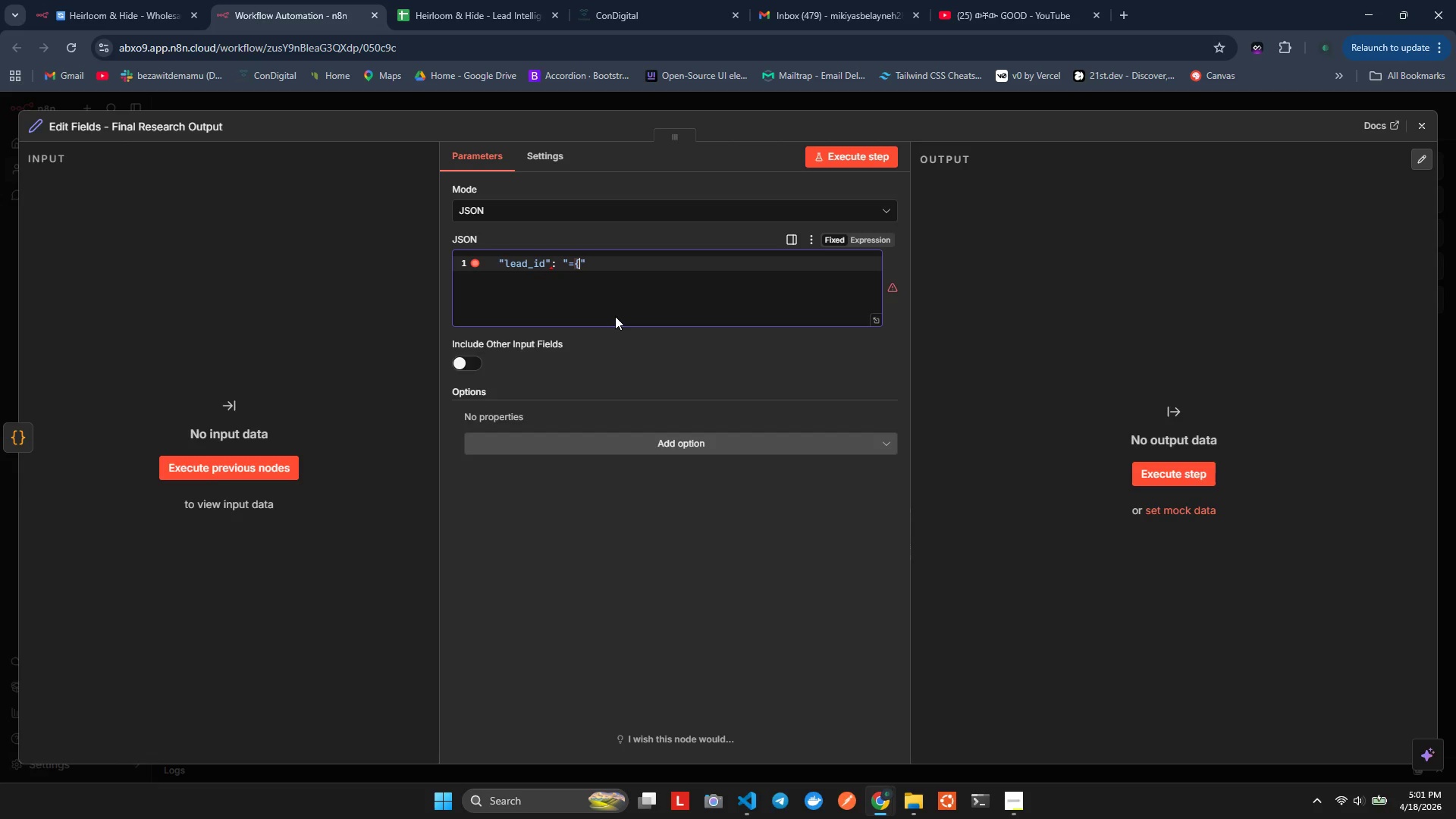 
key(Shift+BracketLeft)
 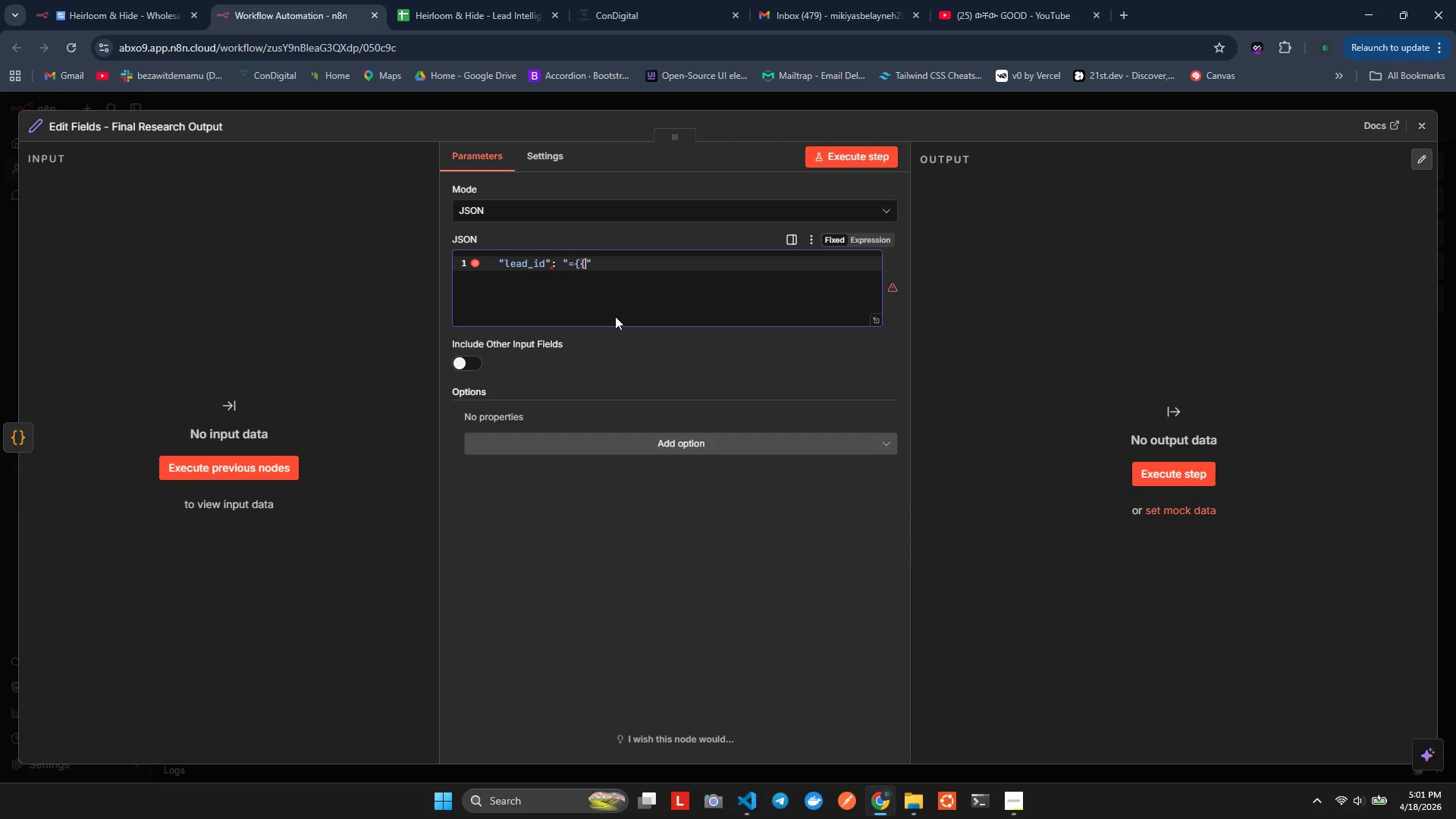 
key(Shift+BracketRight)
 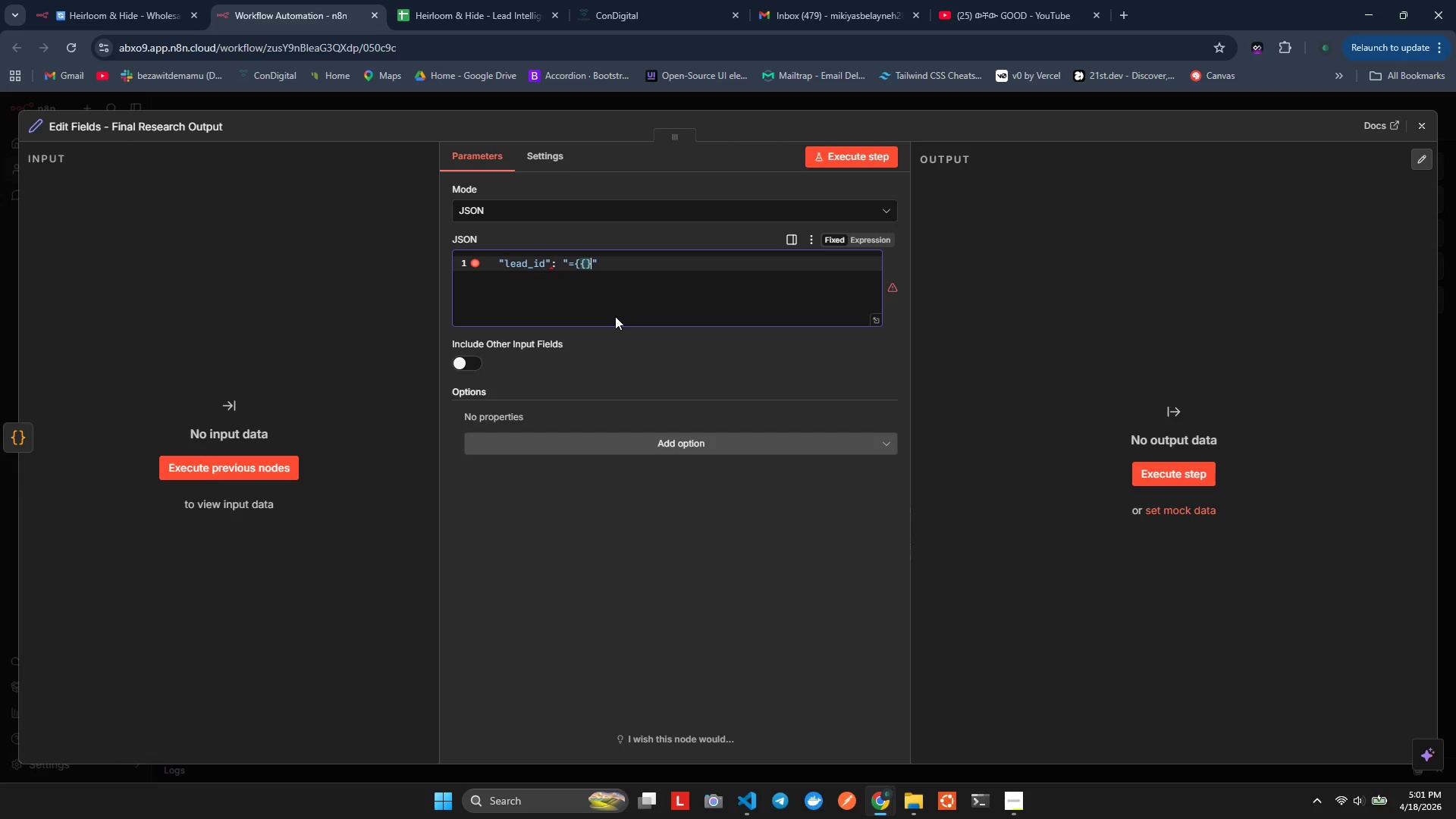 
key(Shift+BracketRight)
 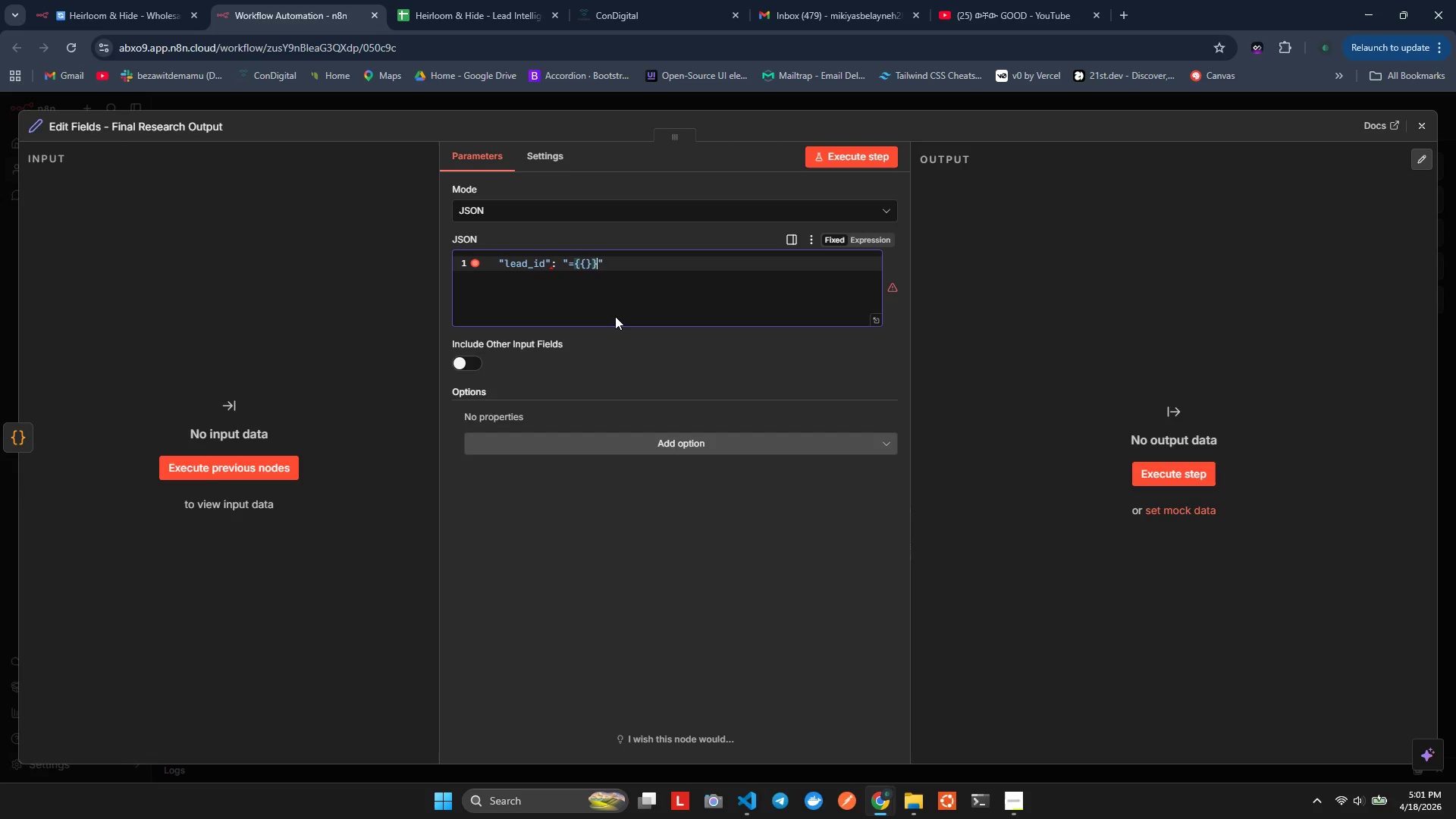 
key(ArrowLeft)
 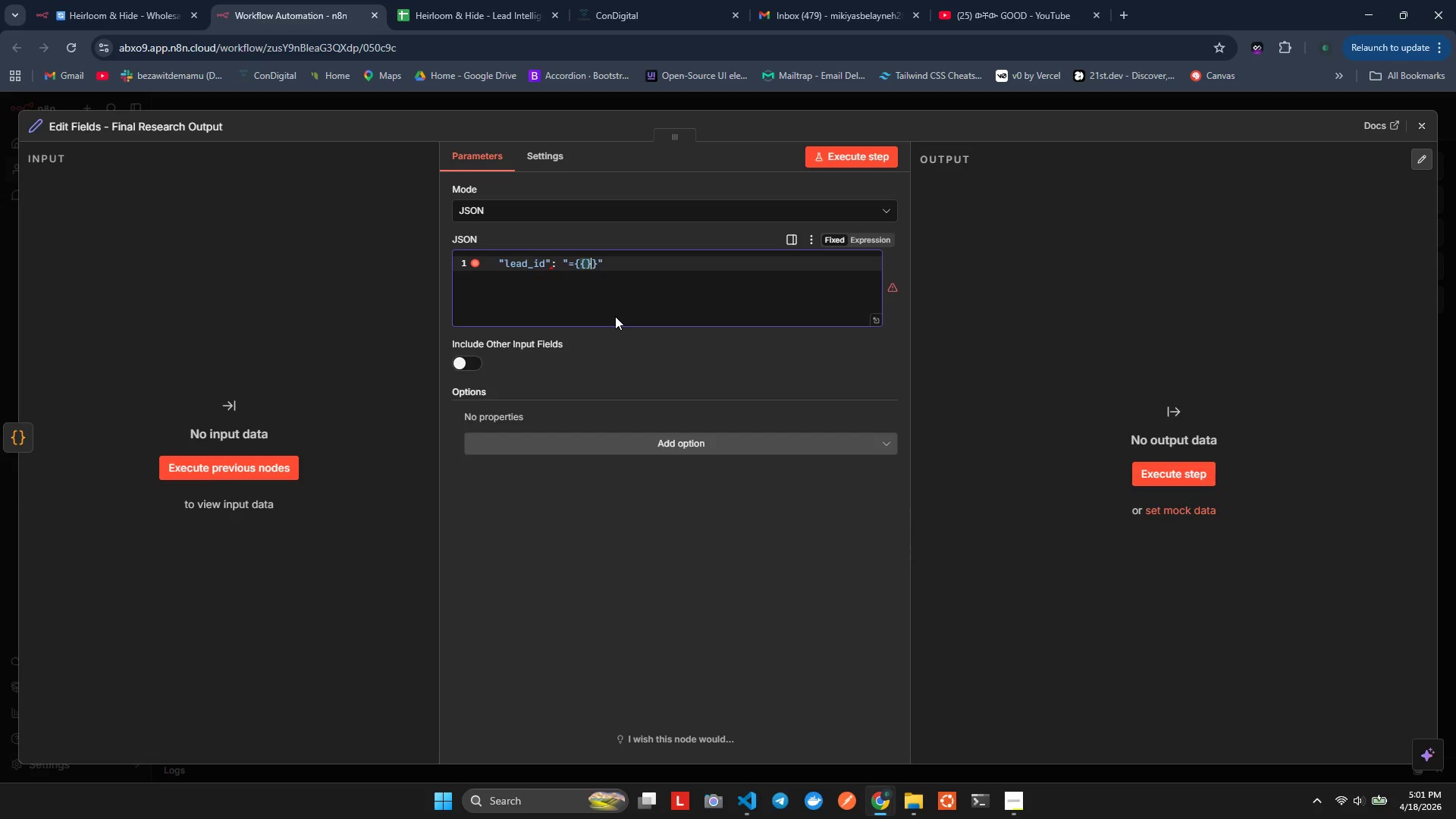 
key(ArrowLeft)
 